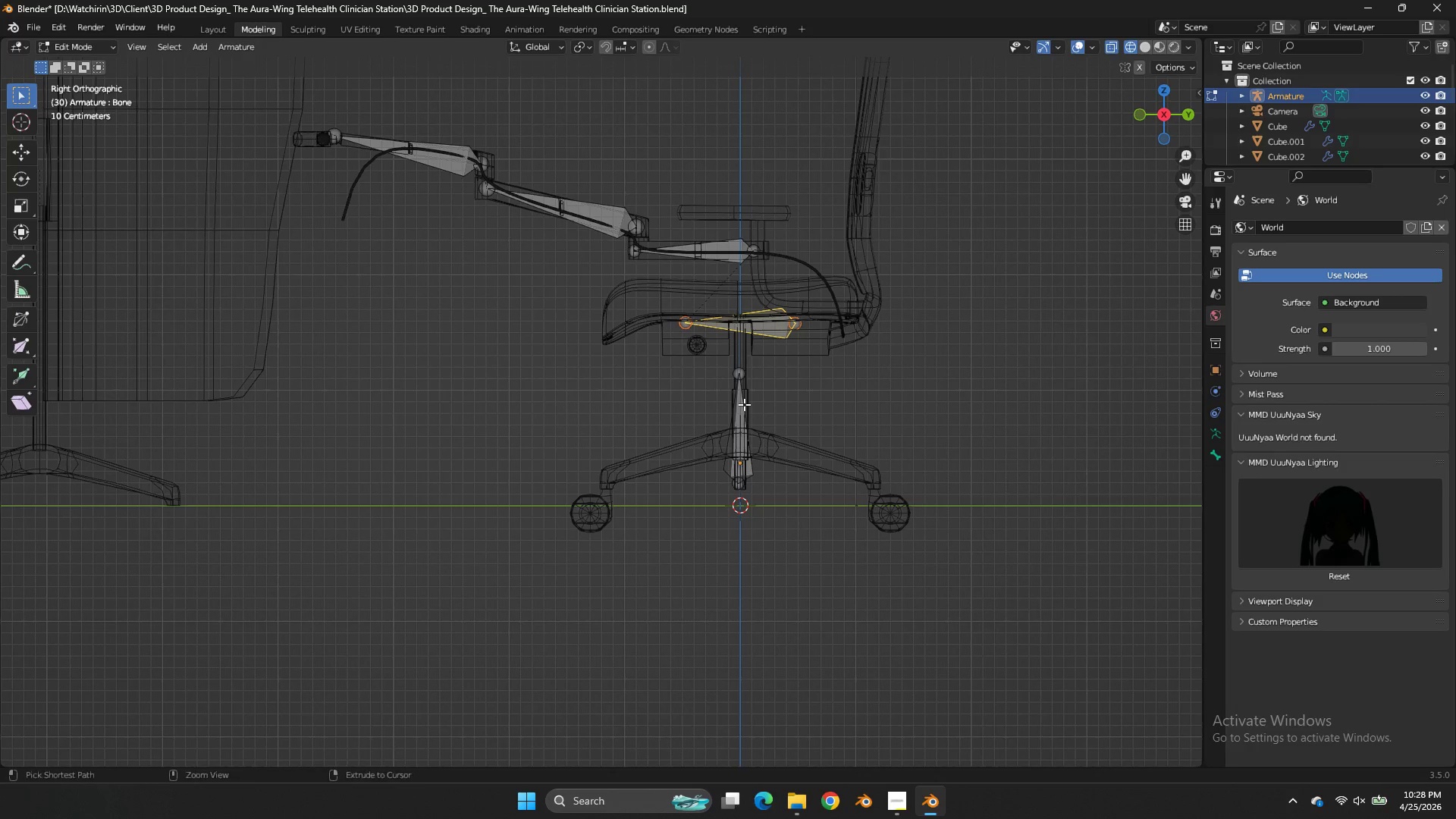 
key(Control+ControlLeft)
 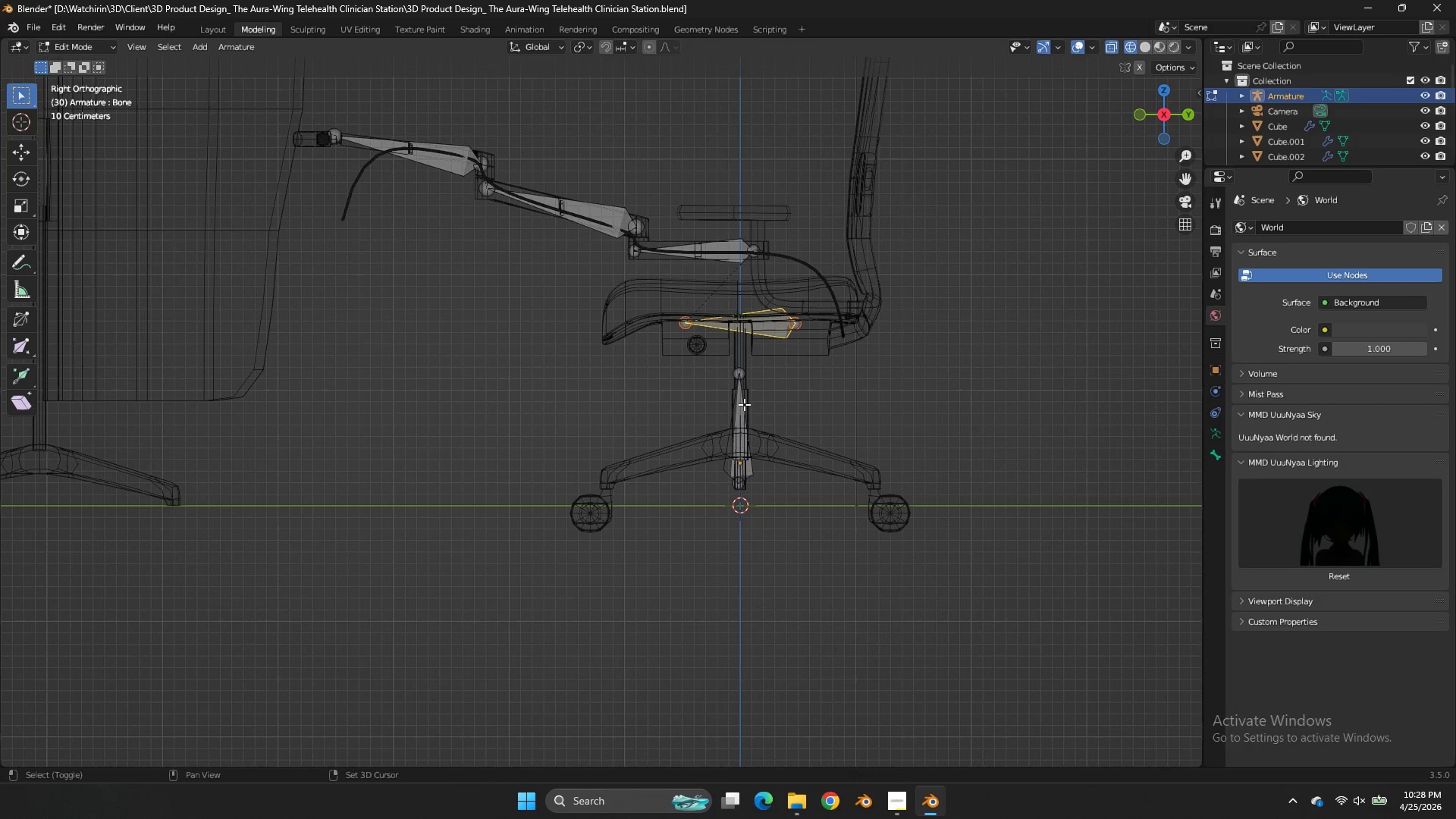 
hold_key(key=ShiftLeft, duration=0.59)
left_click([744, 404])
 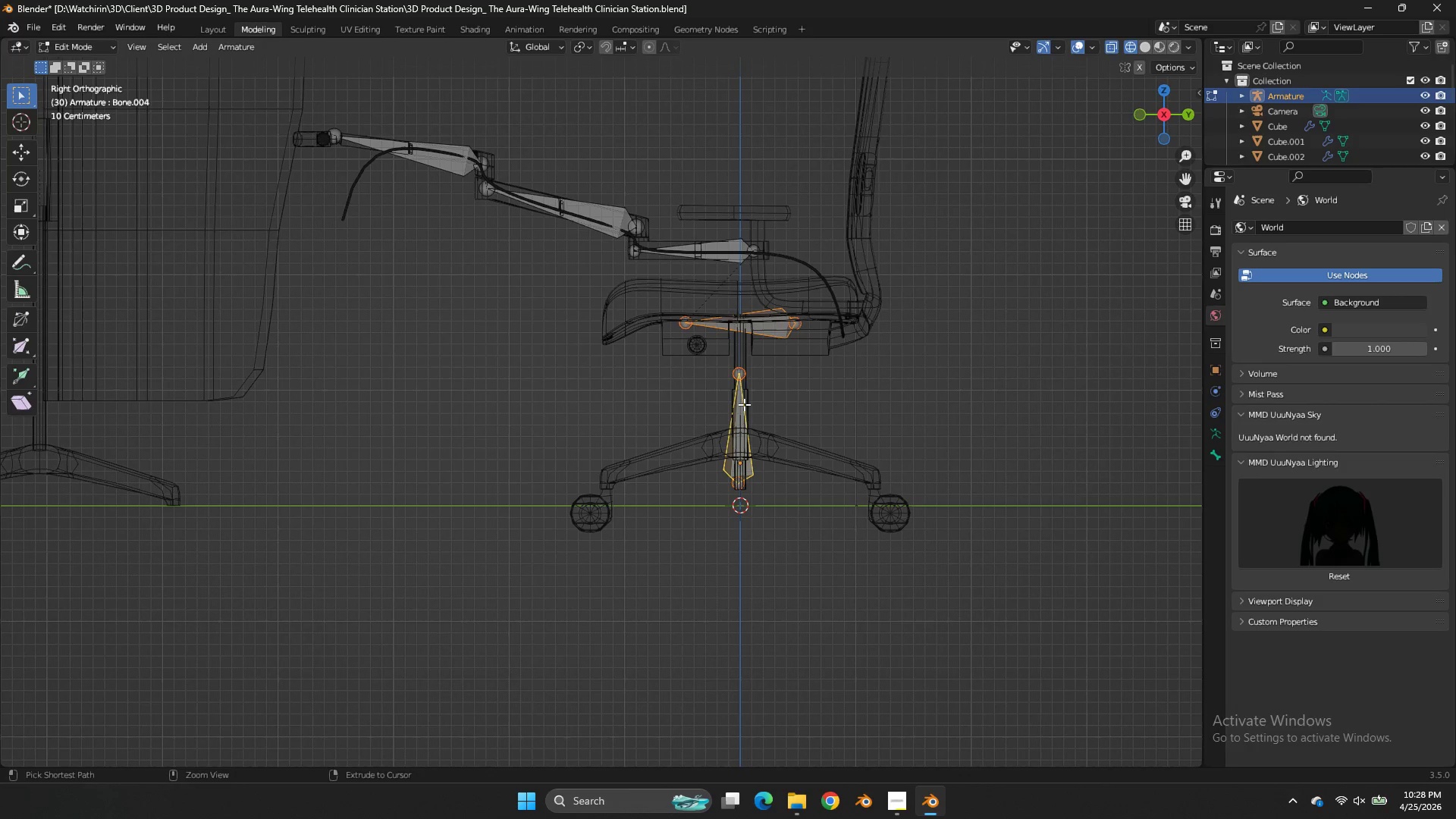 
key(Control+P)
 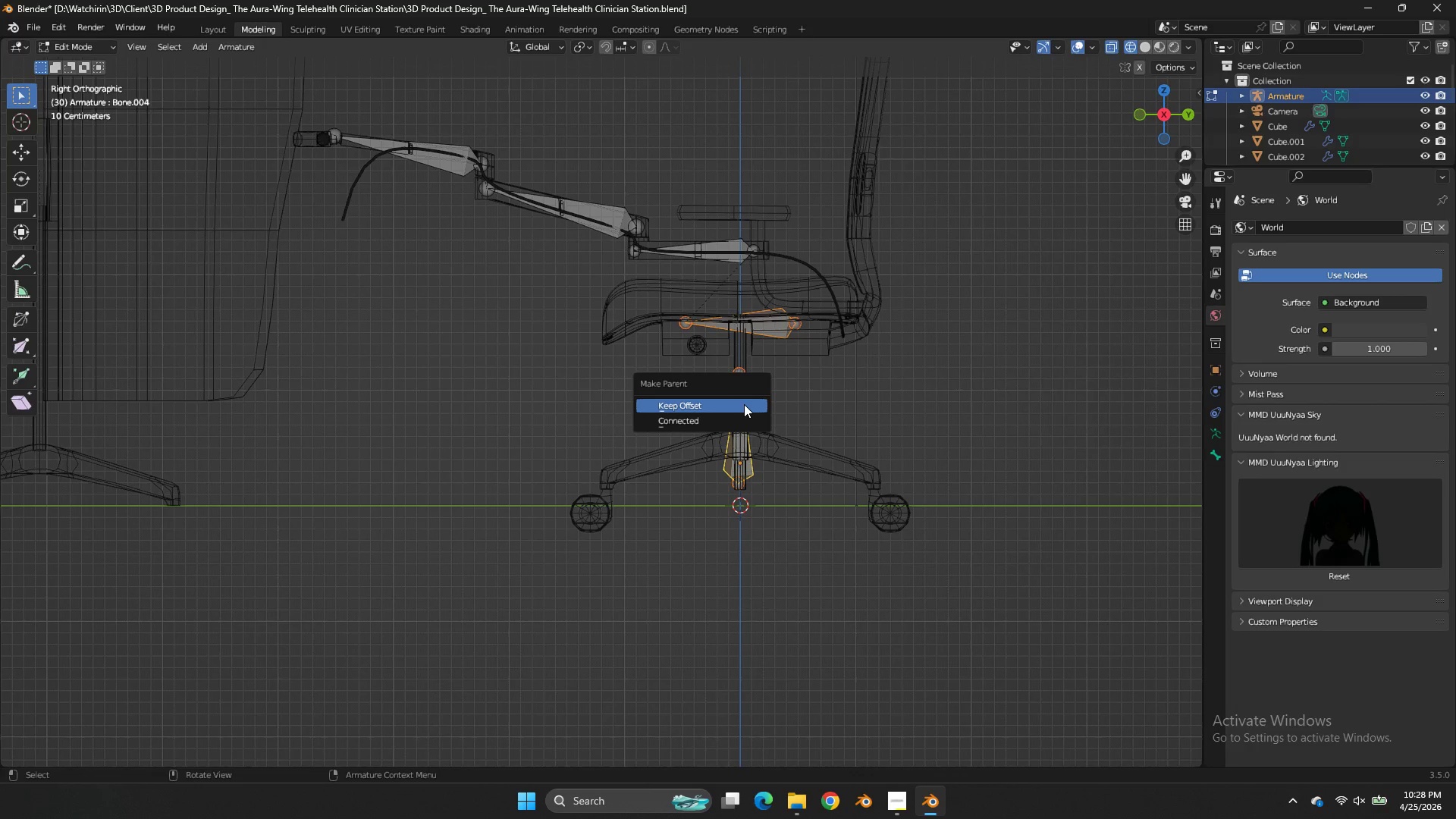 
left_click([744, 404])
 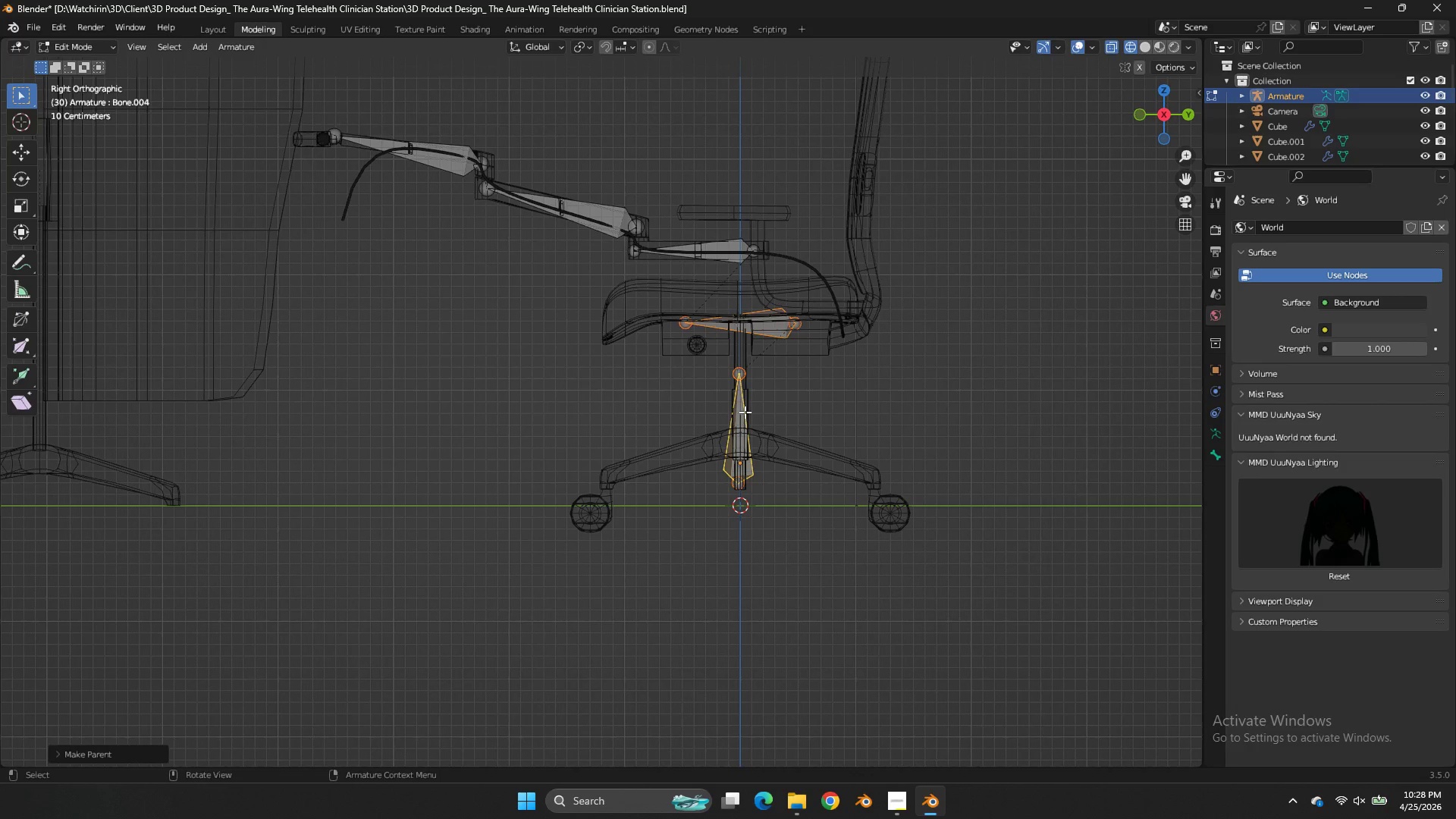 
left_click([745, 412])
 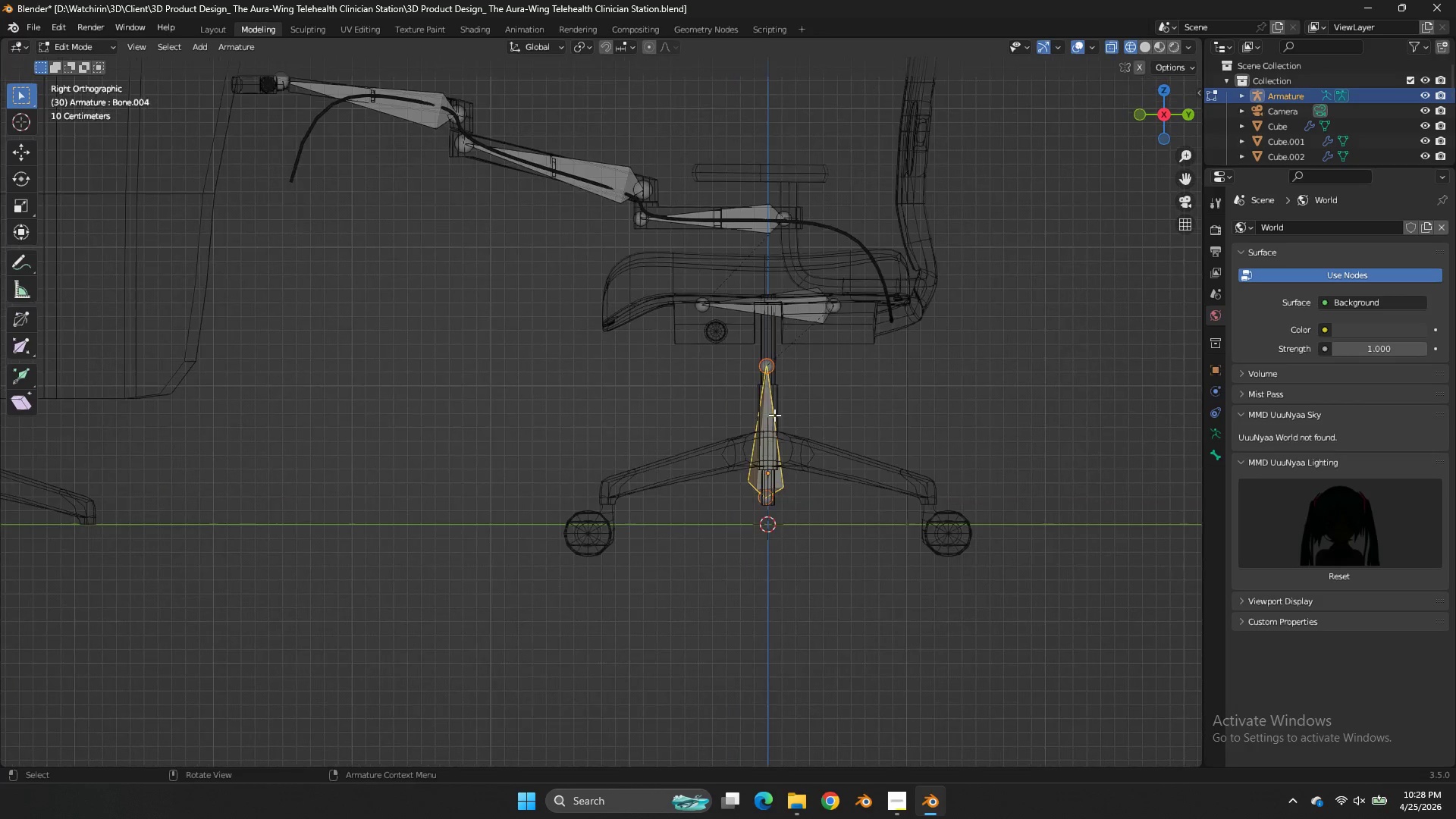 
scroll: coordinate [774, 415], scroll_direction: up, amount: 1.0
 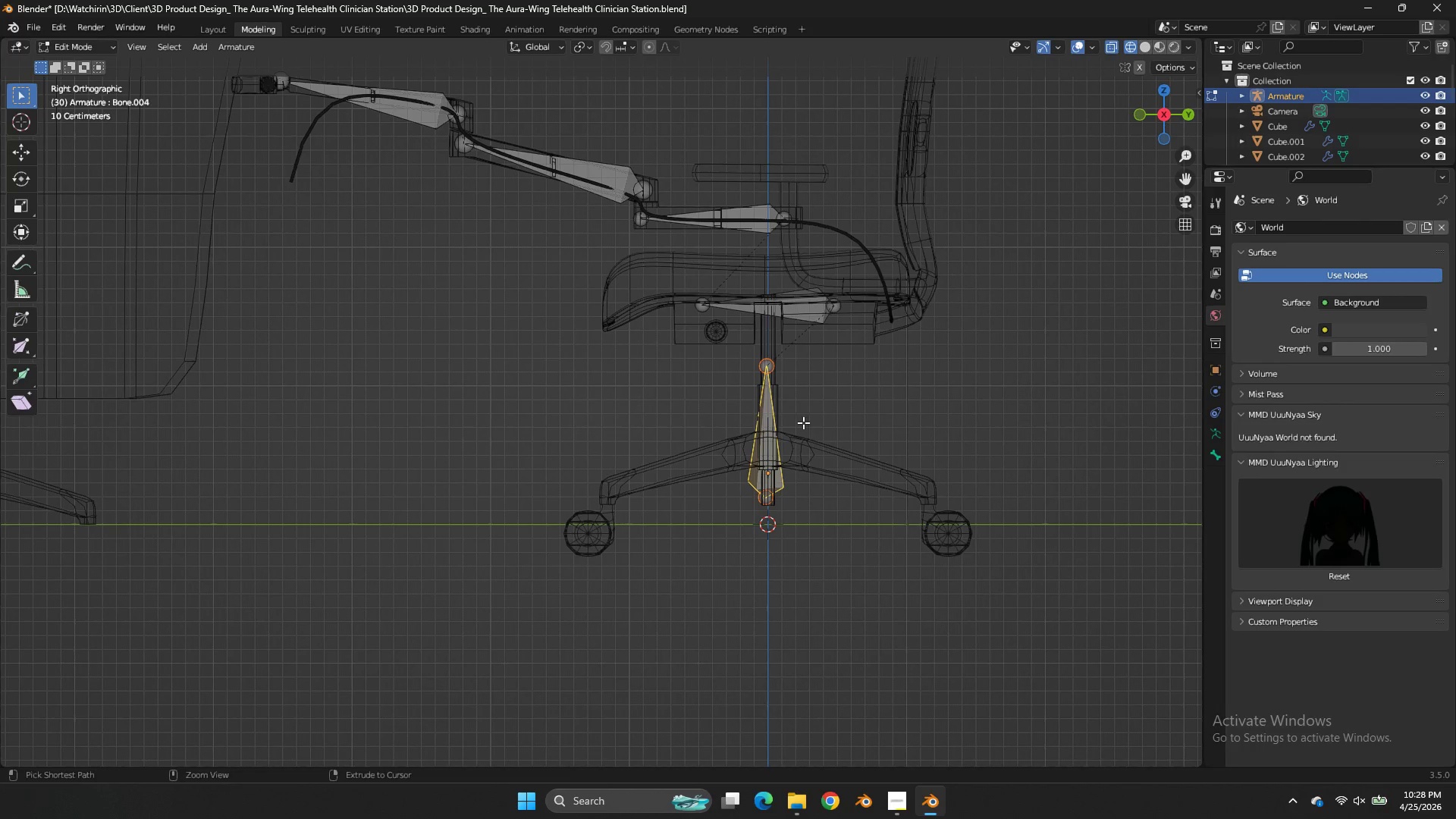 
key(Control+S)
 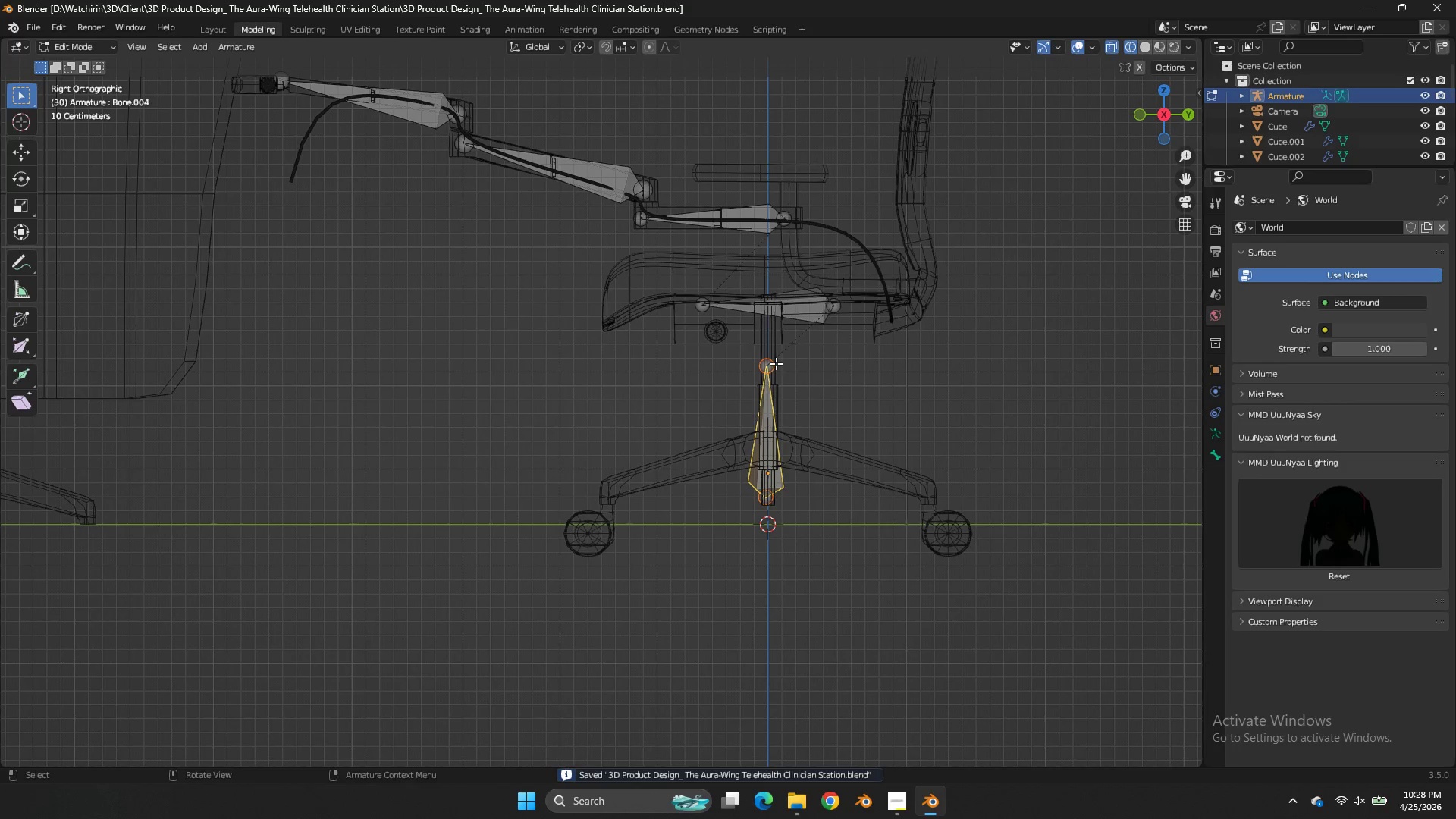 
left_click([776, 363])
 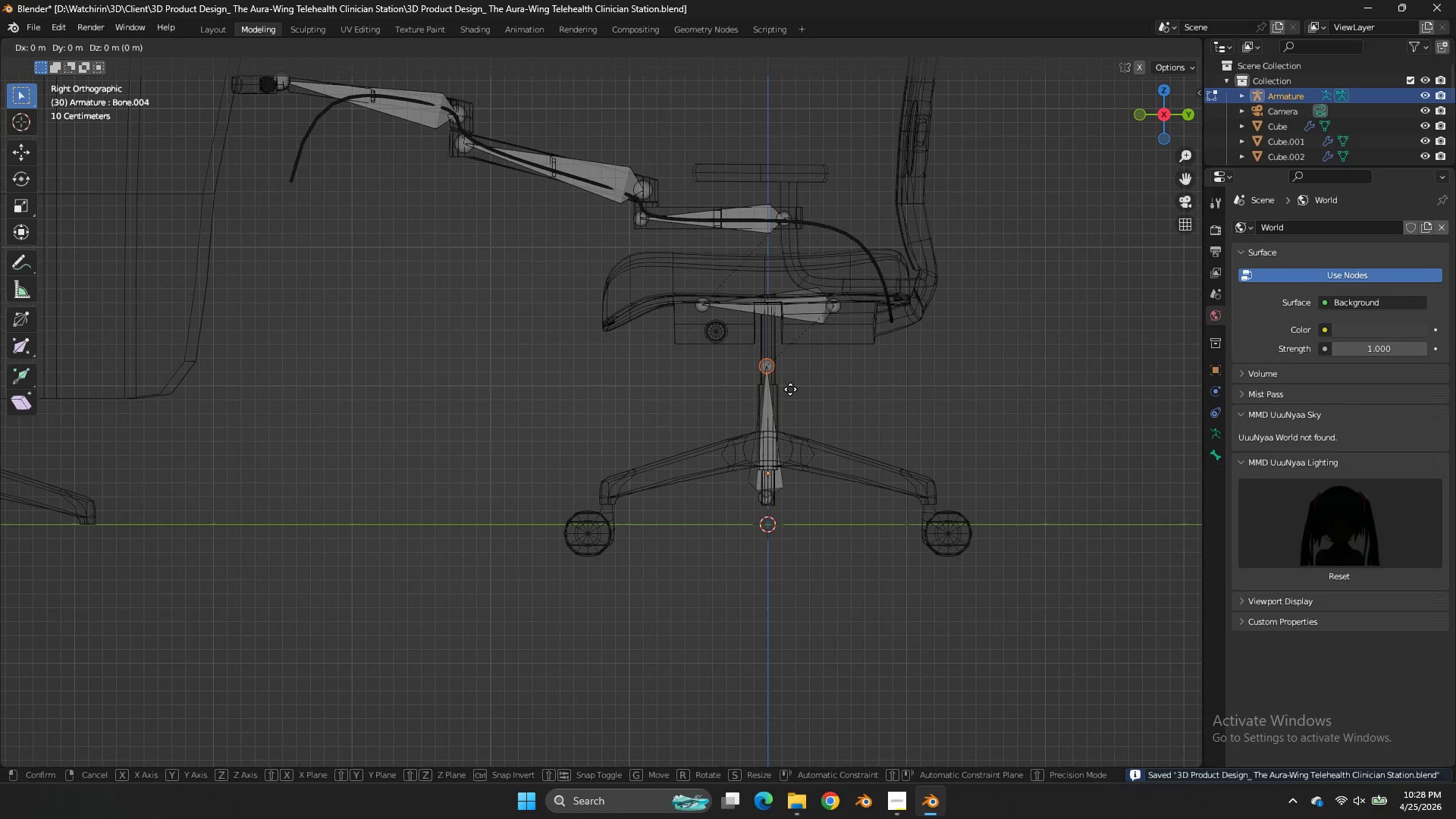 
type(gz)
 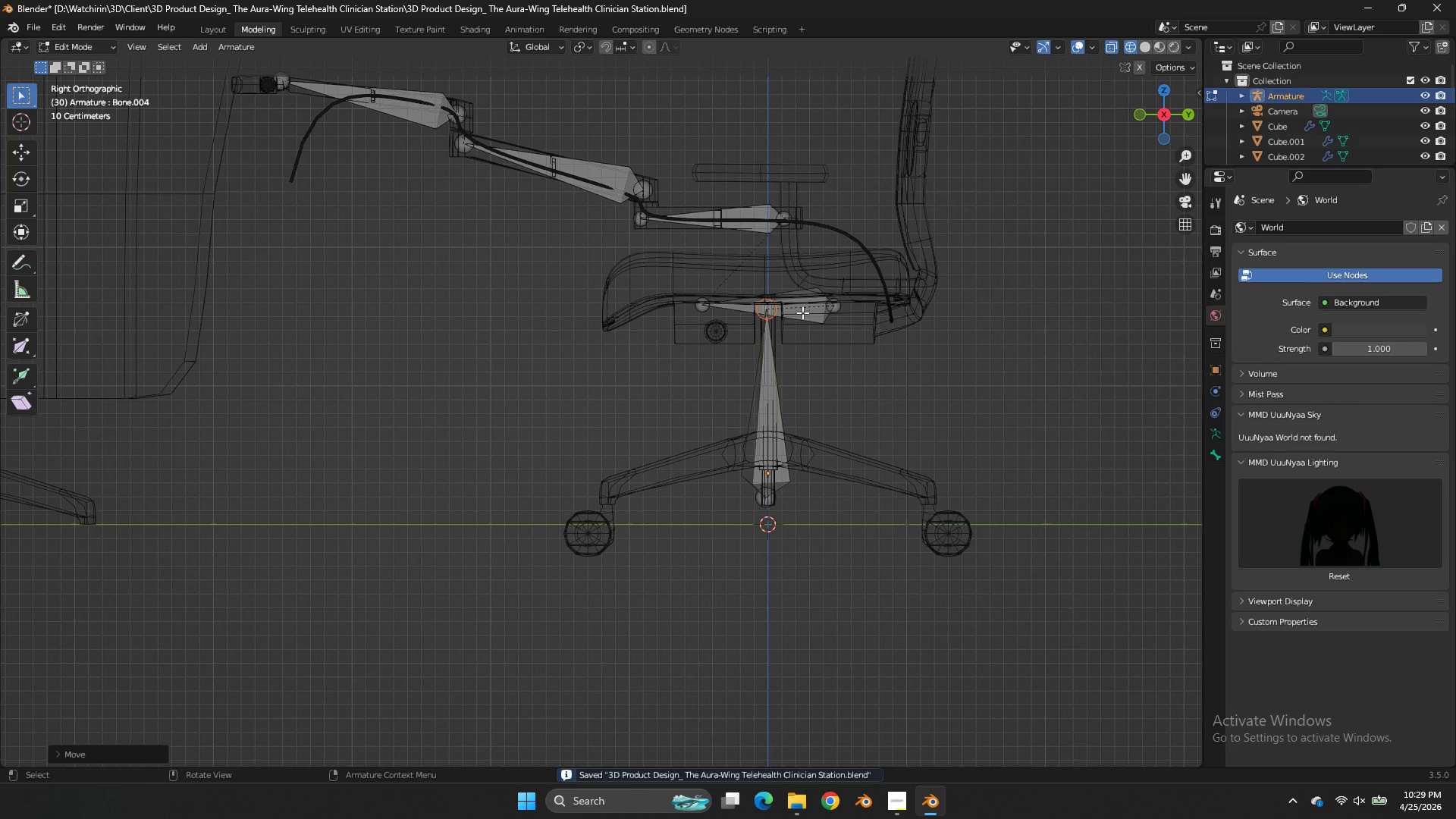 
double_click([803, 311])
 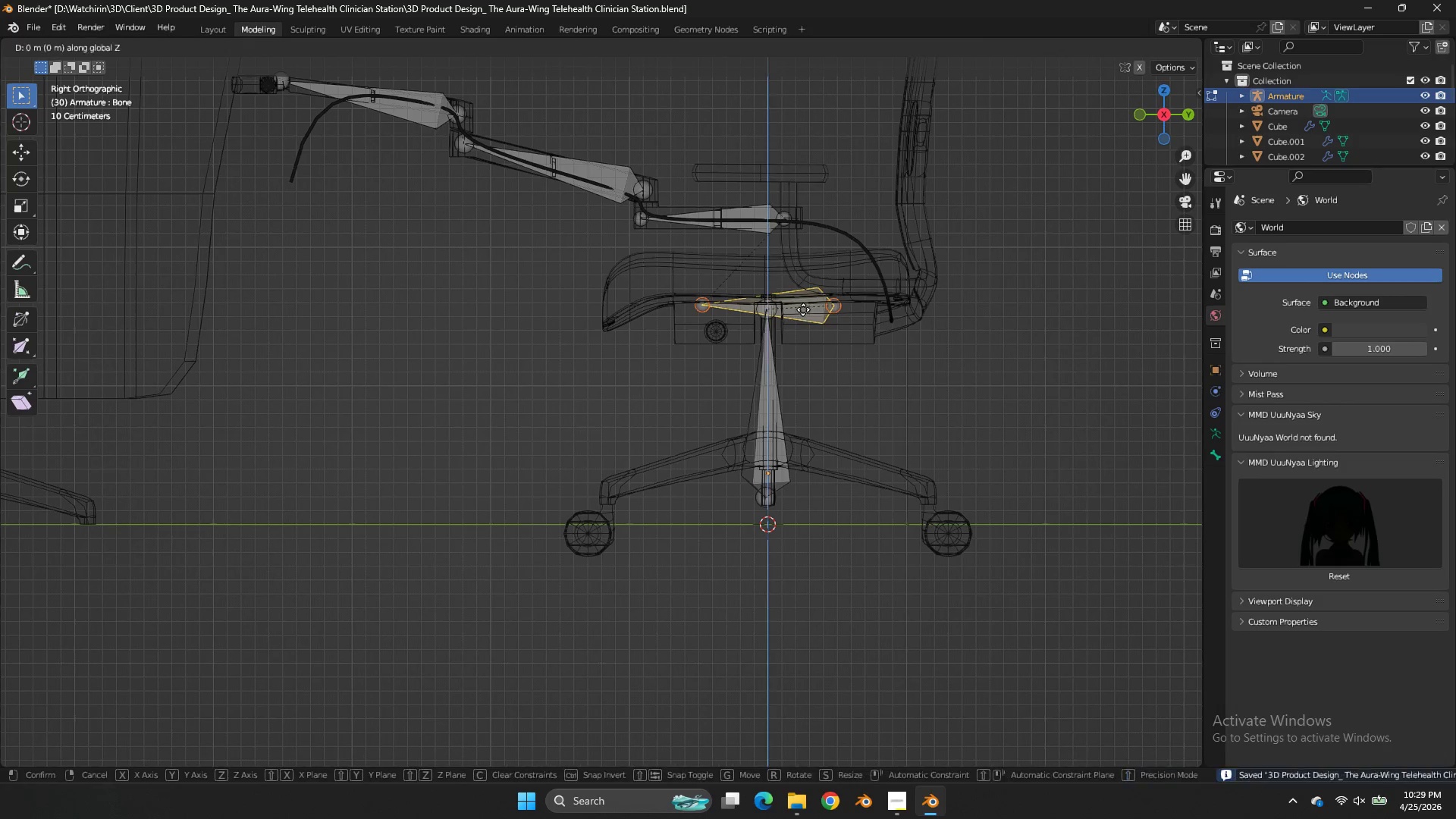 
type(gz)
 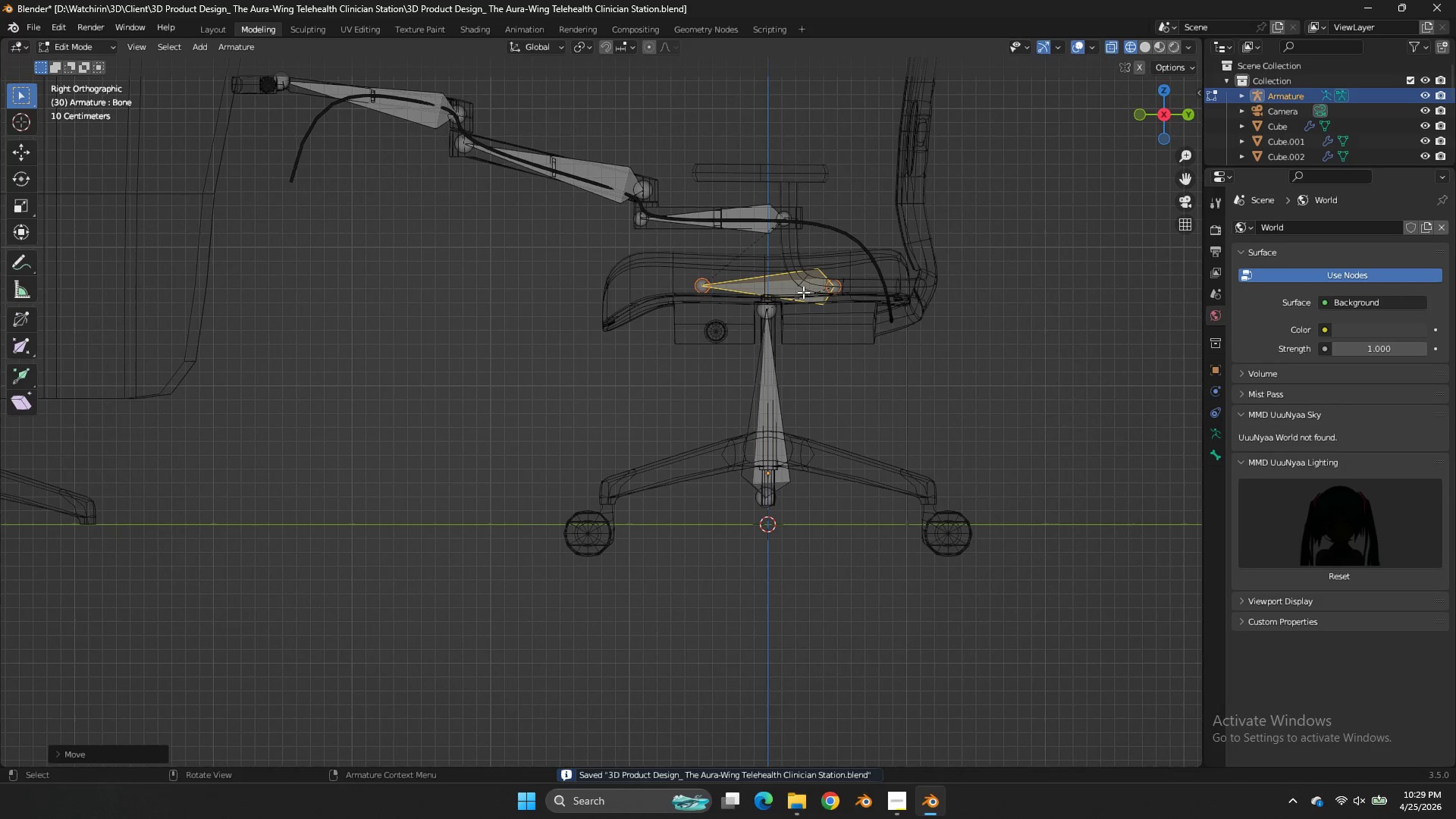 
left_click([803, 292])
 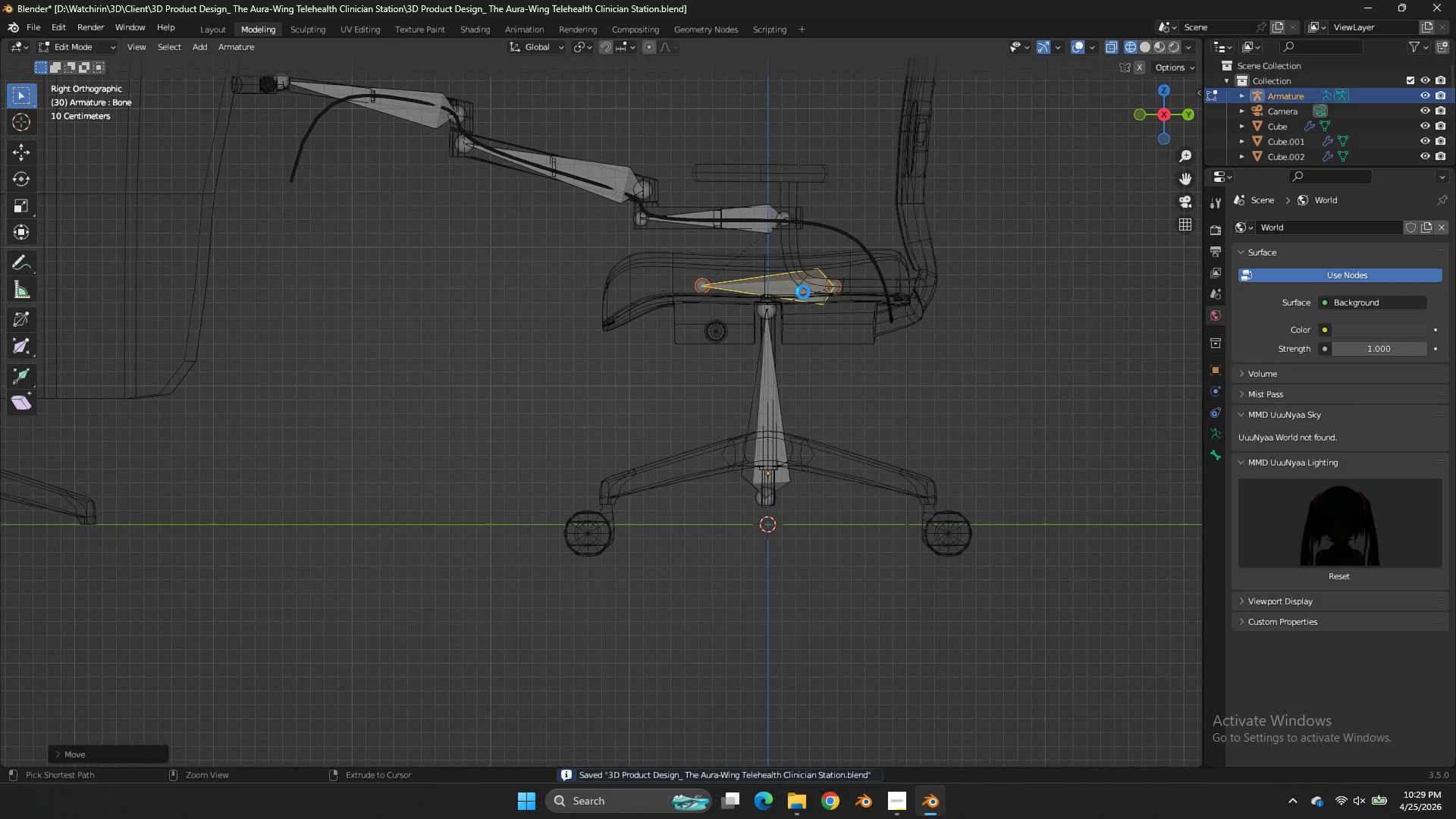 
key(Control+ControlLeft)
 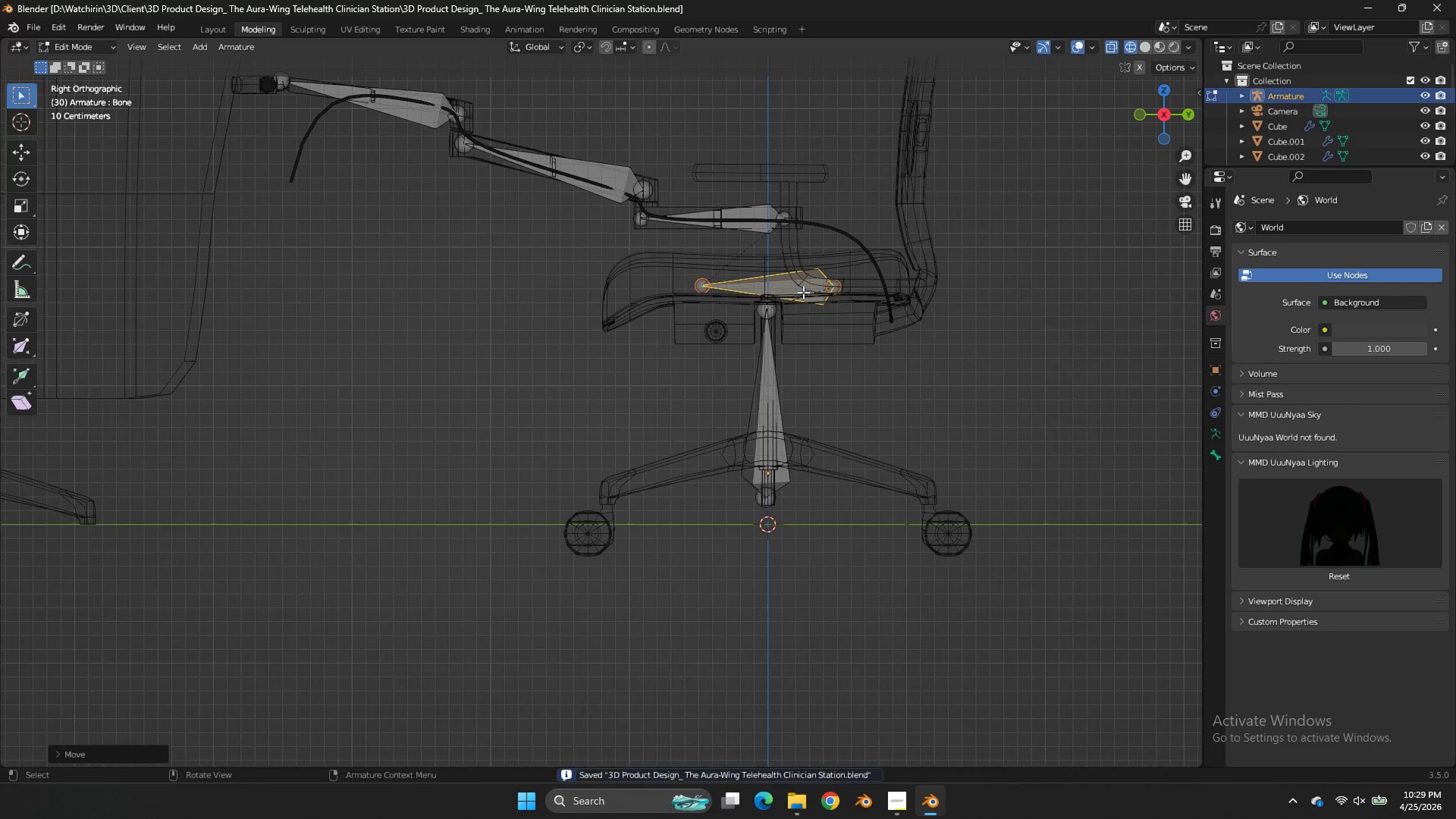 
key(Control+S)
 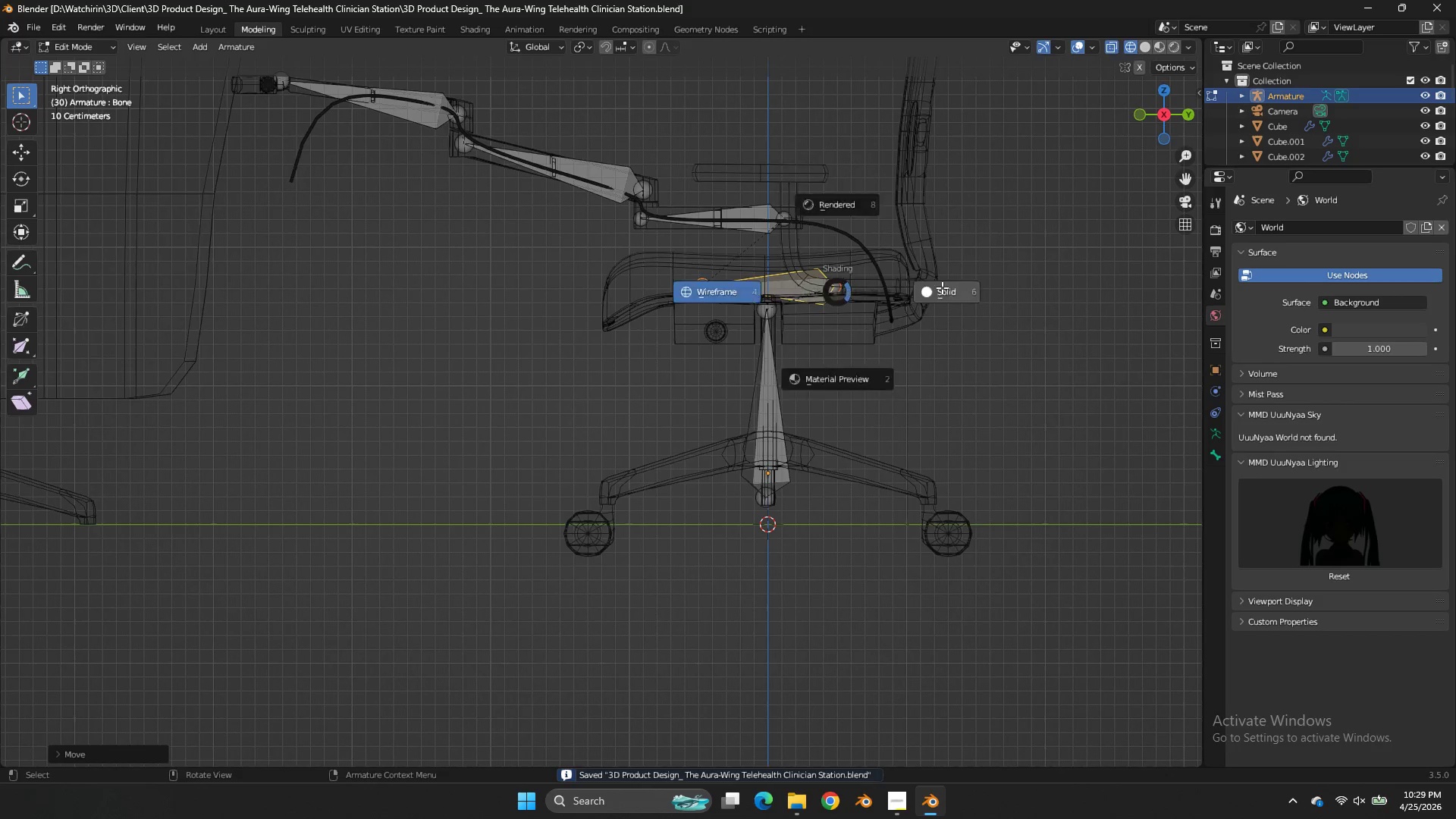 
key(Z)
 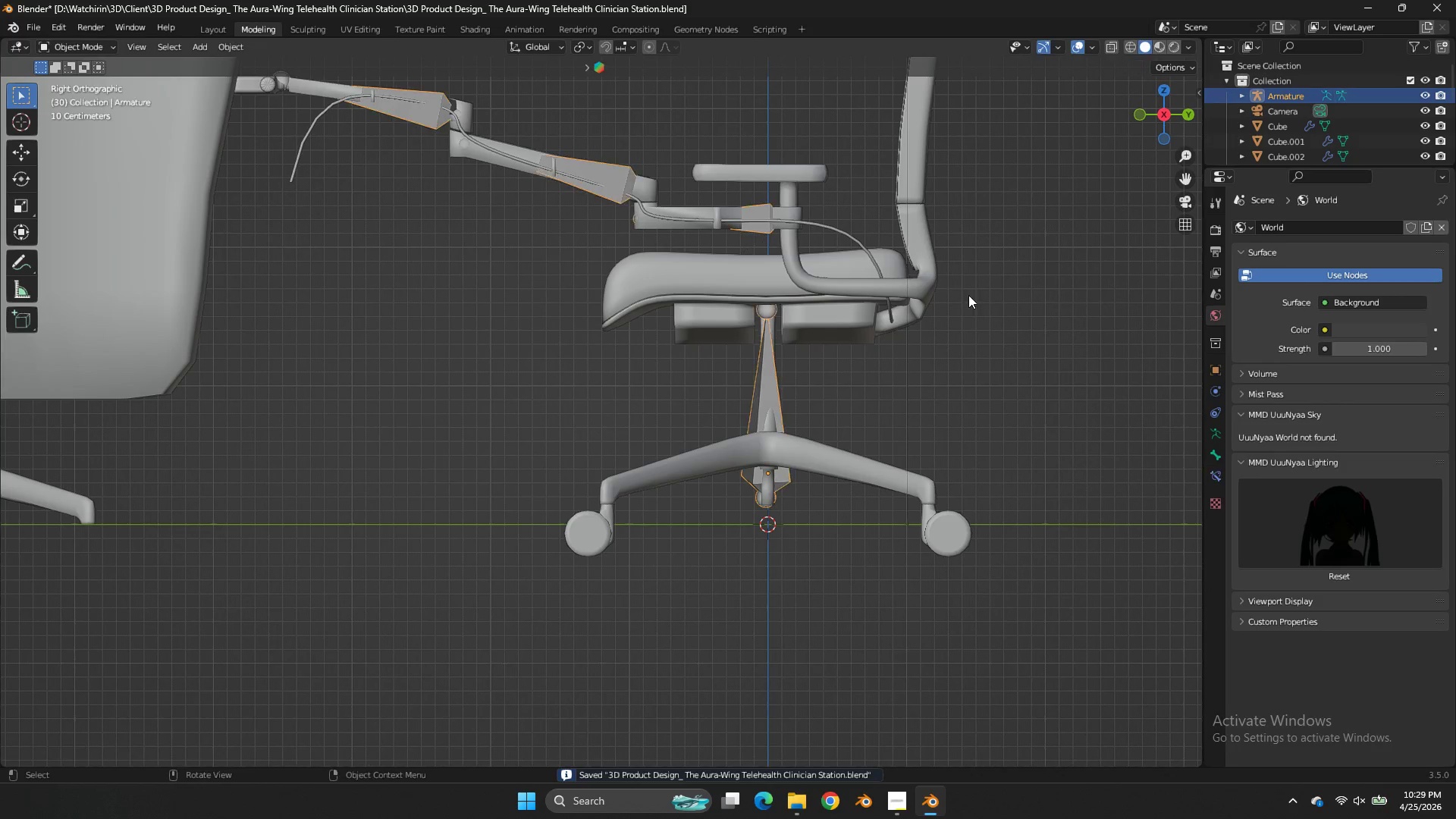 
key(Tab)
 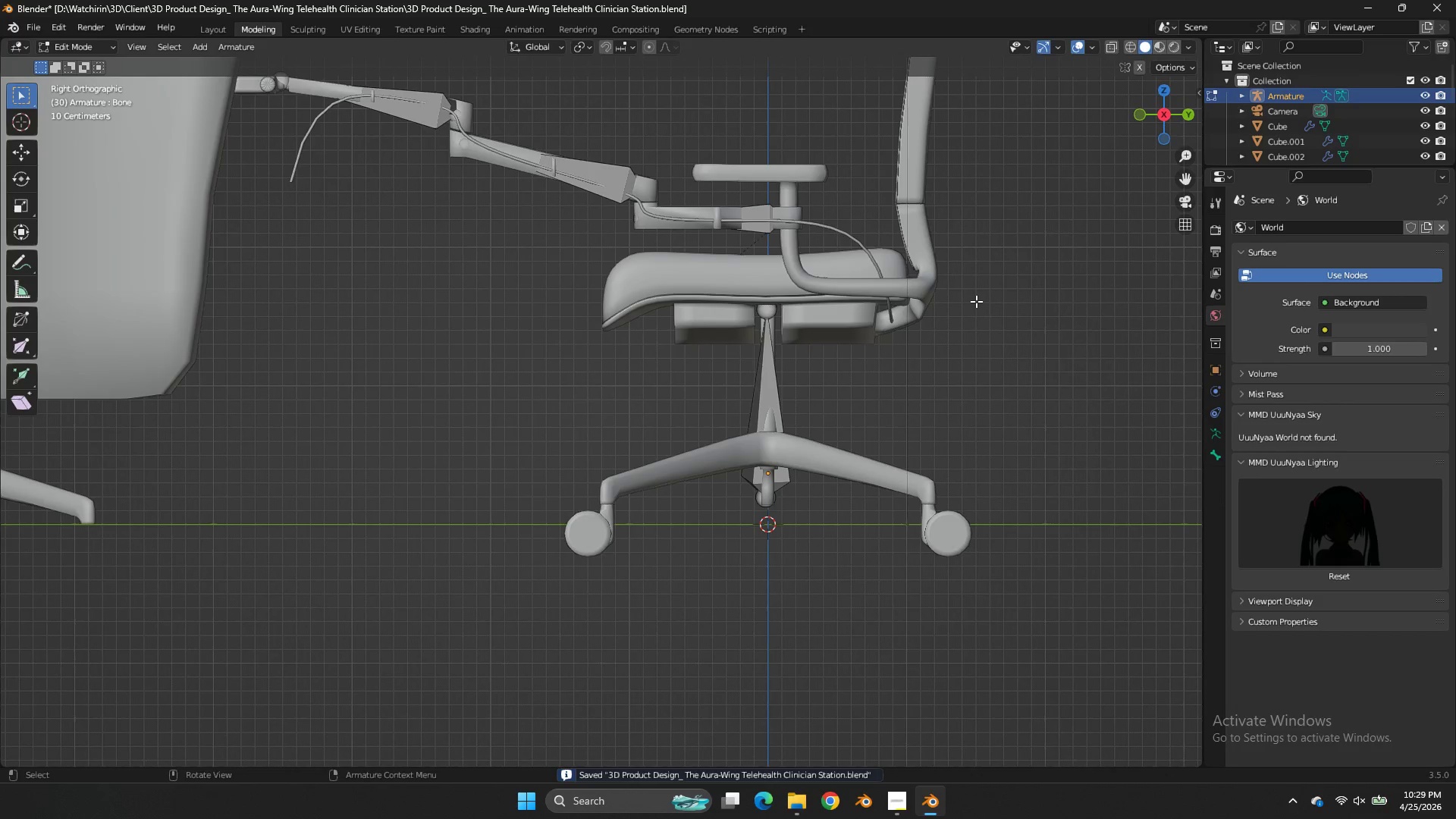 
key(Tab)
 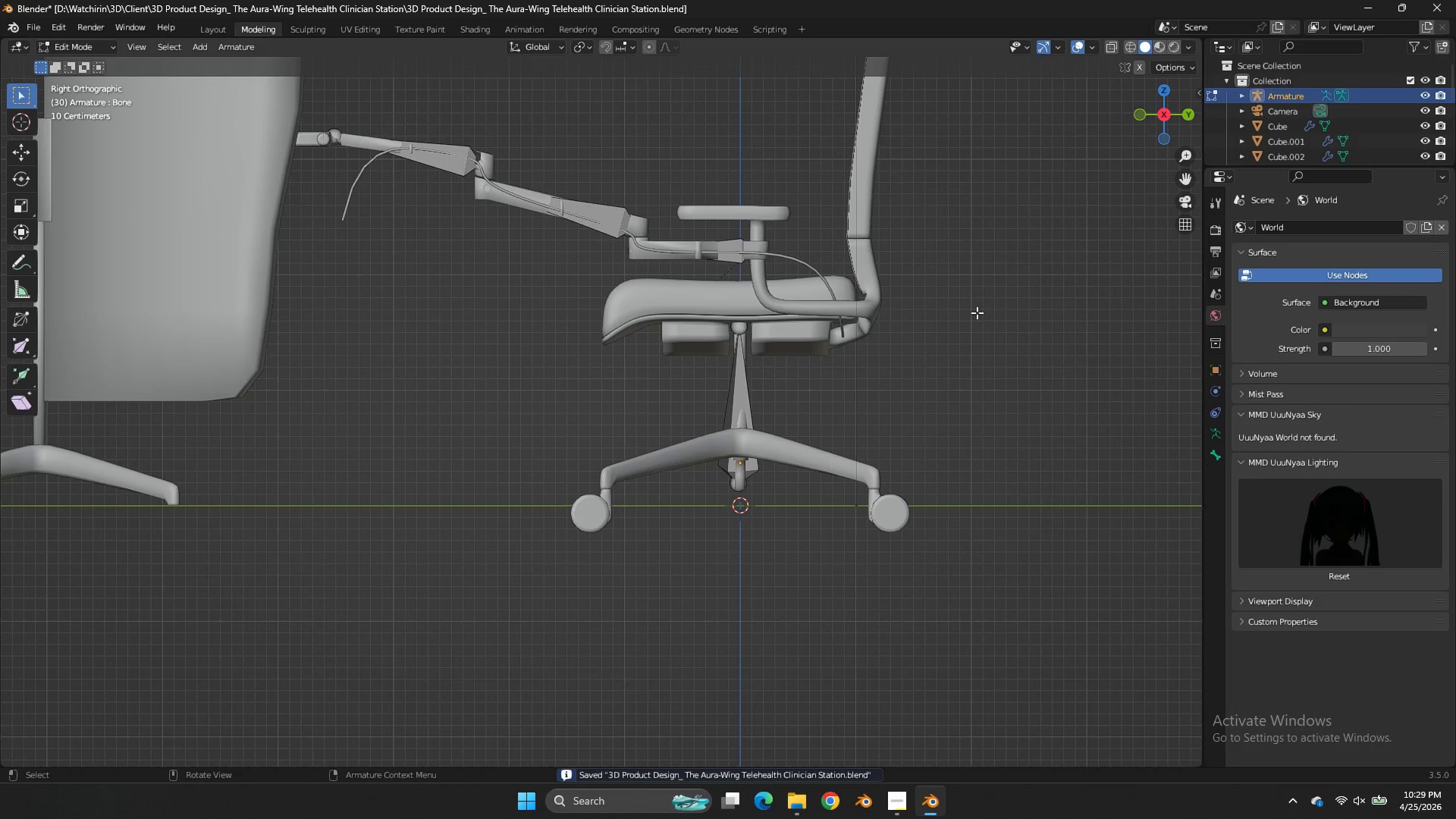 
scroll: coordinate [977, 301], scroll_direction: down, amount: 1.0
 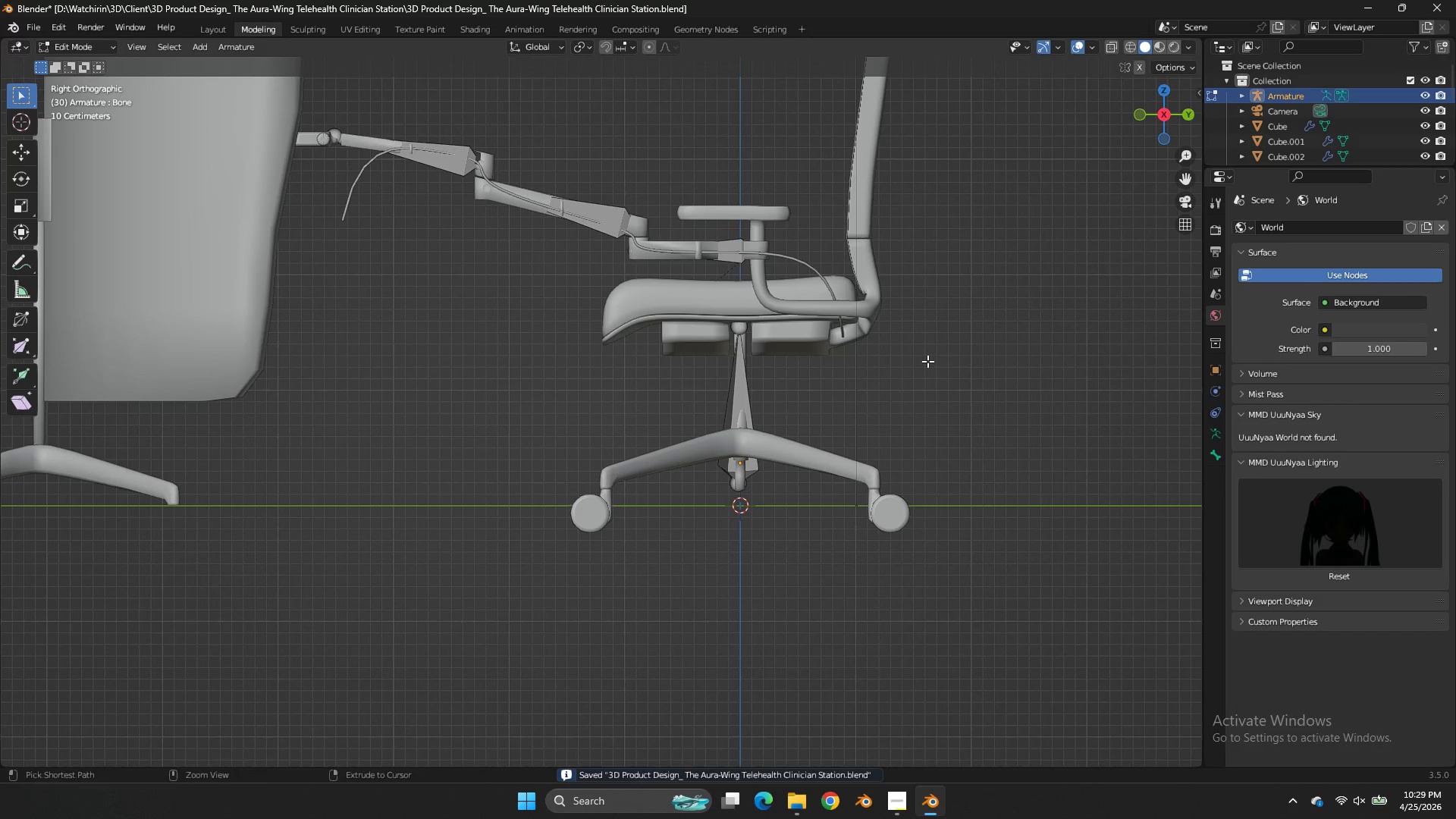 
key(Control+S)
 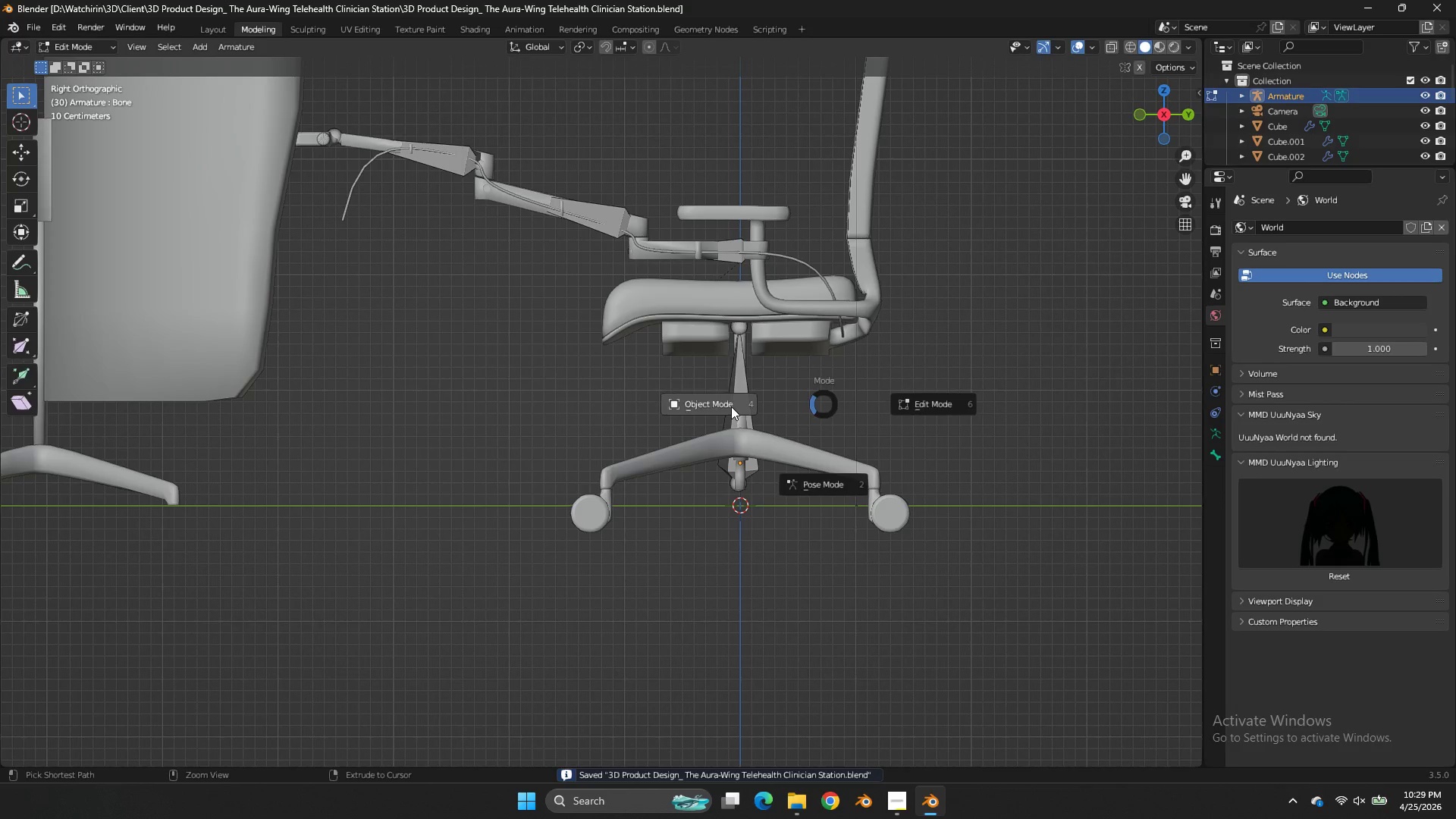 
key(Control+Tab)
 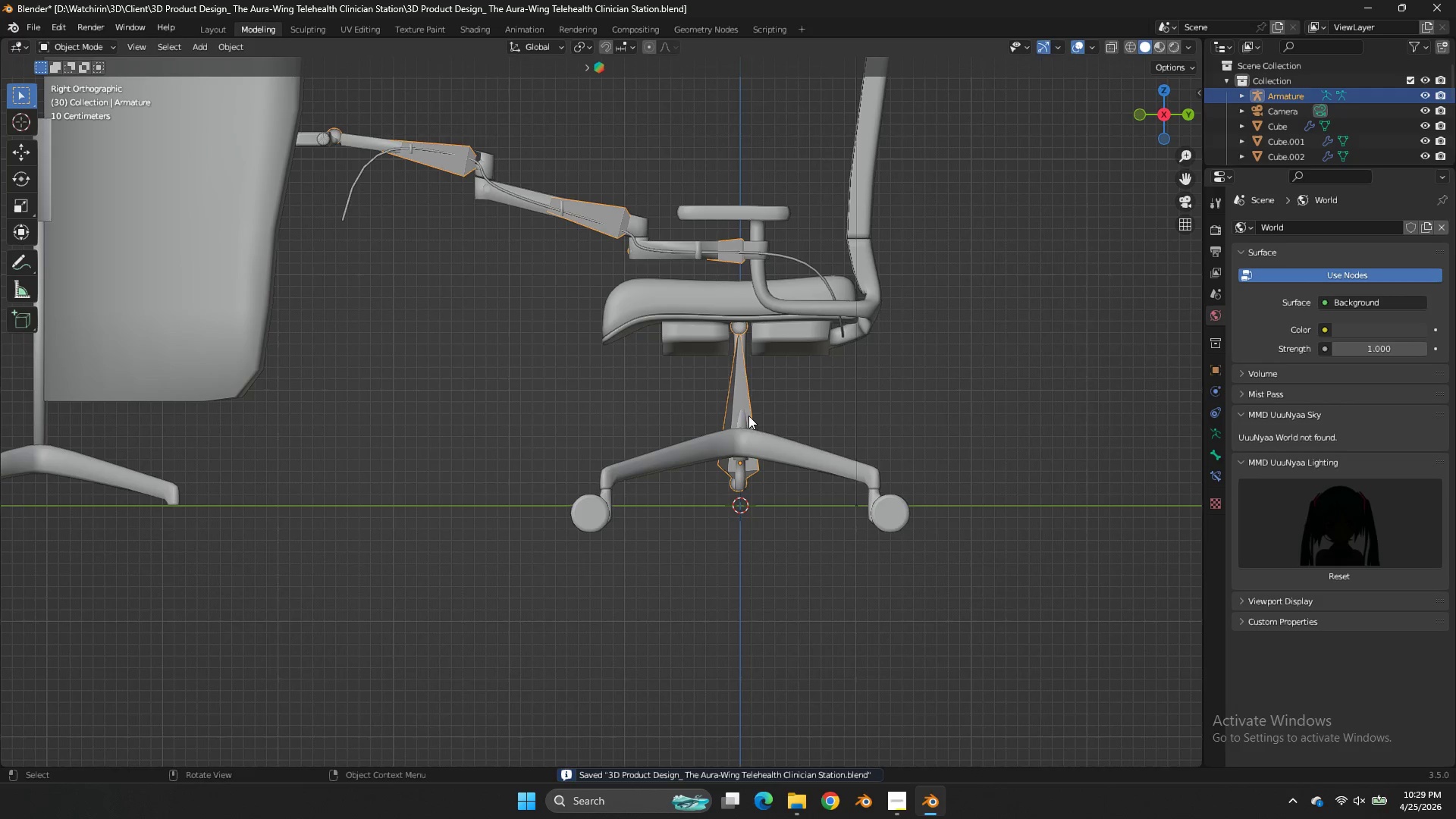 
left_click([748, 416])
 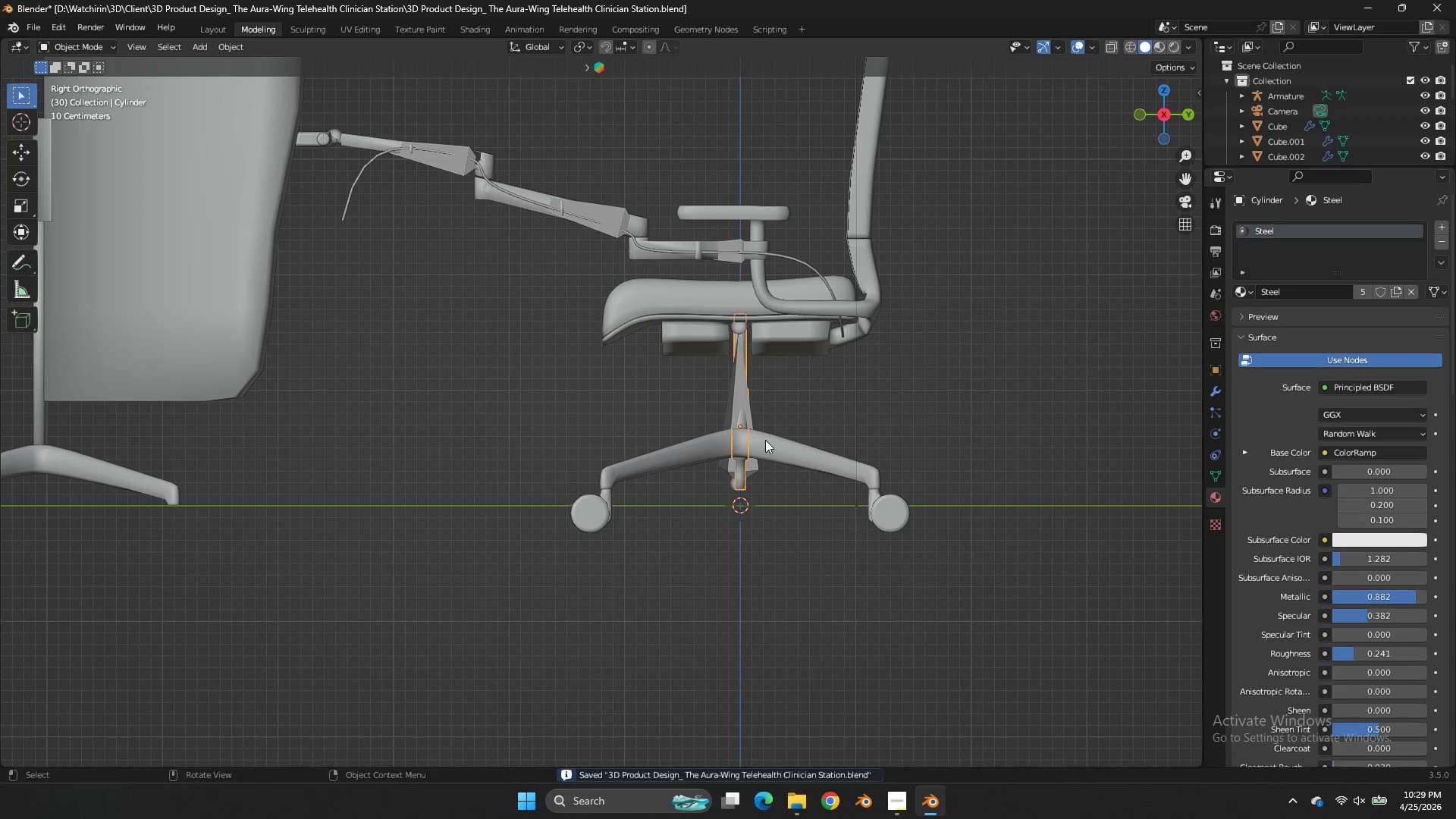 
left_click([765, 440])
 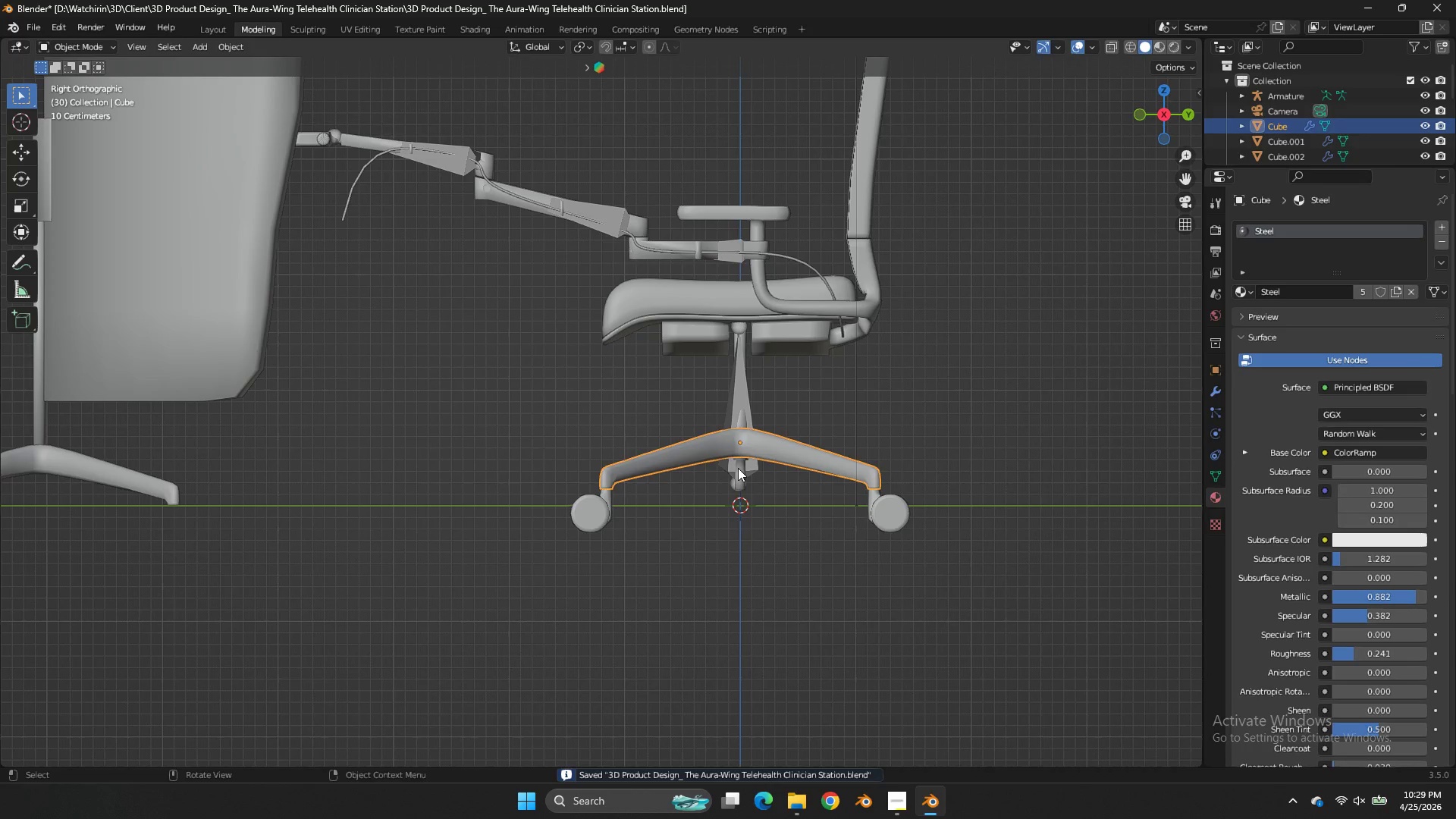 
left_click([738, 468])
 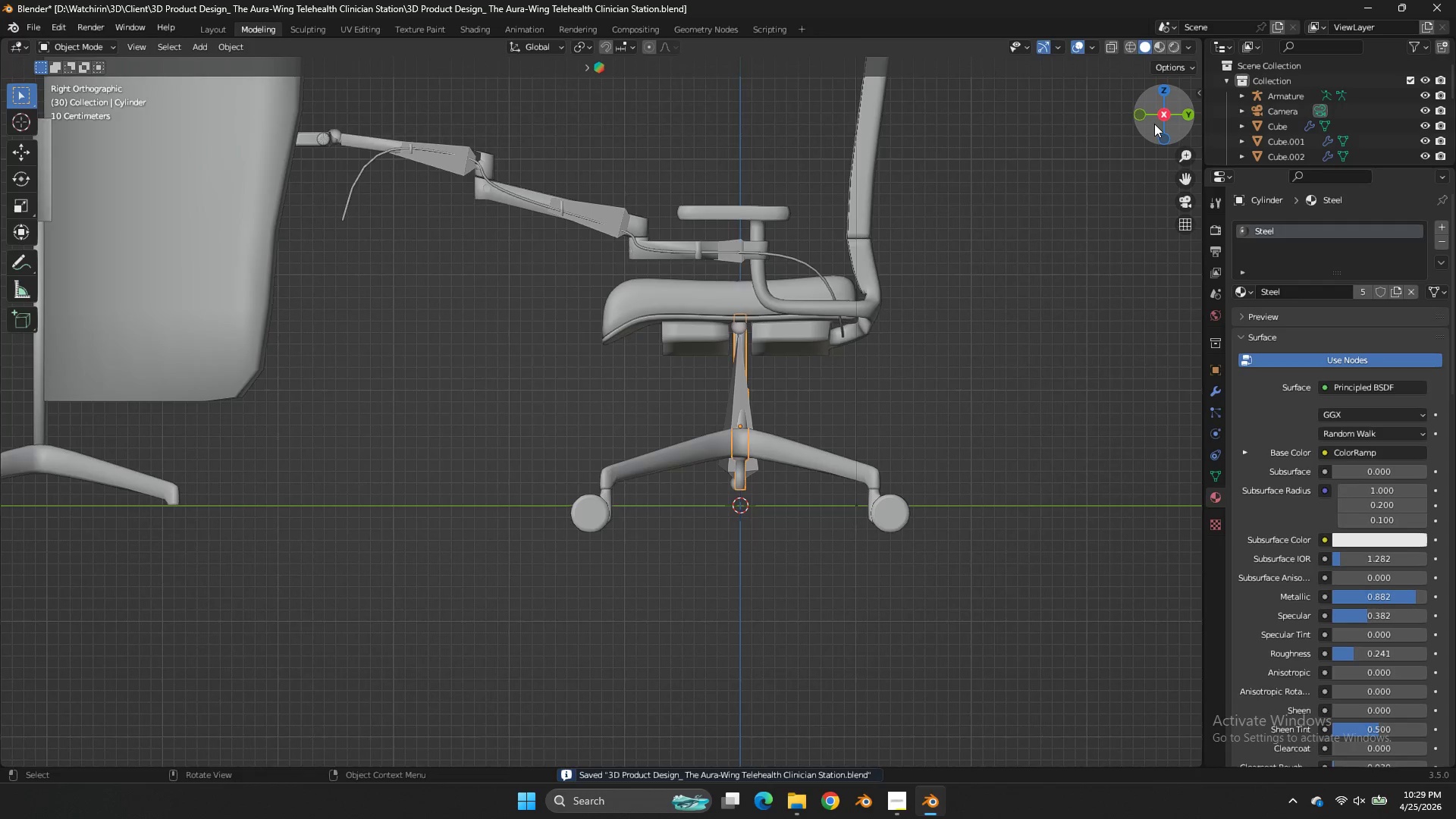 
left_click_drag(start_coordinate=[1154, 124], to_coordinate=[1001, 91])
 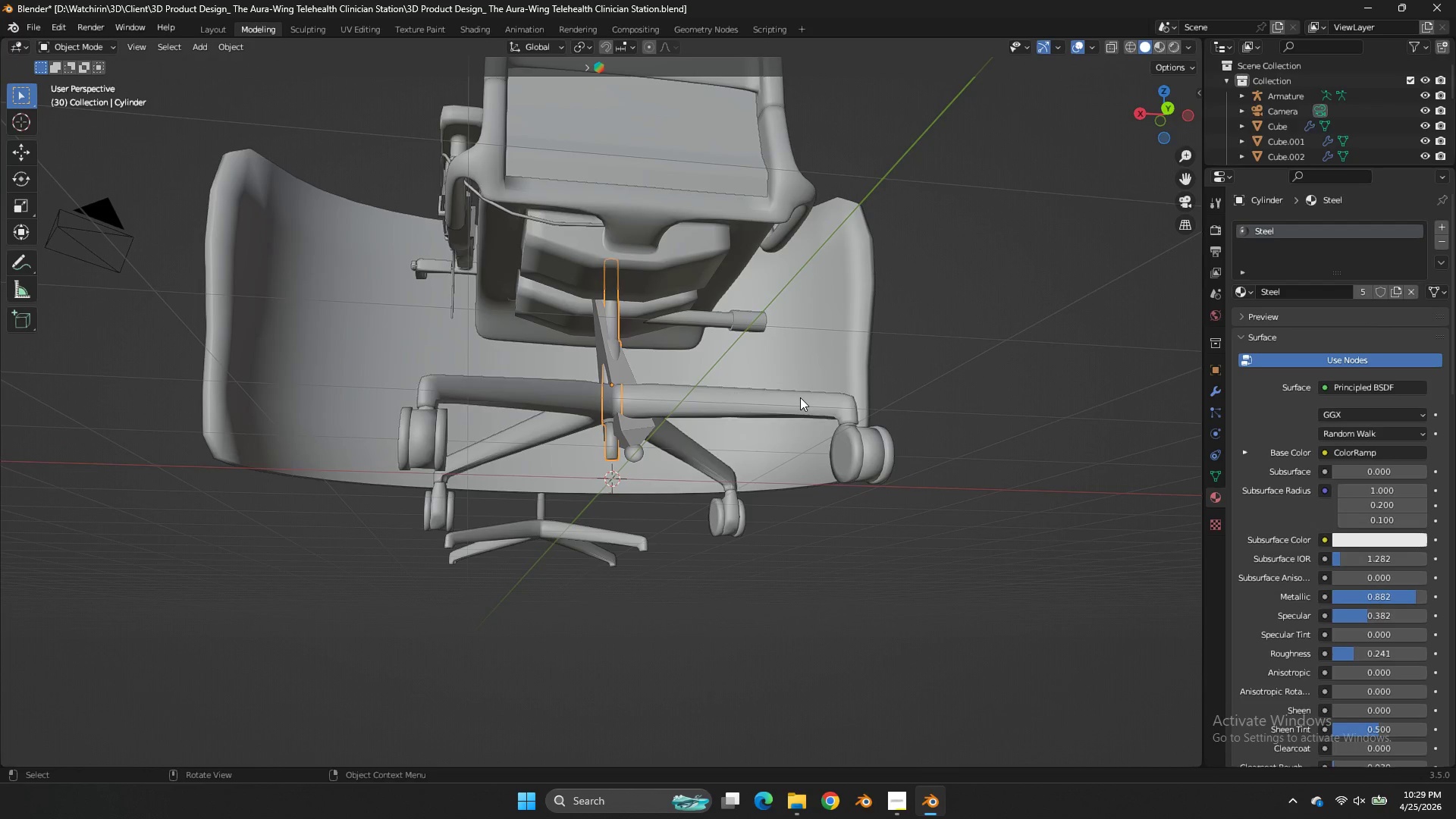 
left_click([800, 397])
 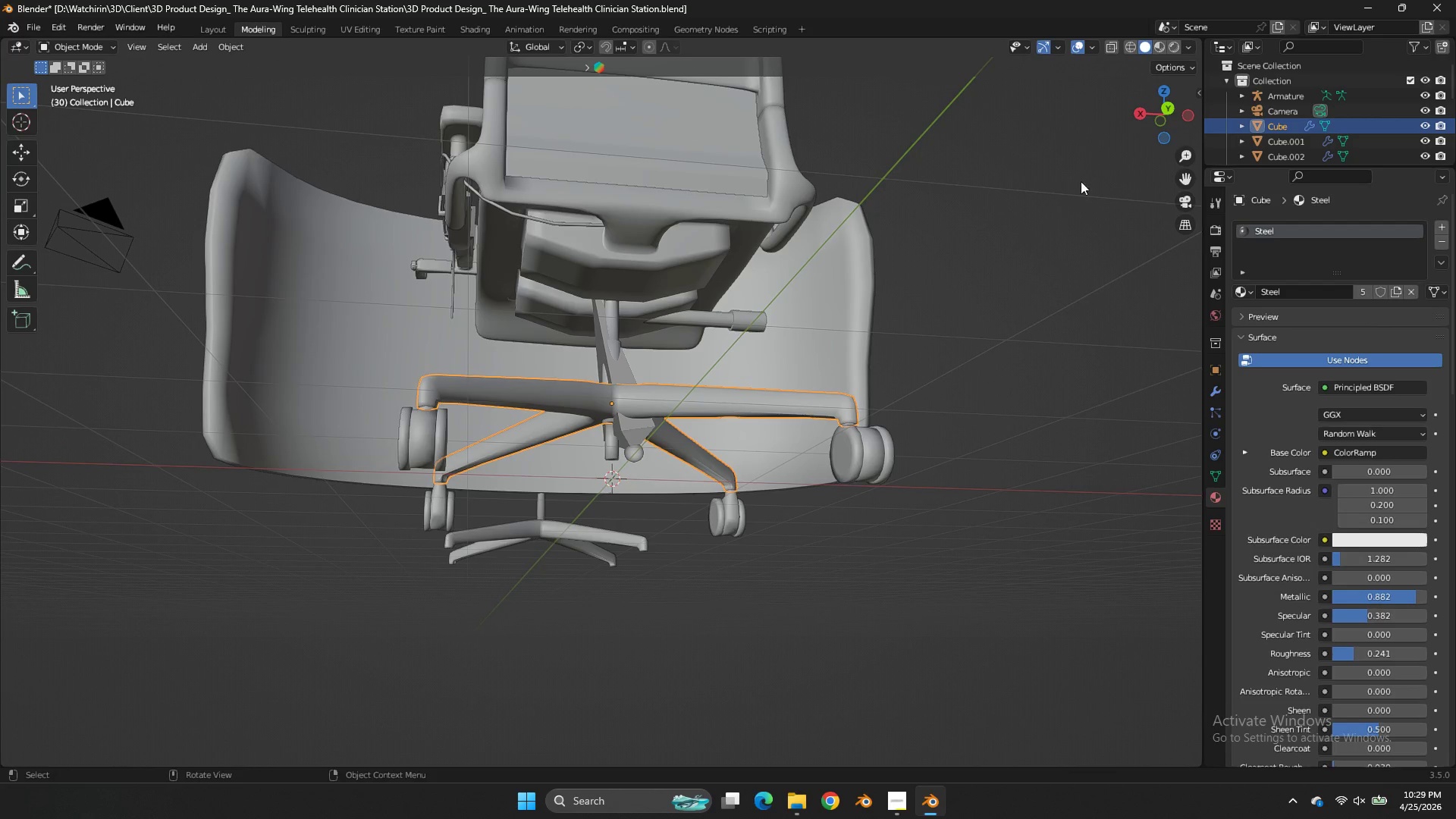 
left_click_drag(start_coordinate=[1181, 115], to_coordinate=[140, 164])
 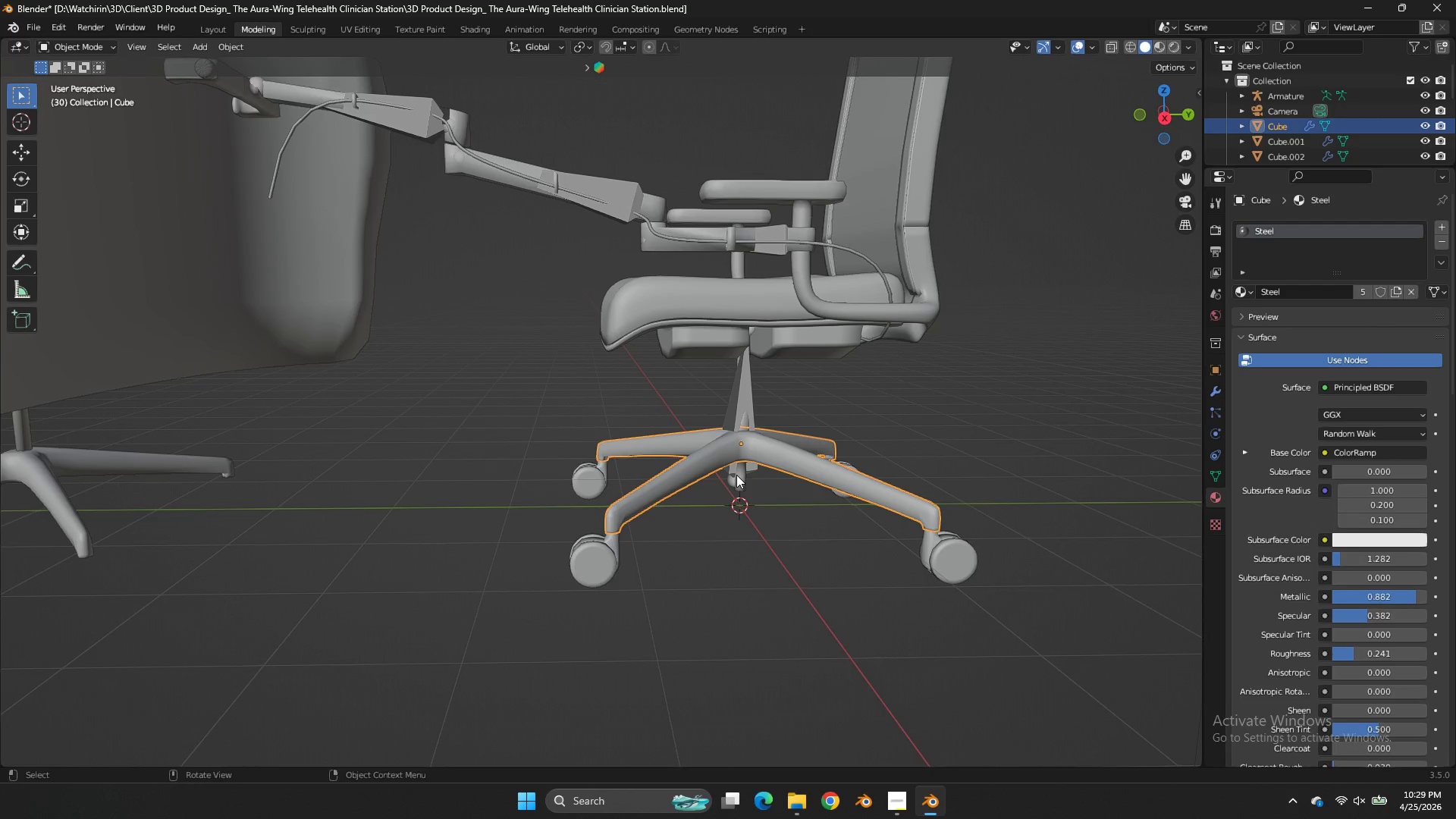 
left_click([736, 475])
 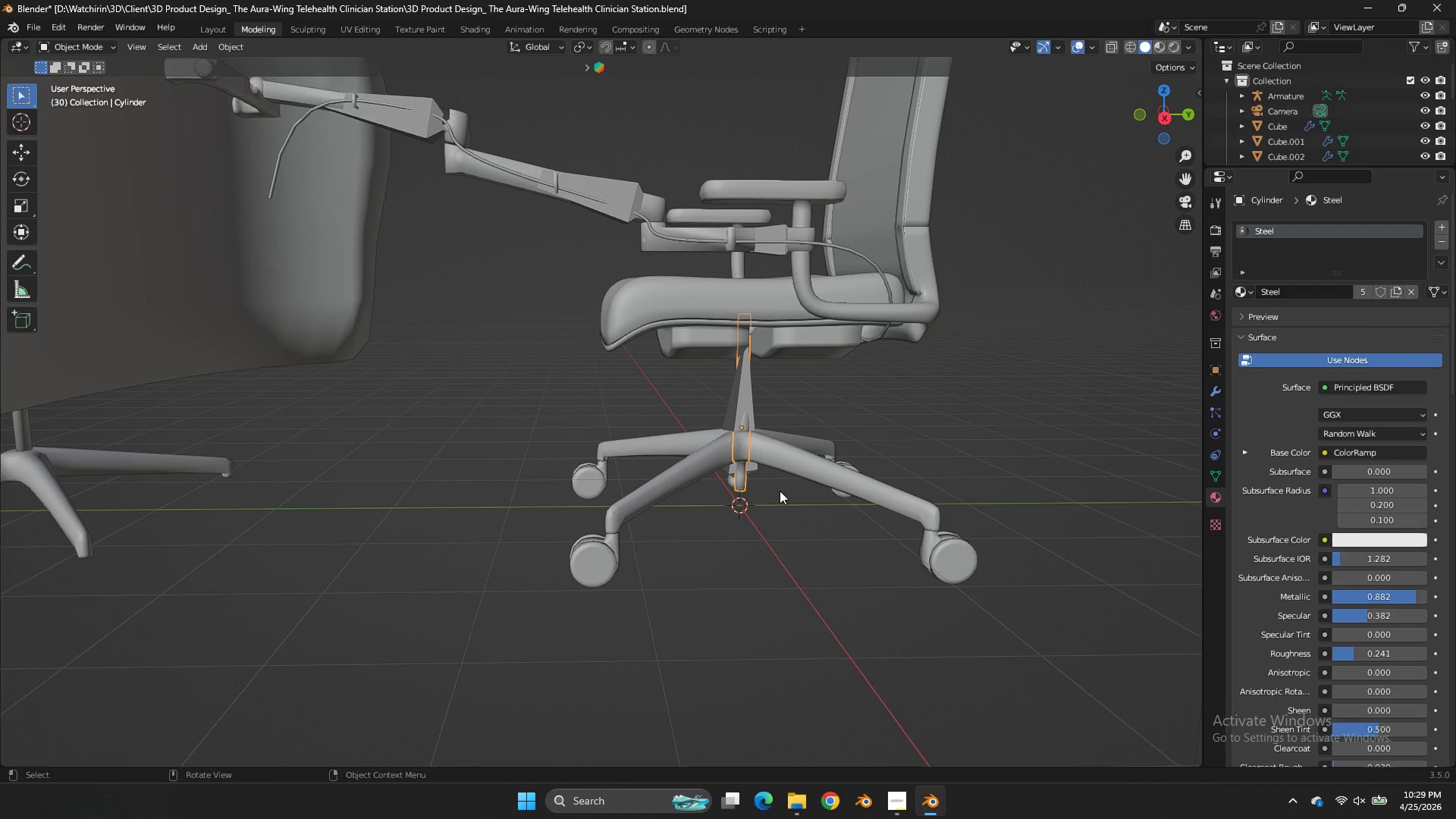 
key(Z)
 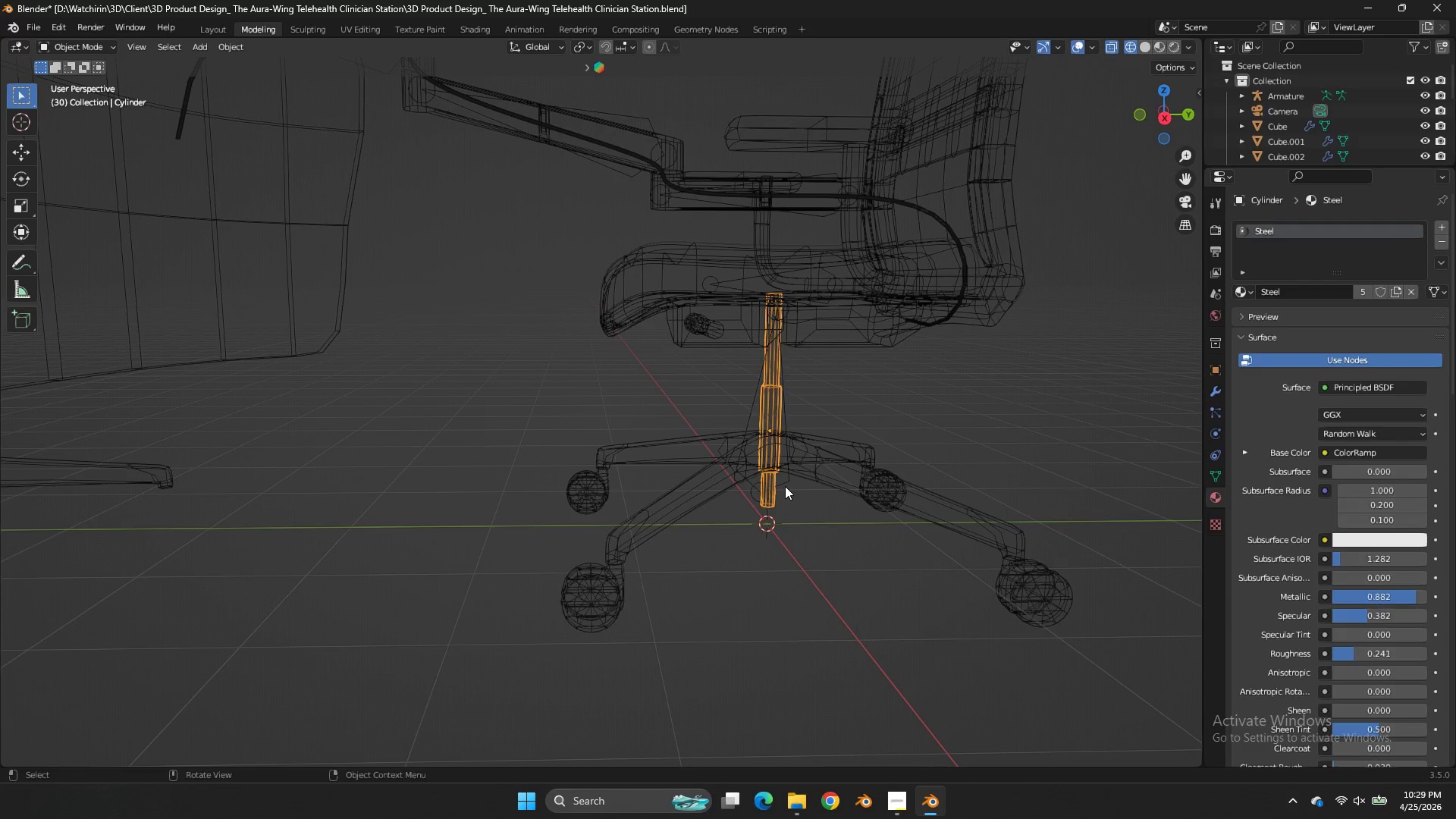 
scroll: coordinate [780, 491], scroll_direction: up, amount: 1.0
 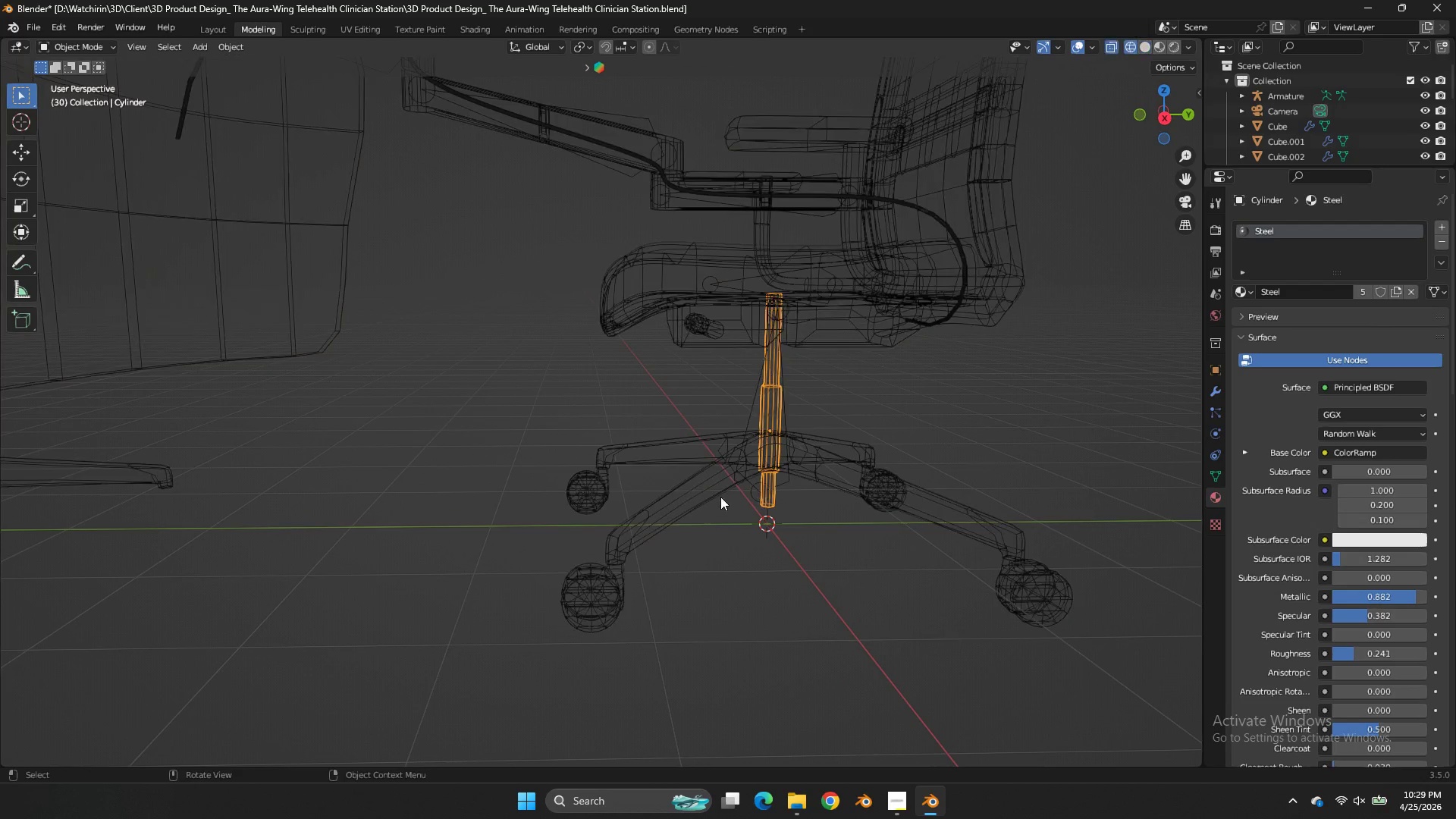 
left_click([785, 486])
 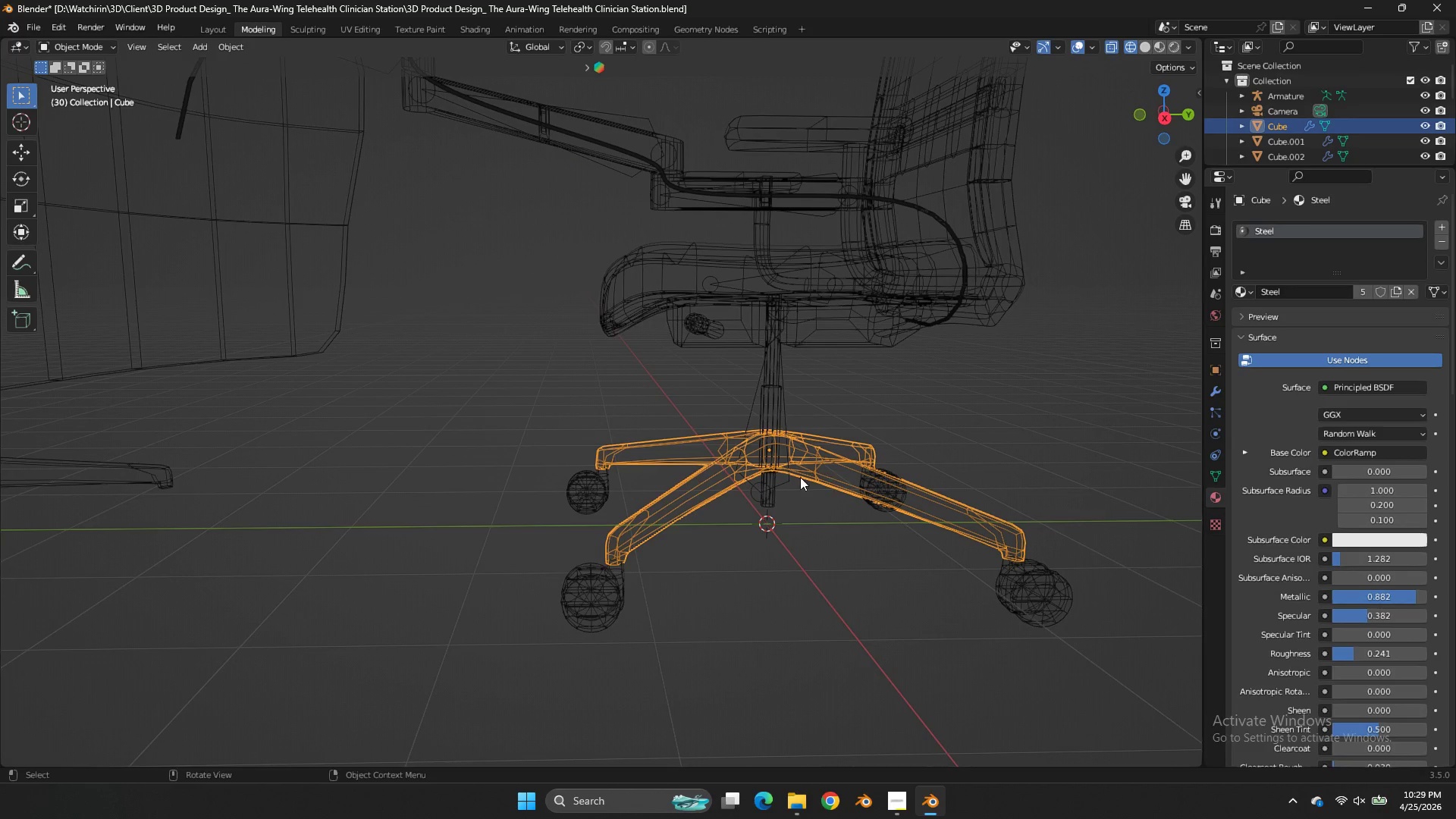 
left_click([777, 500])
 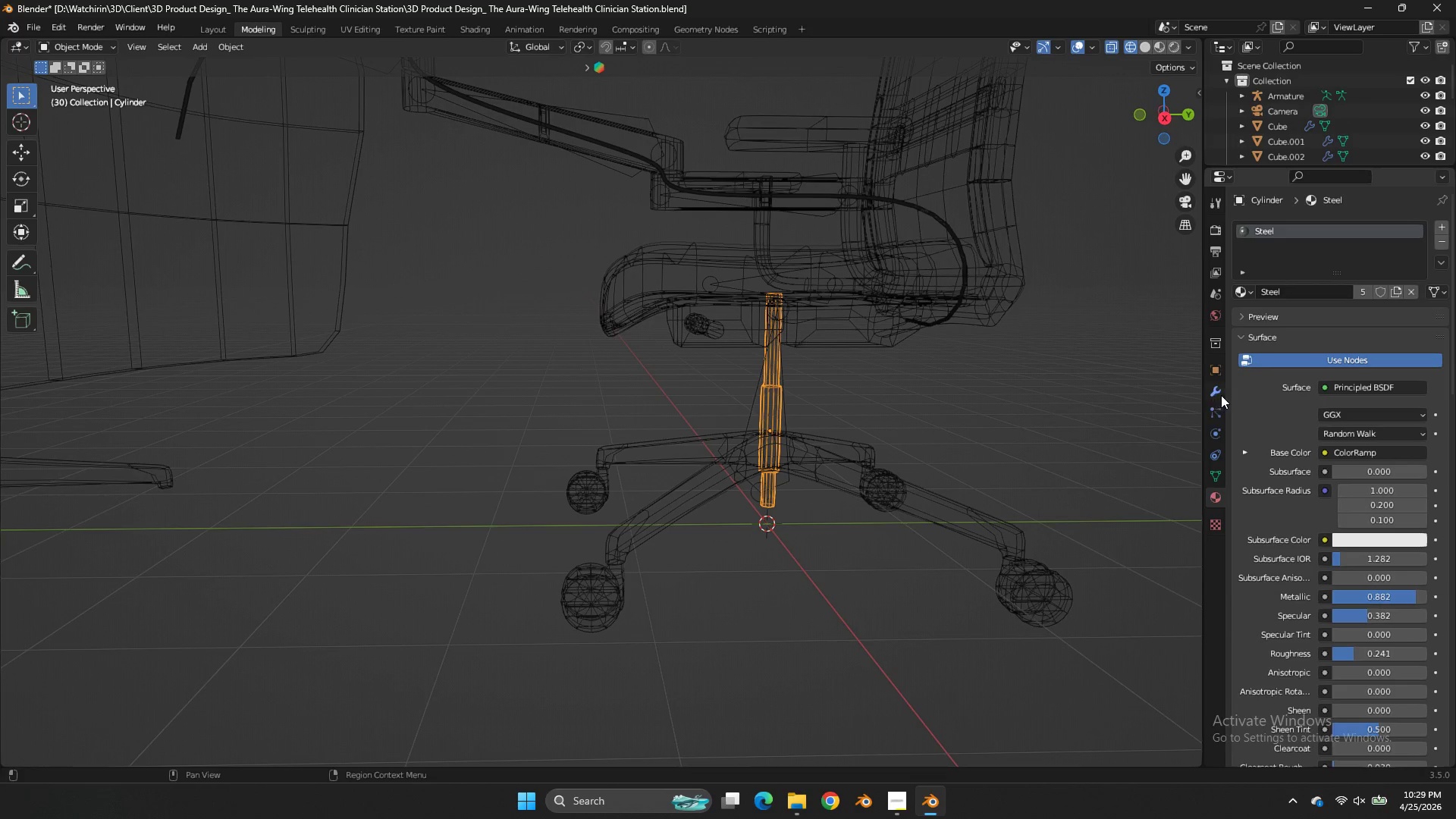 
left_click([1221, 395])
 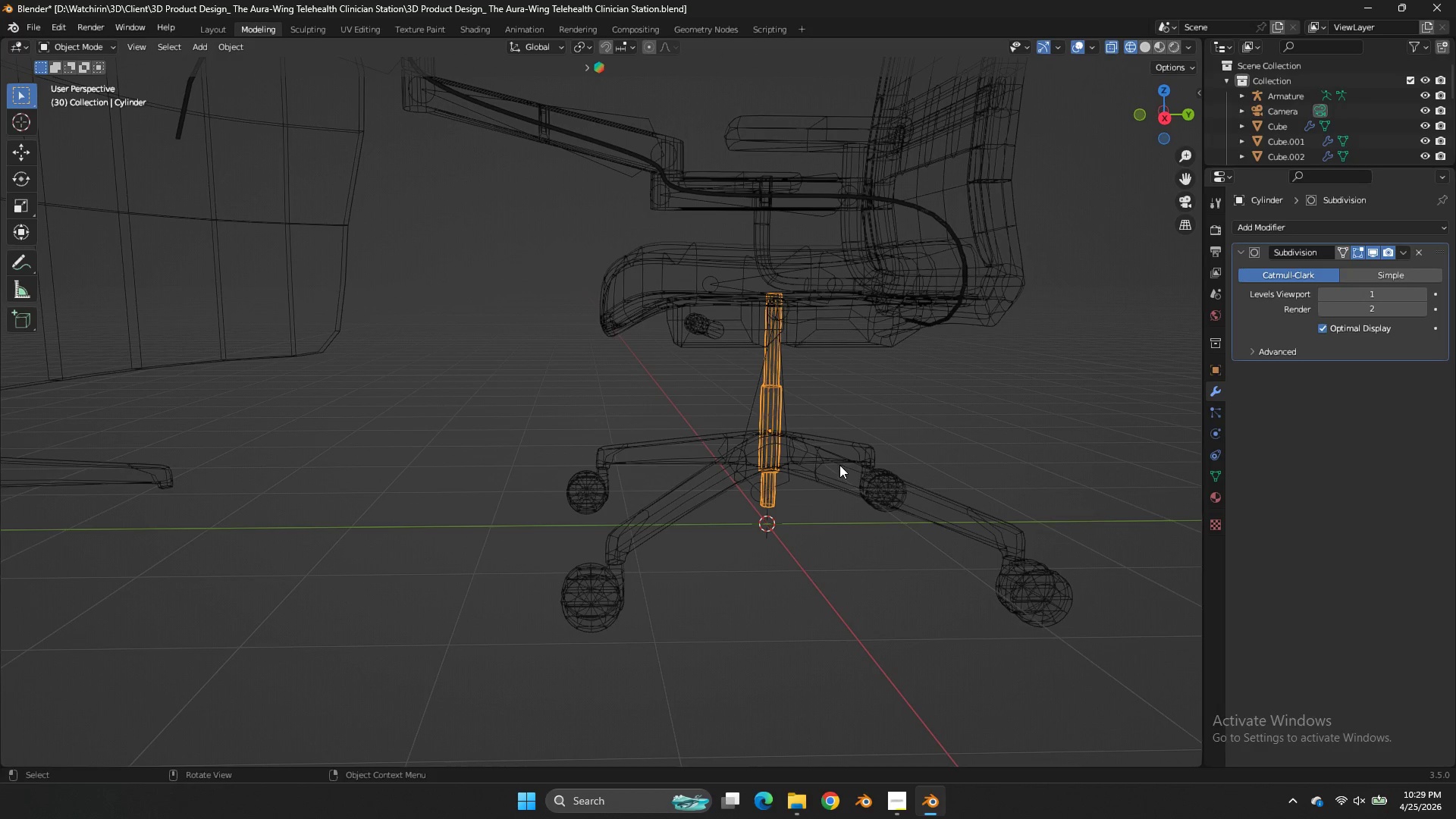 
left_click([839, 465])
 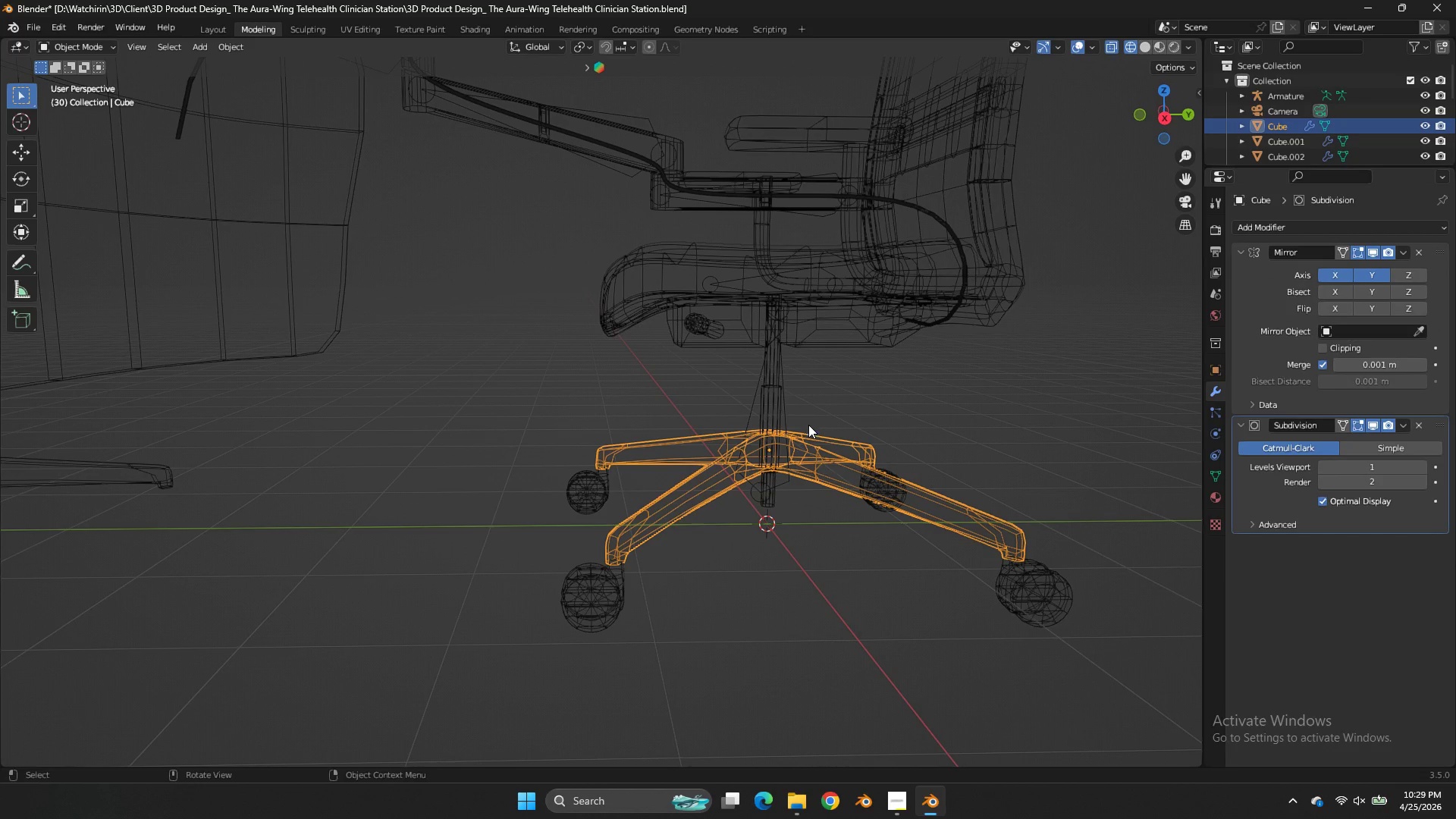 
key(Control+A)
 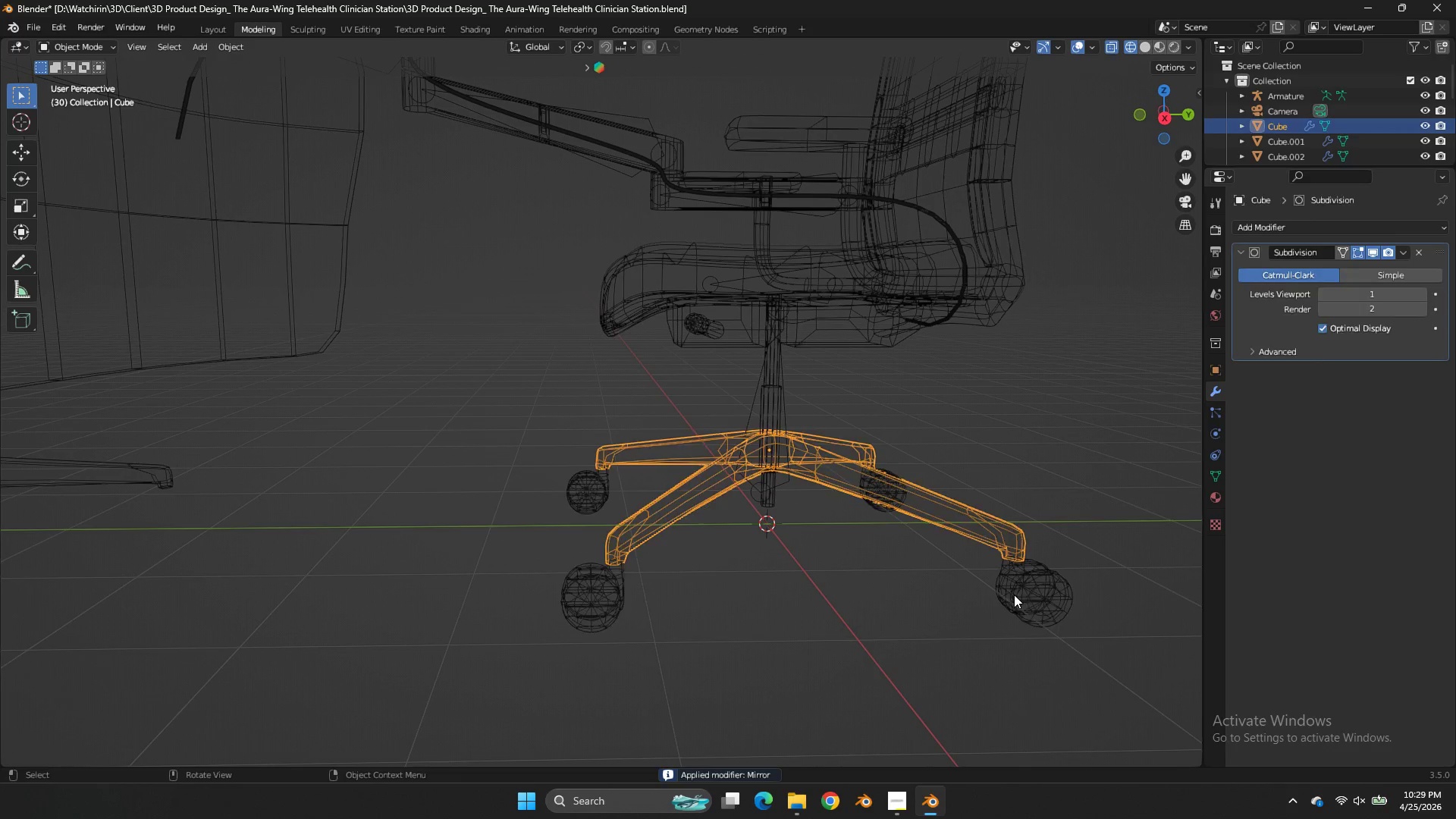 
left_click([1014, 595])
 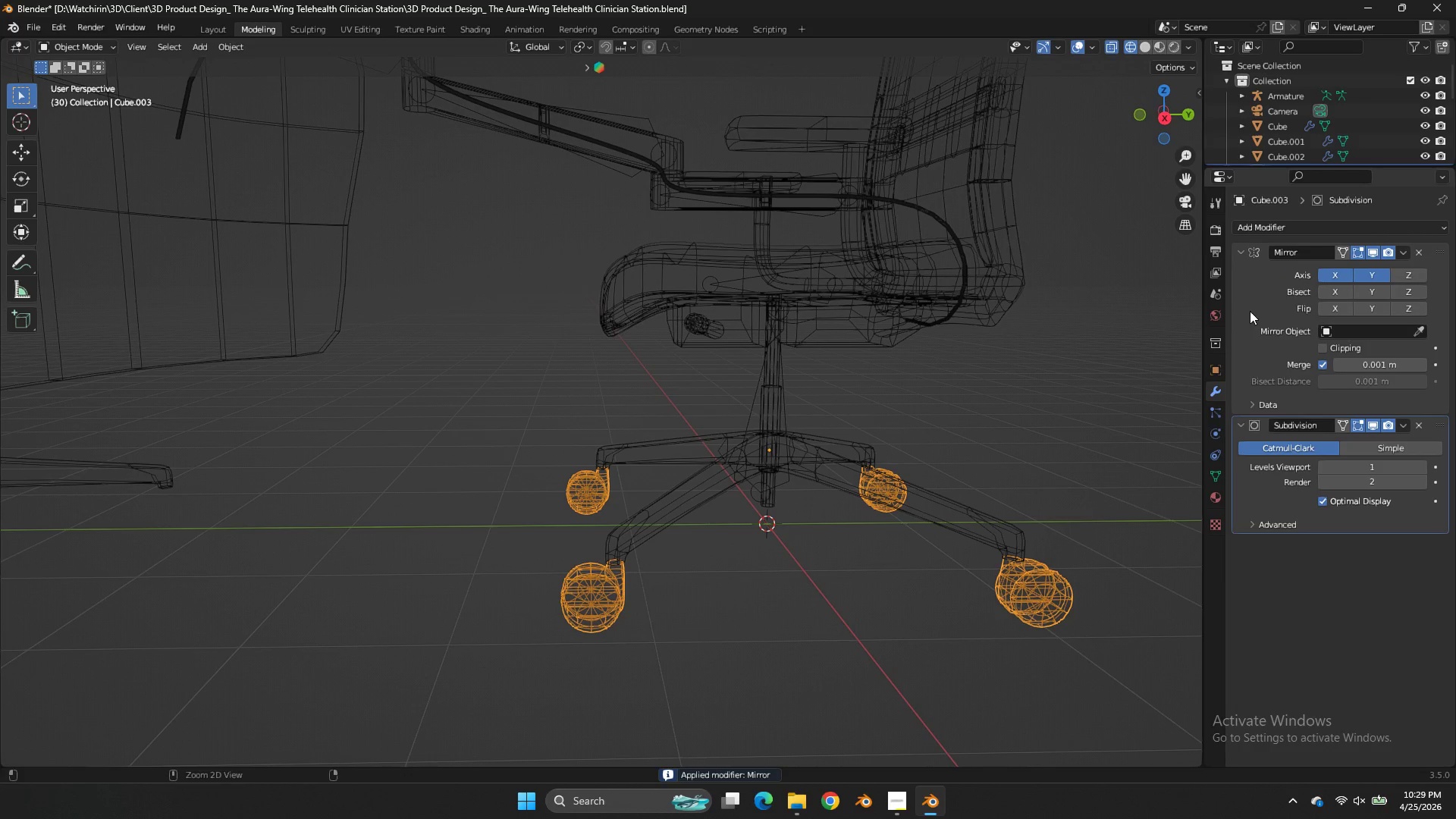 
key(Control+A)
 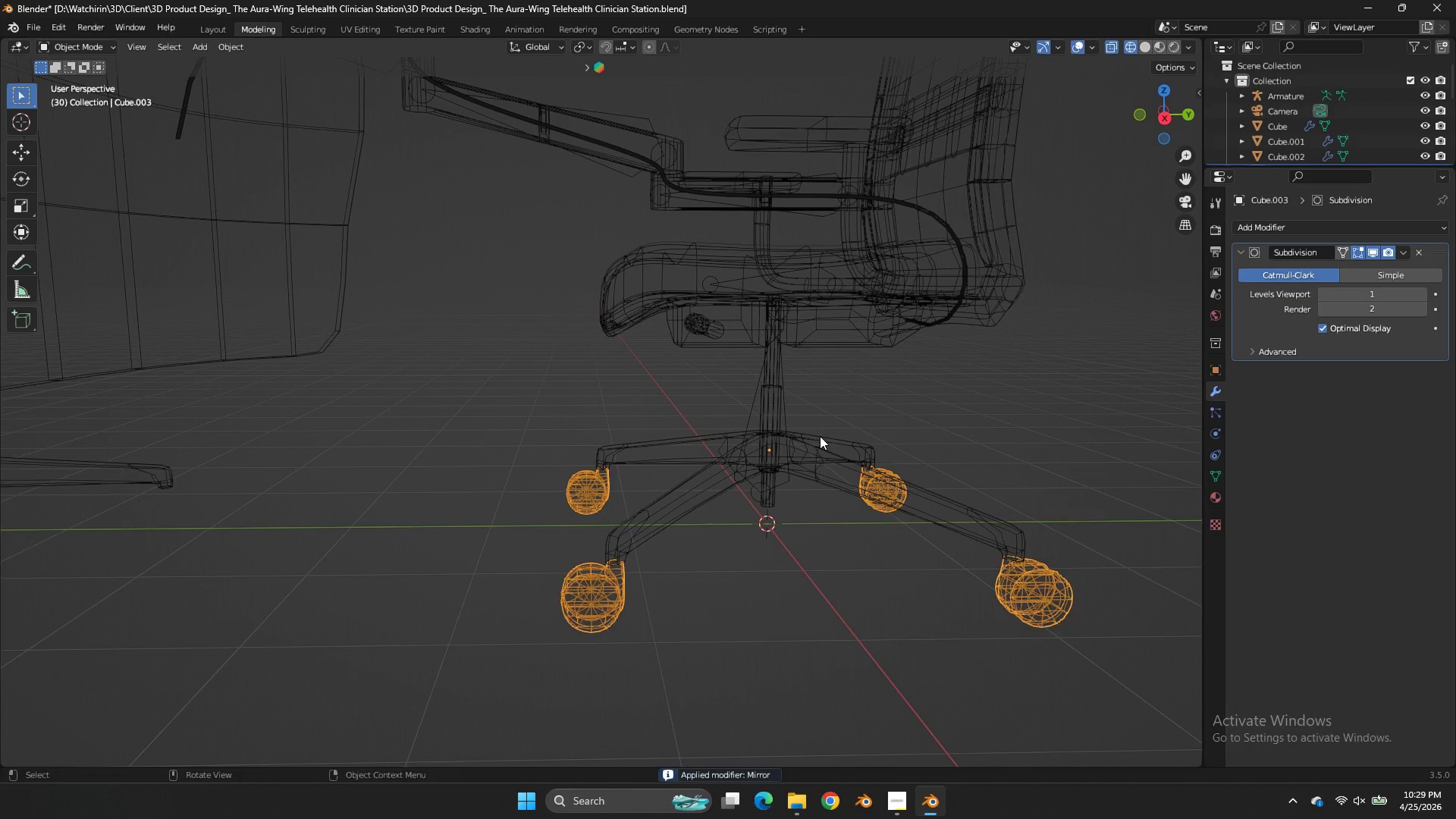 
key(Tab)
 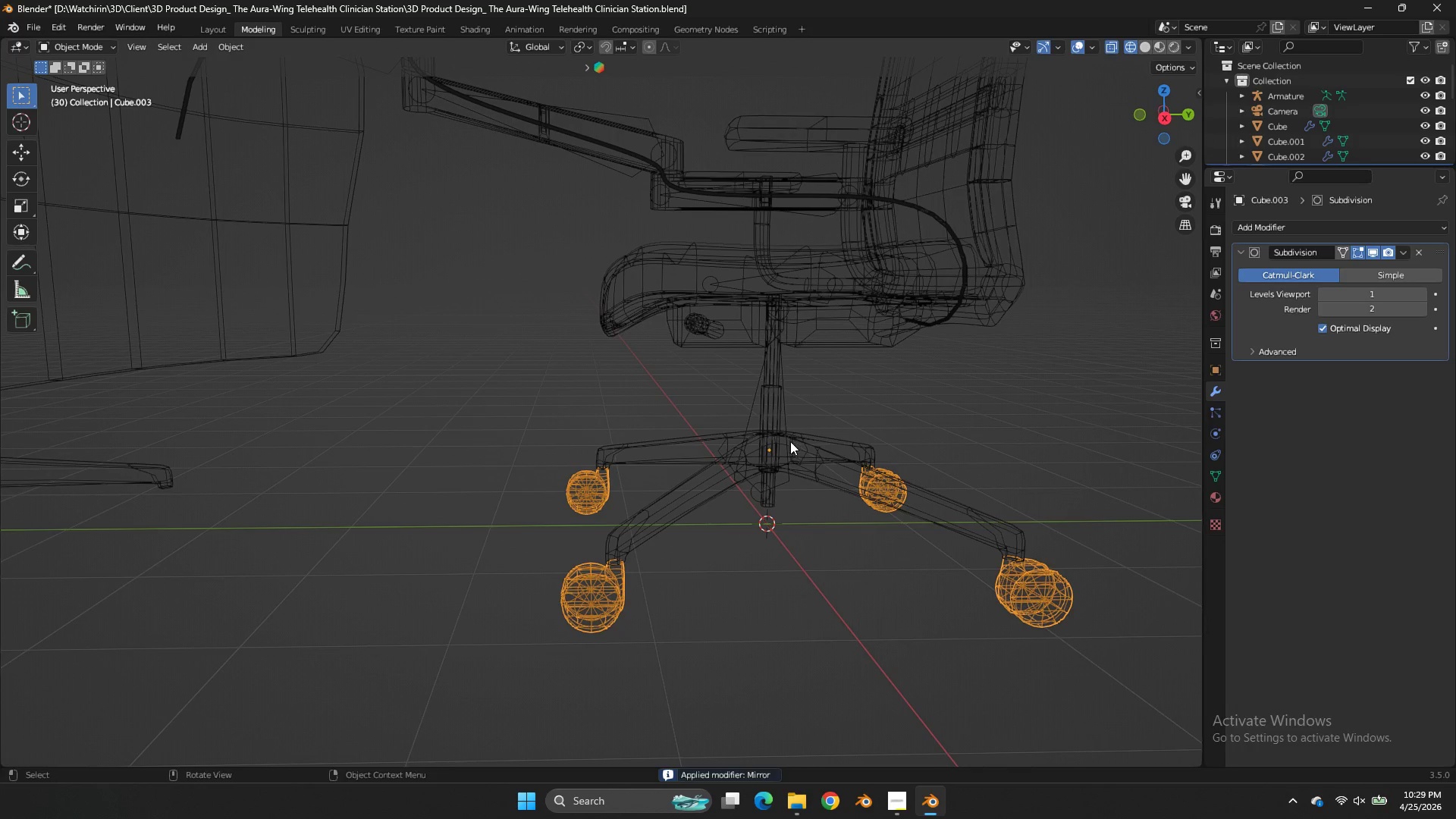 
key(Tab)
 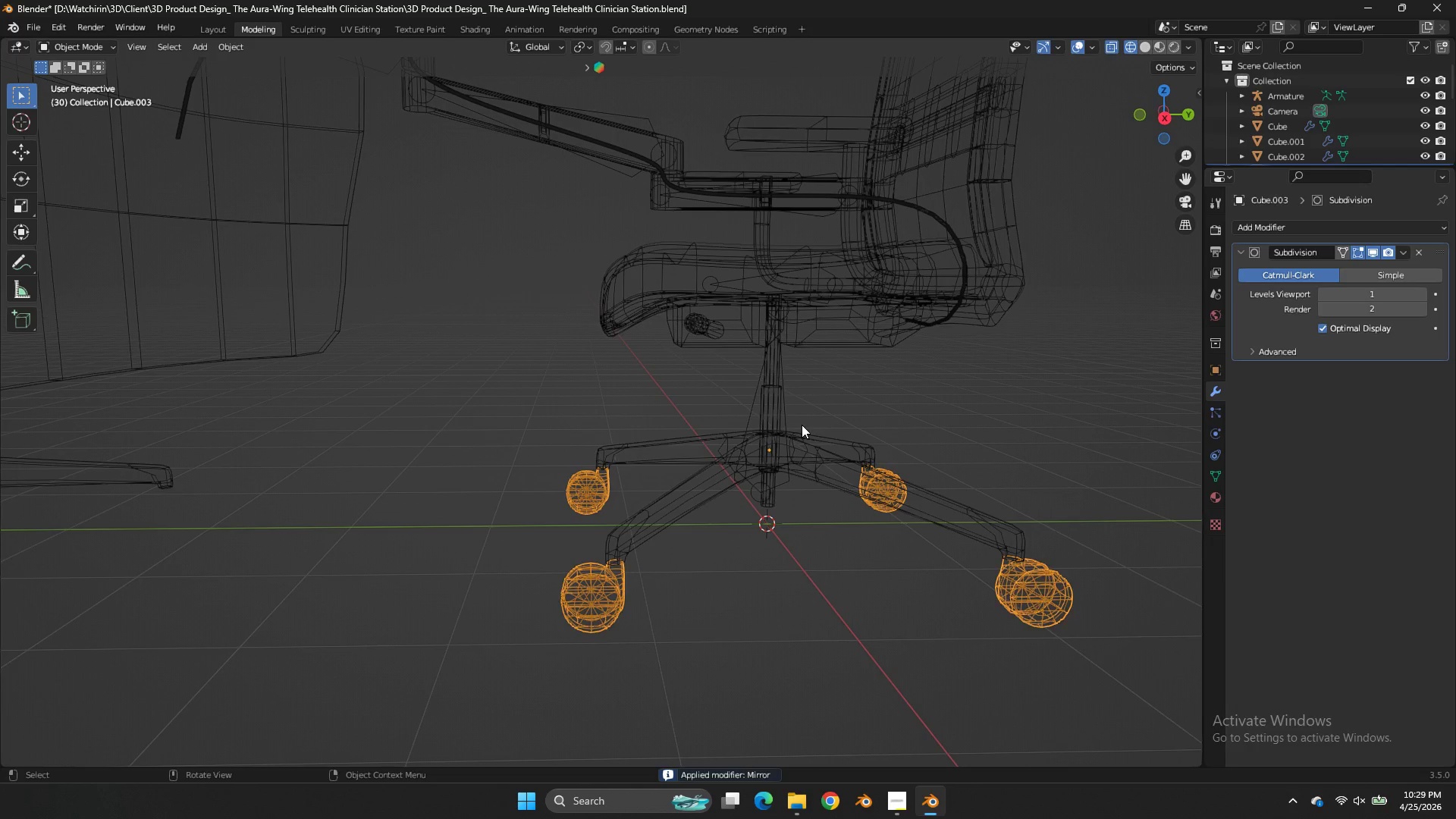 
left_click([802, 425])
 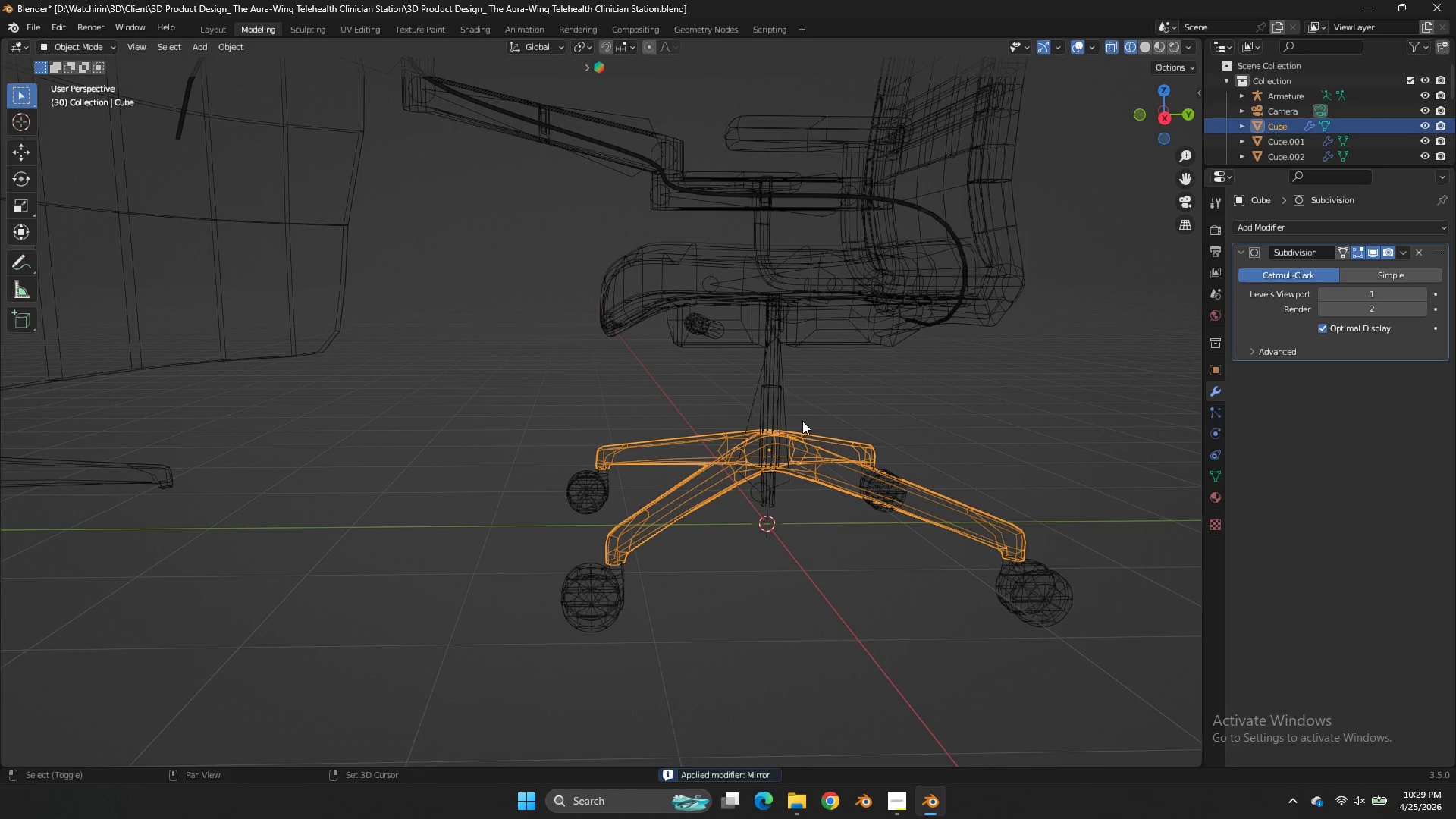 
hold_key(key=ShiftLeft, duration=2.41)
left_click([781, 416])
 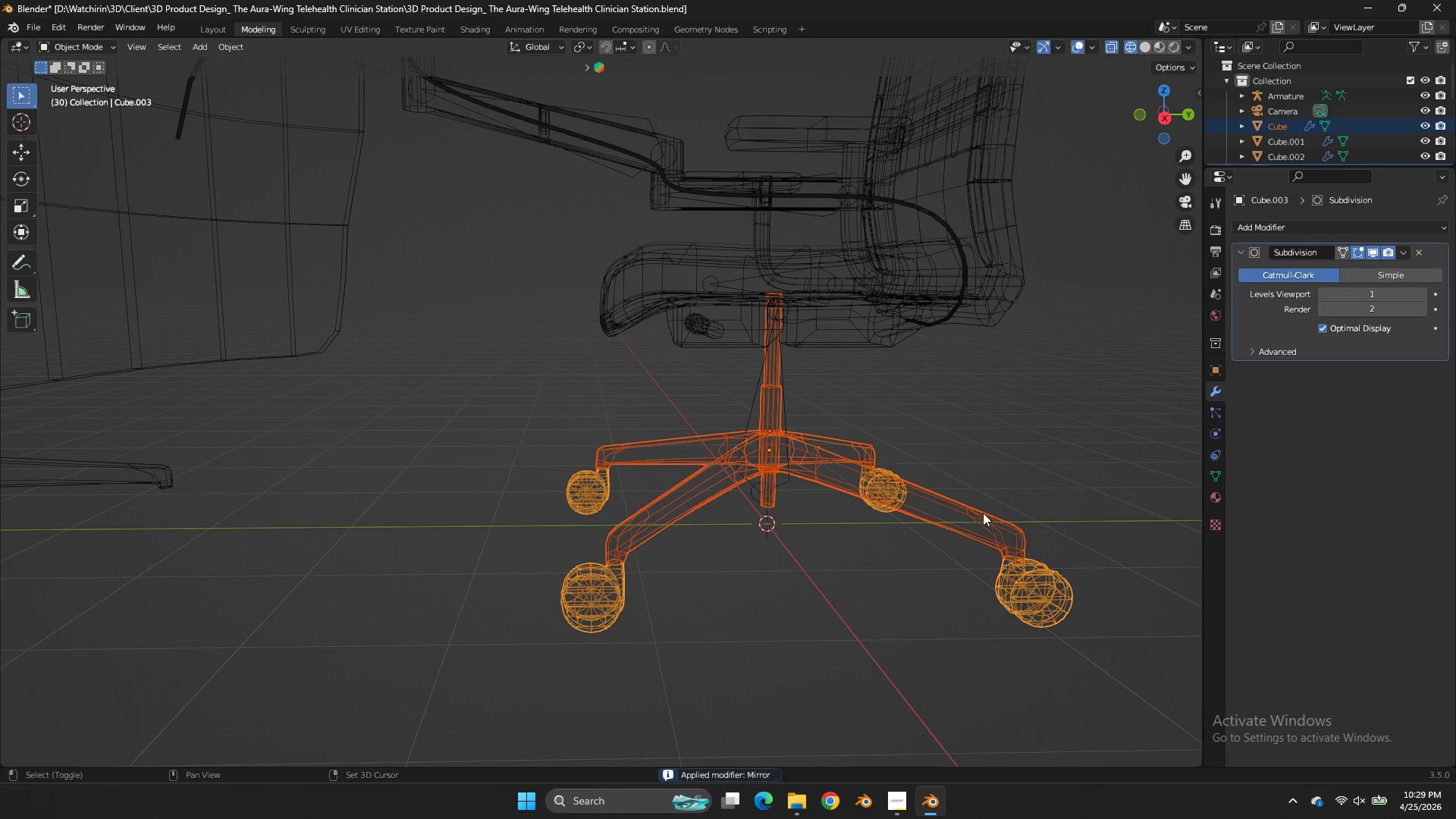 
double_click([982, 512])
 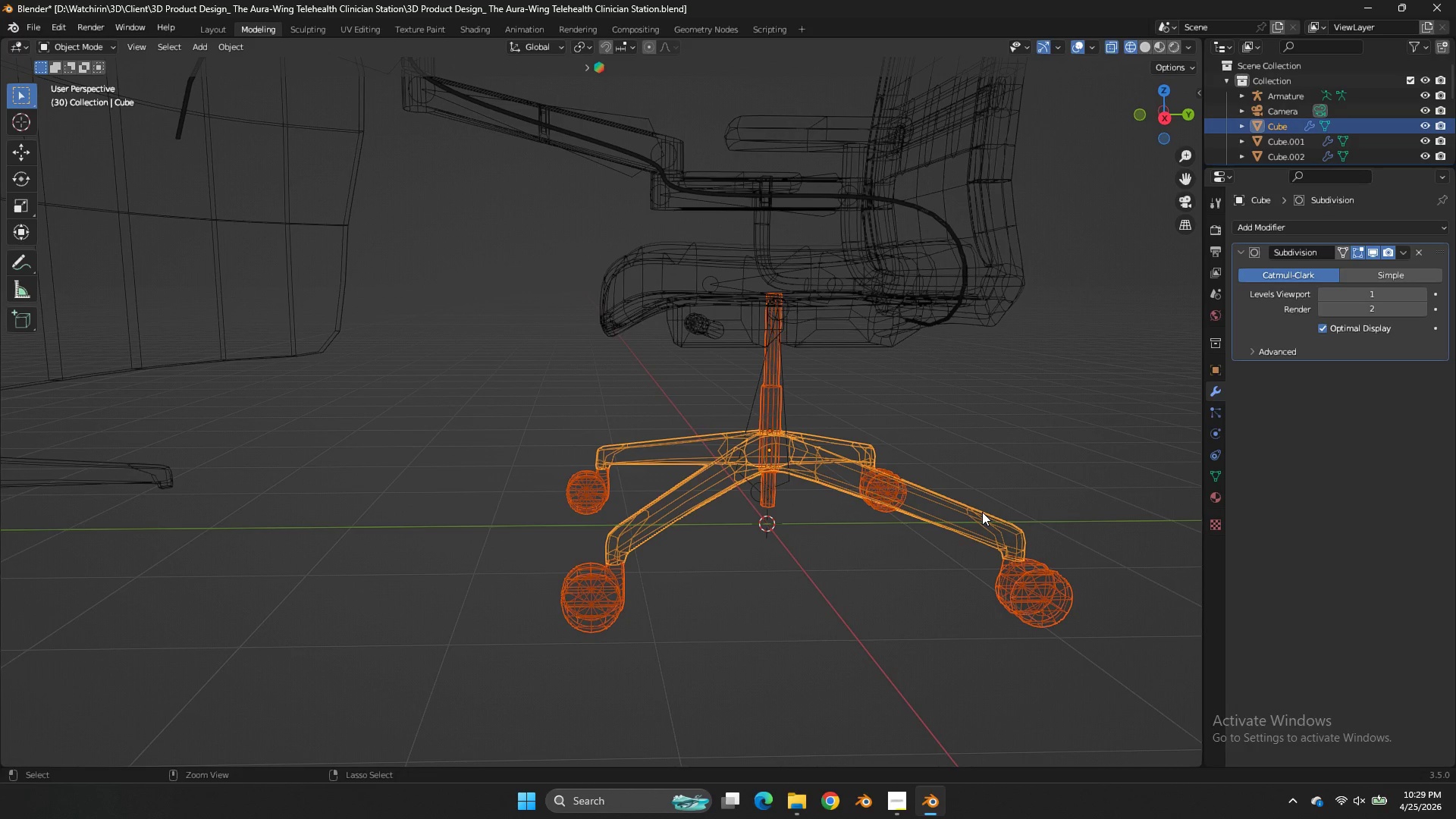 
key(Control+J)
 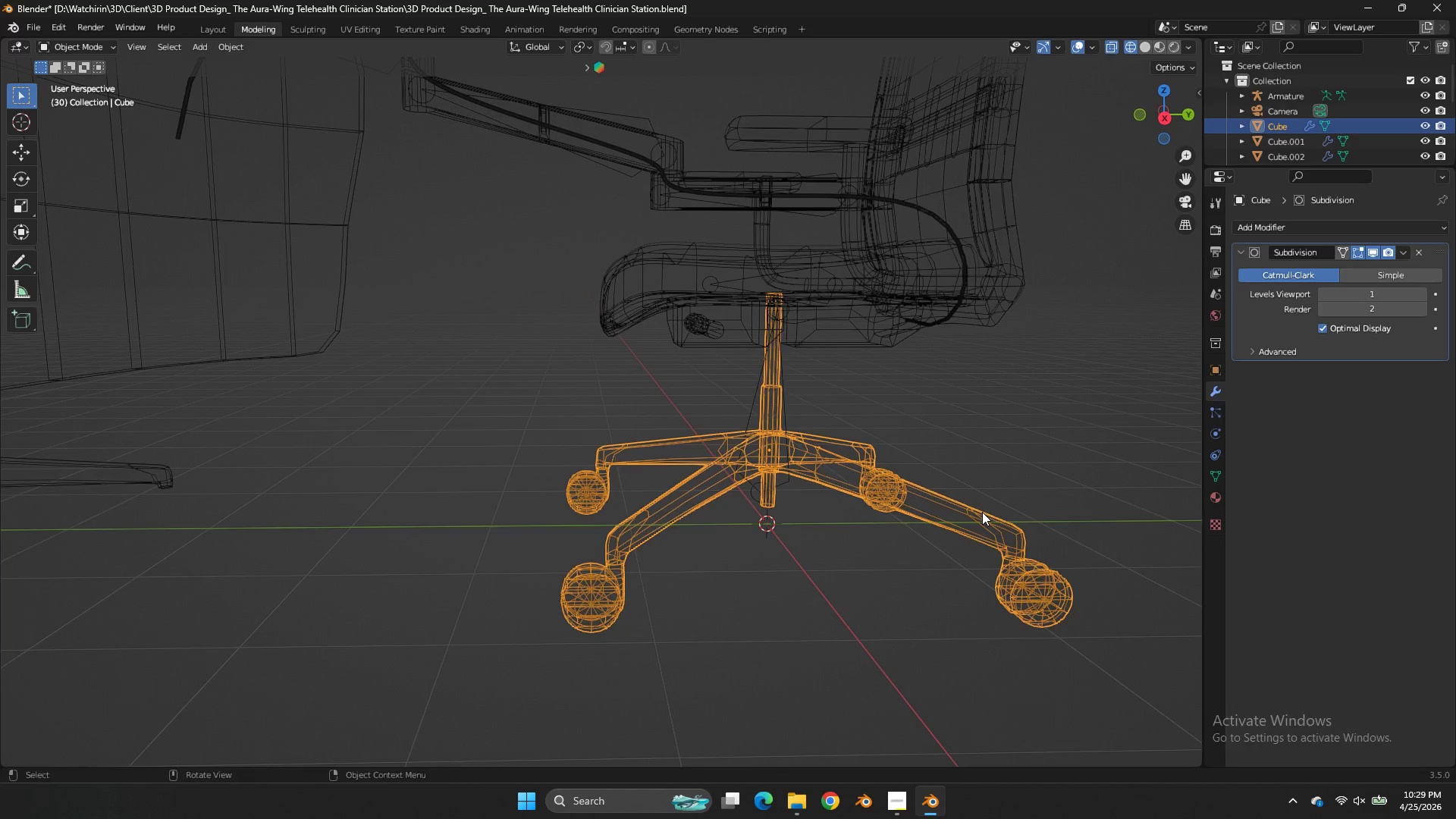 
key(Tab)
 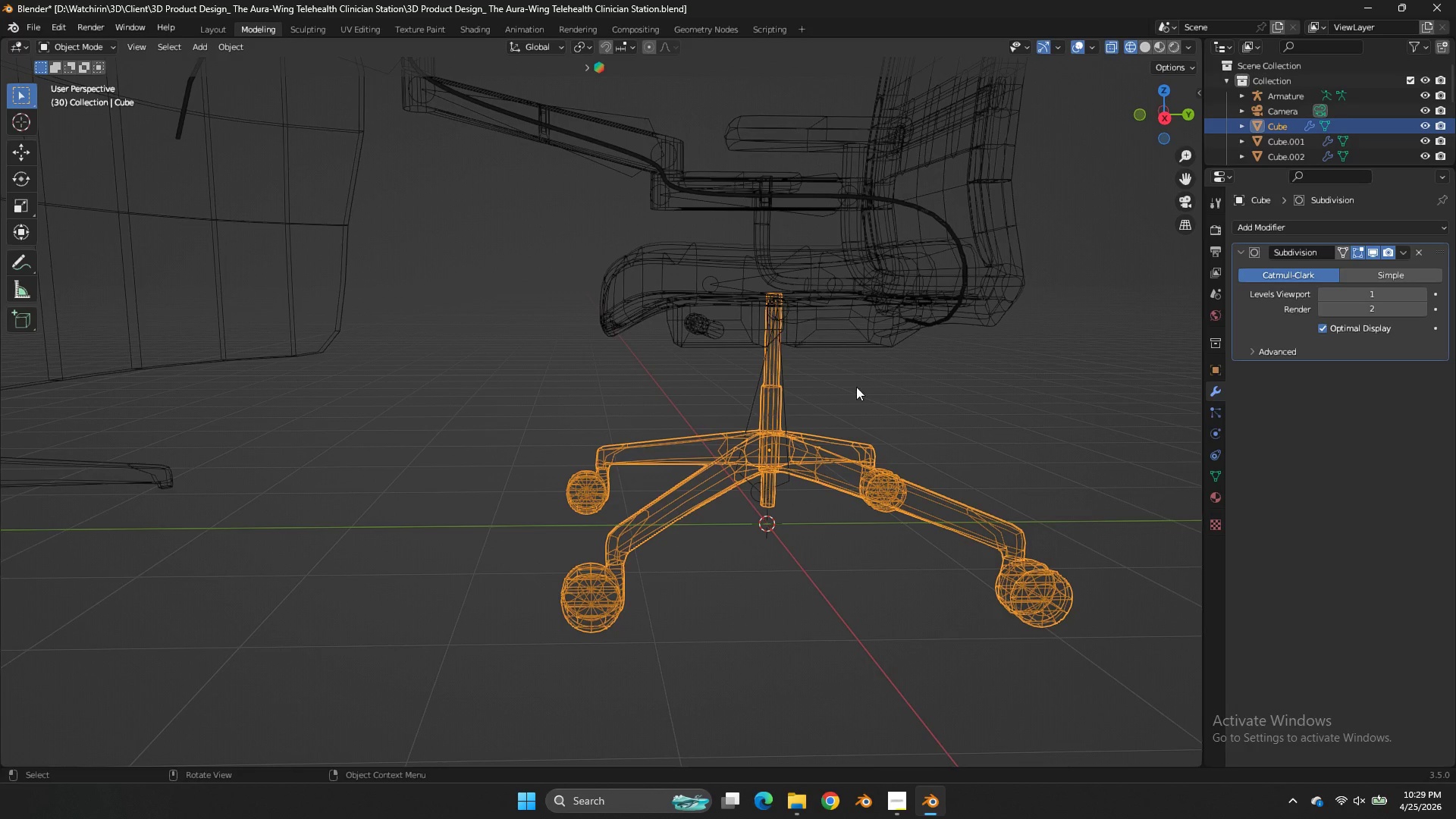 
key(Tab)
 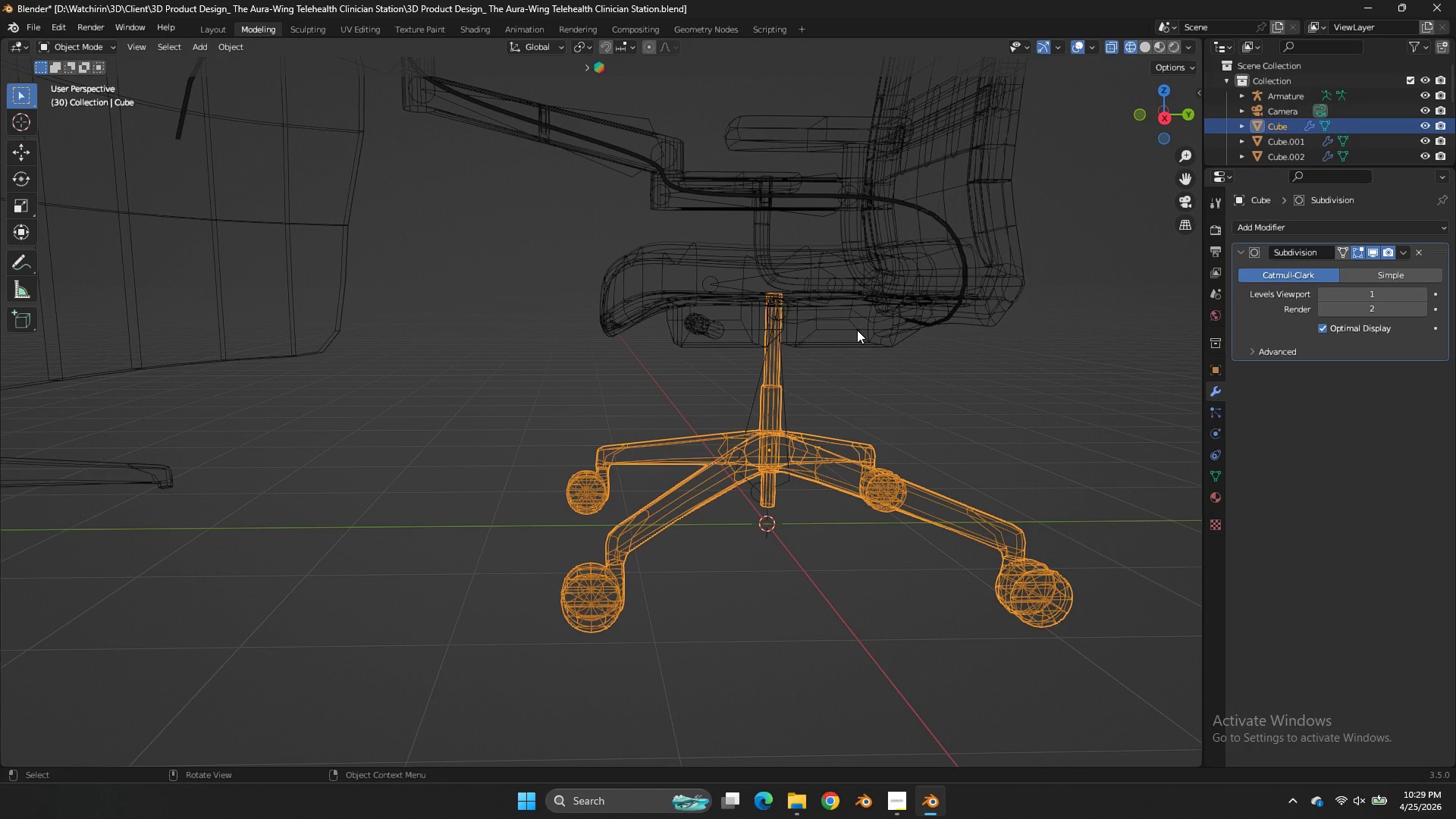 
left_click([857, 330])
 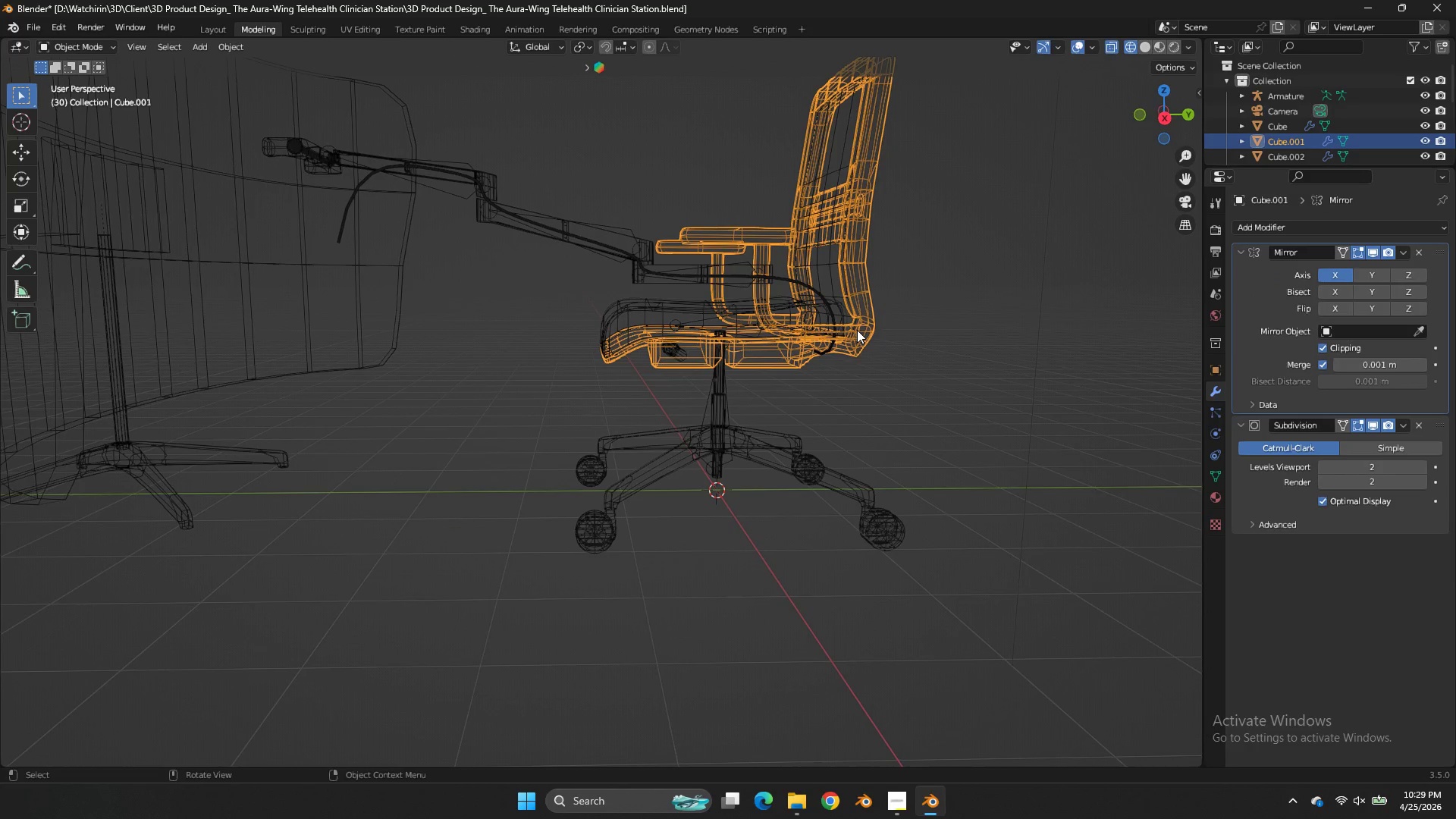 
scroll: coordinate [857, 330], scroll_direction: down, amount: 2.0
 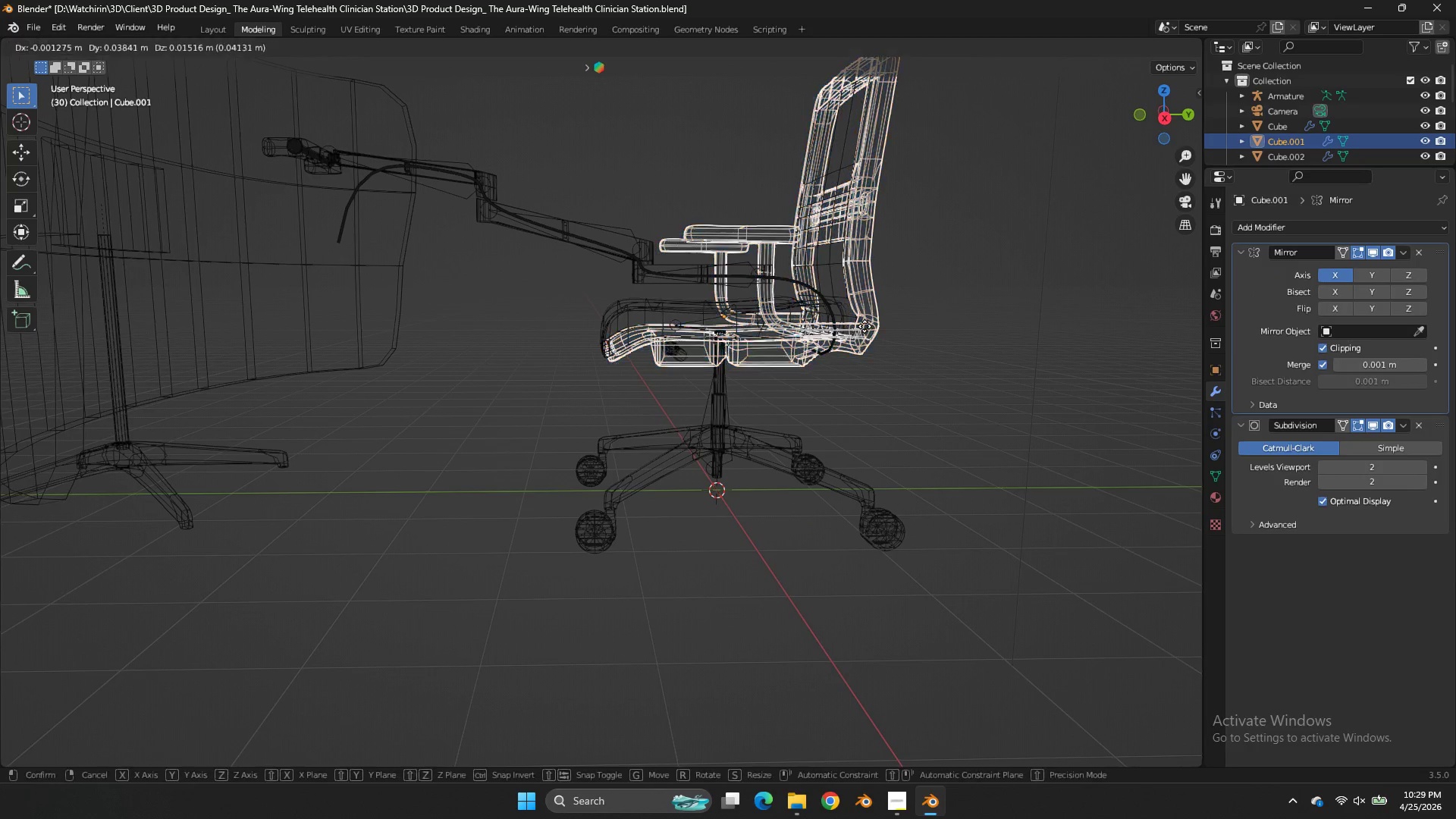 
type(gz)
 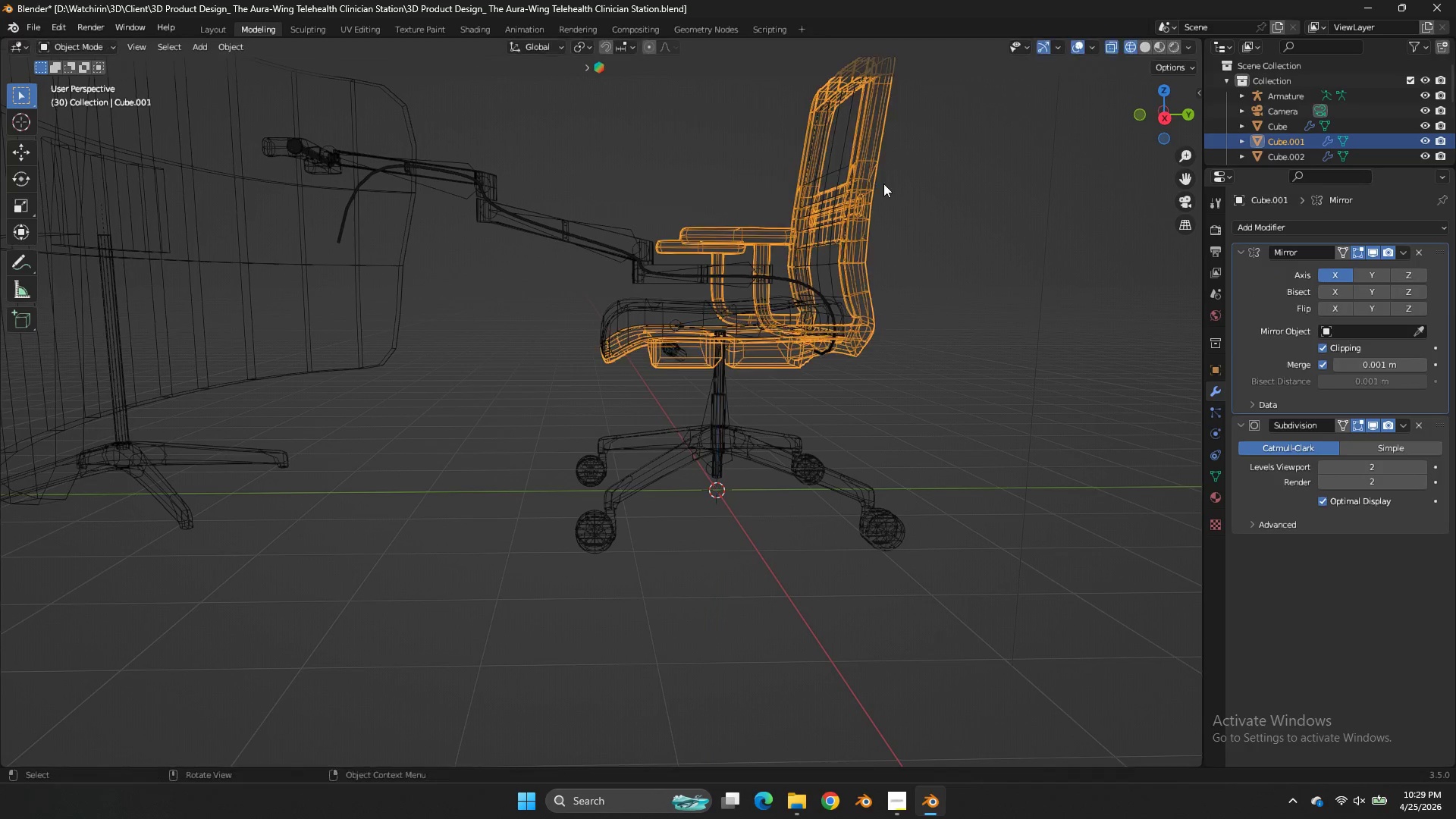 
right_click([883, 184])
 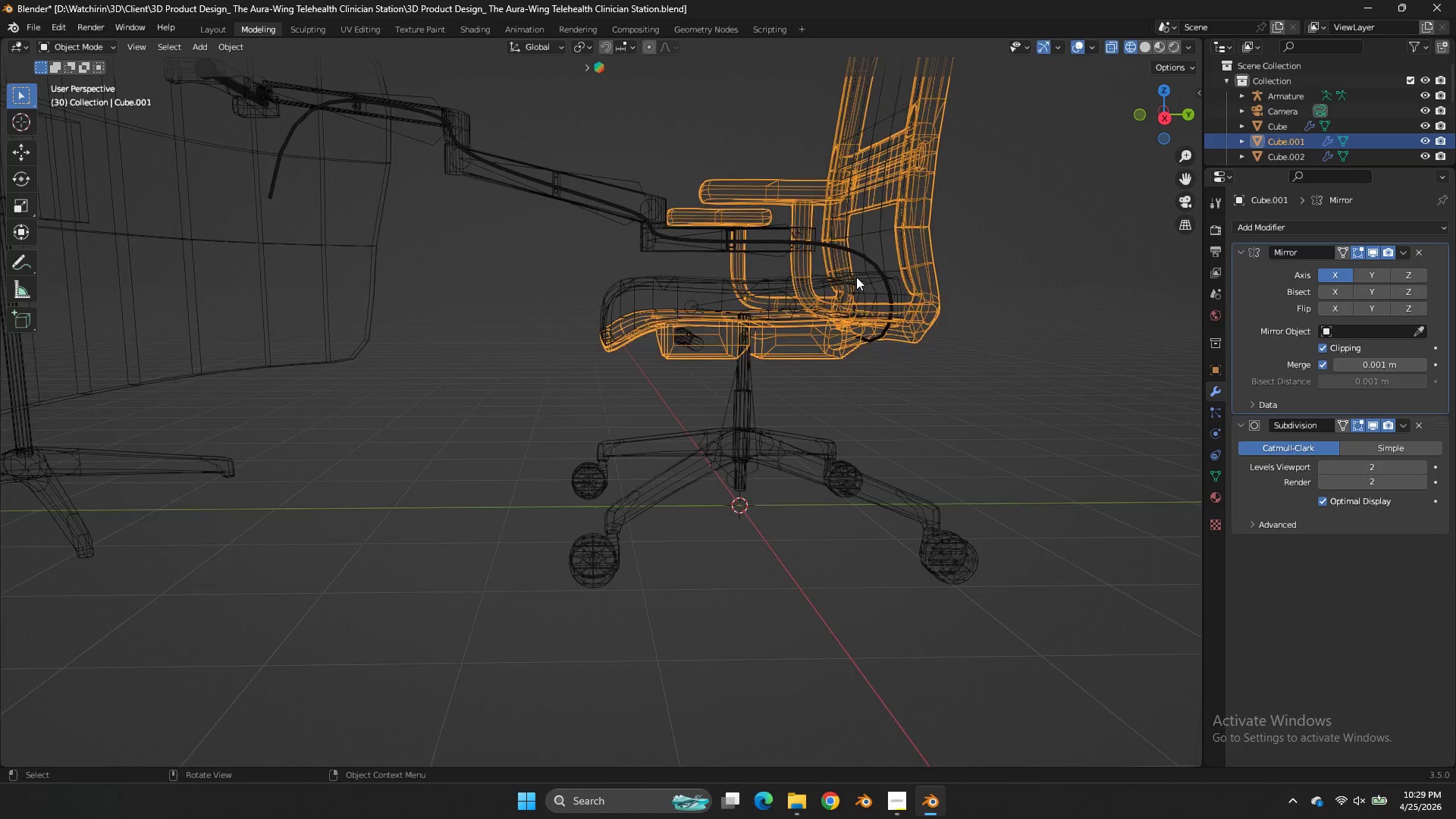 
scroll: coordinate [856, 277], scroll_direction: up, amount: 2.0
 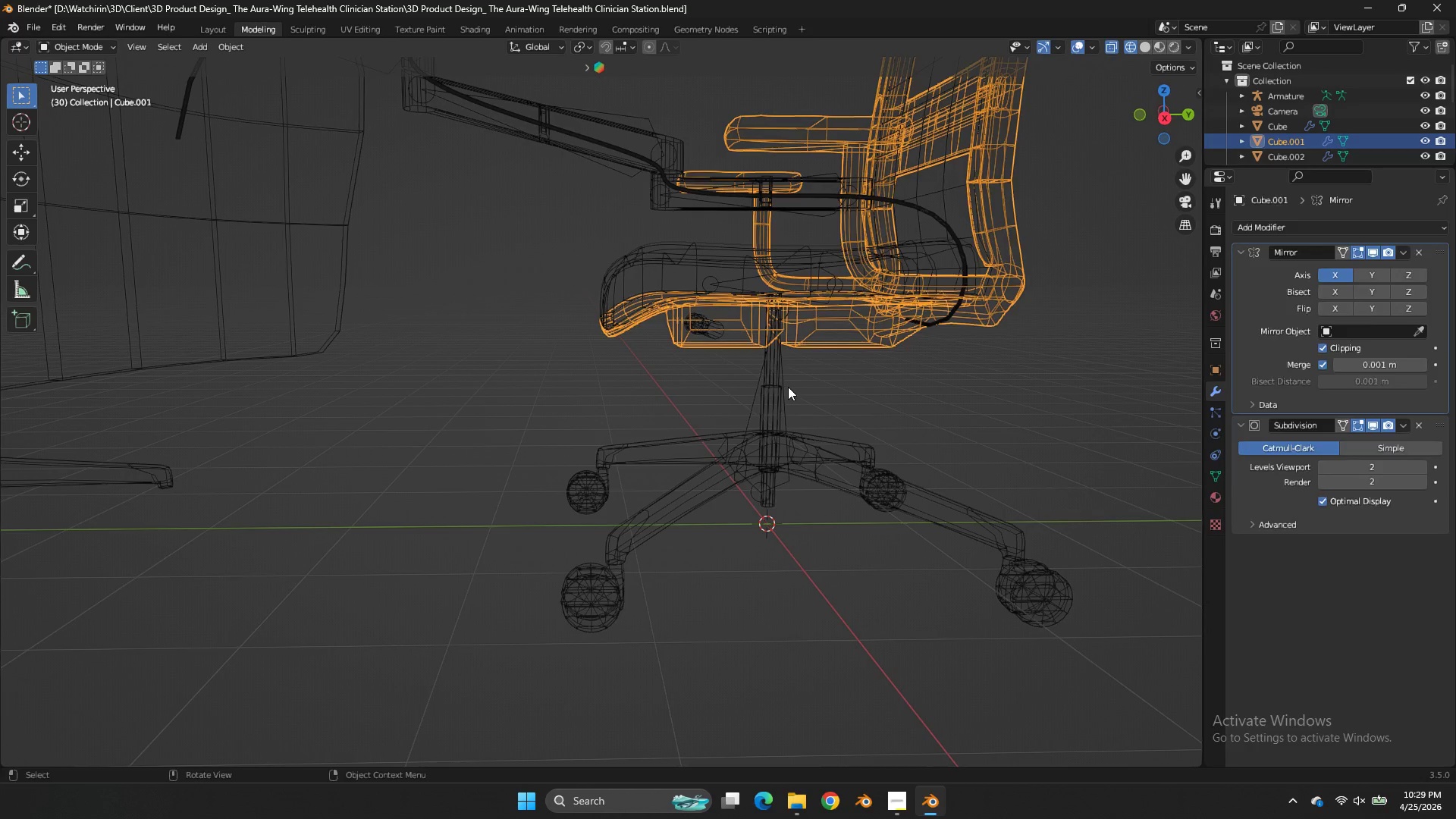 
left_click([788, 387])
 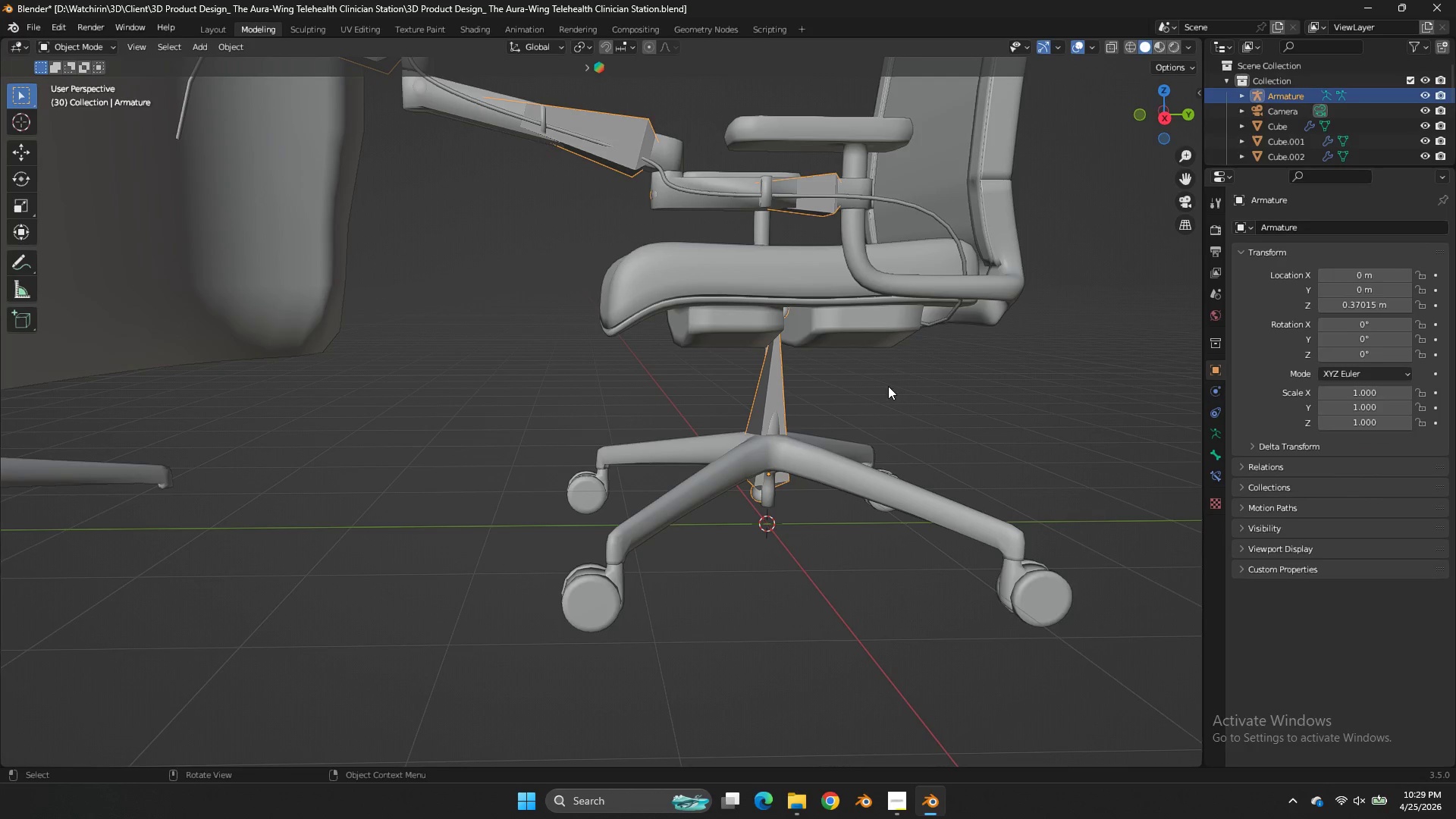 
key(Z)
 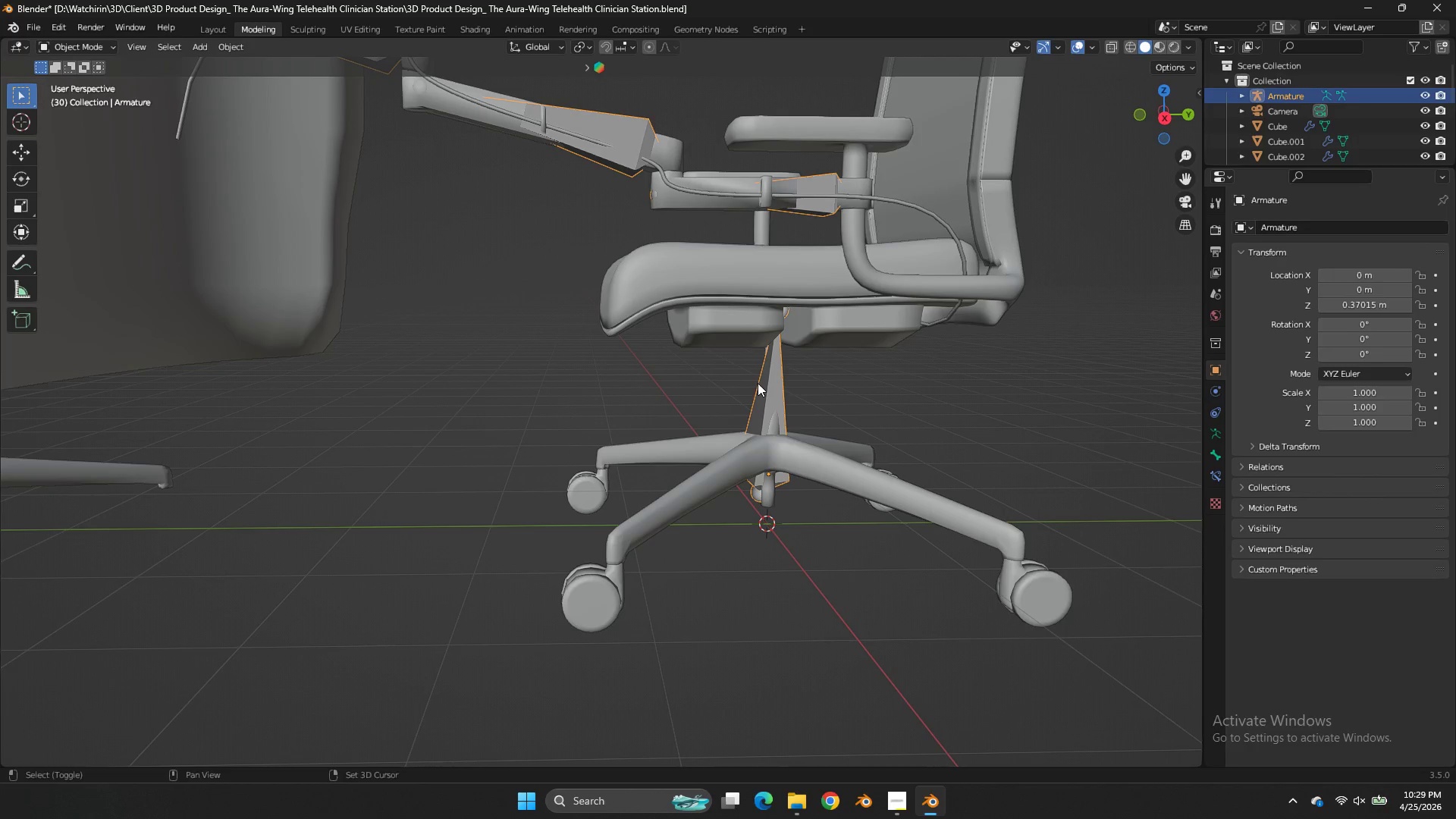 
hold_key(key=ShiftLeft, duration=0.81)
left_click([782, 397])
 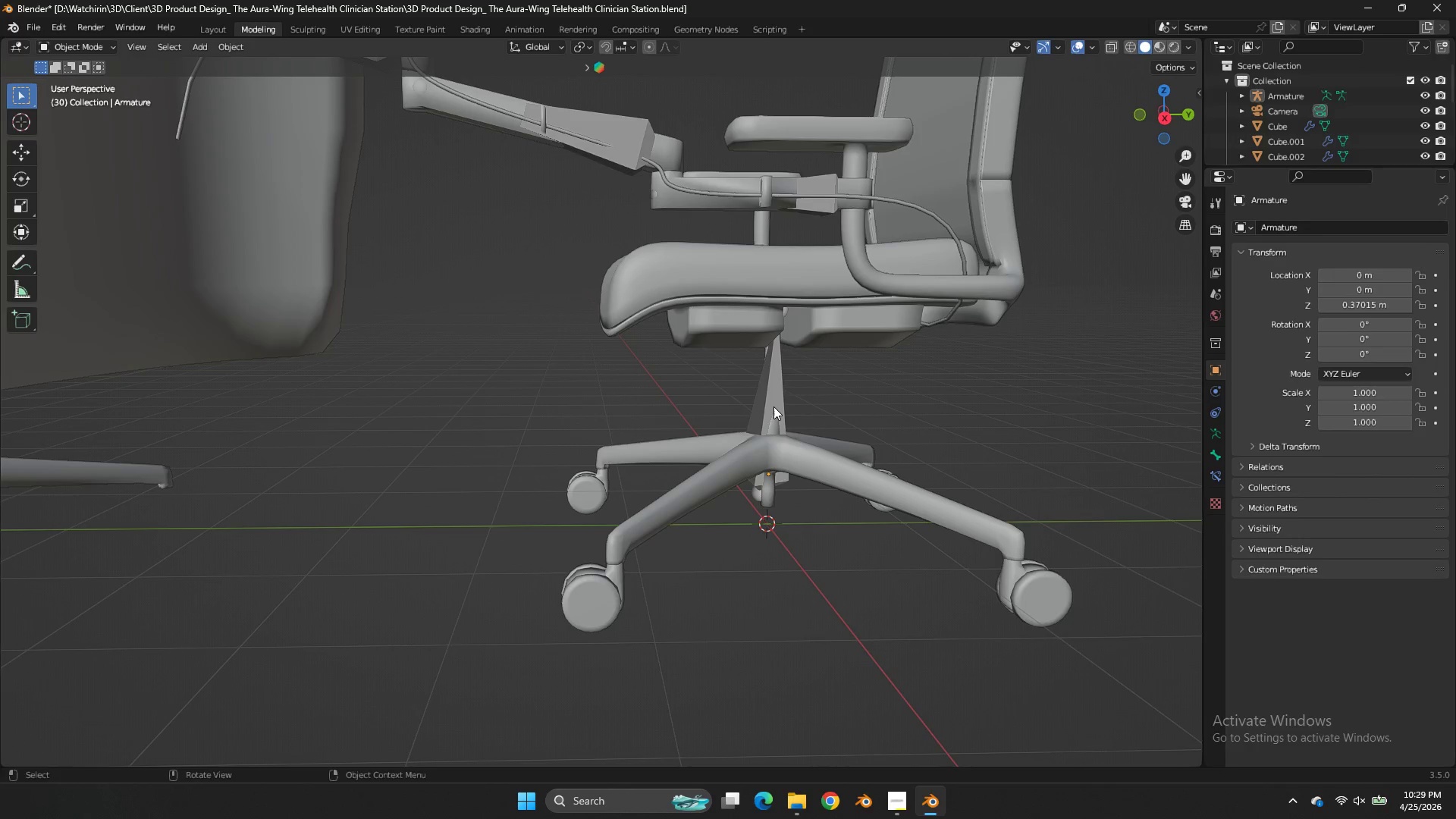 
double_click([774, 406])
 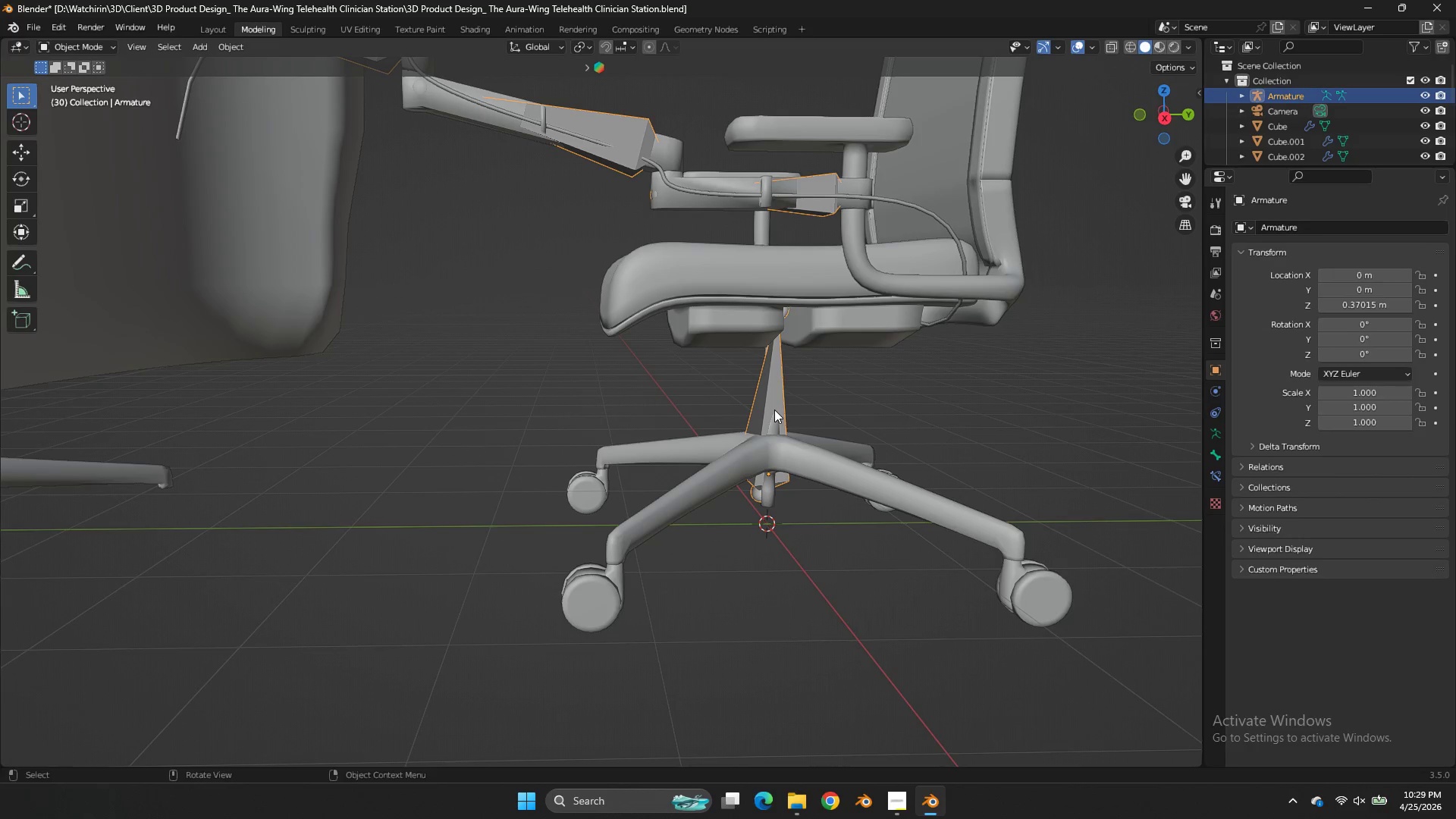 
triple_click([774, 410])
 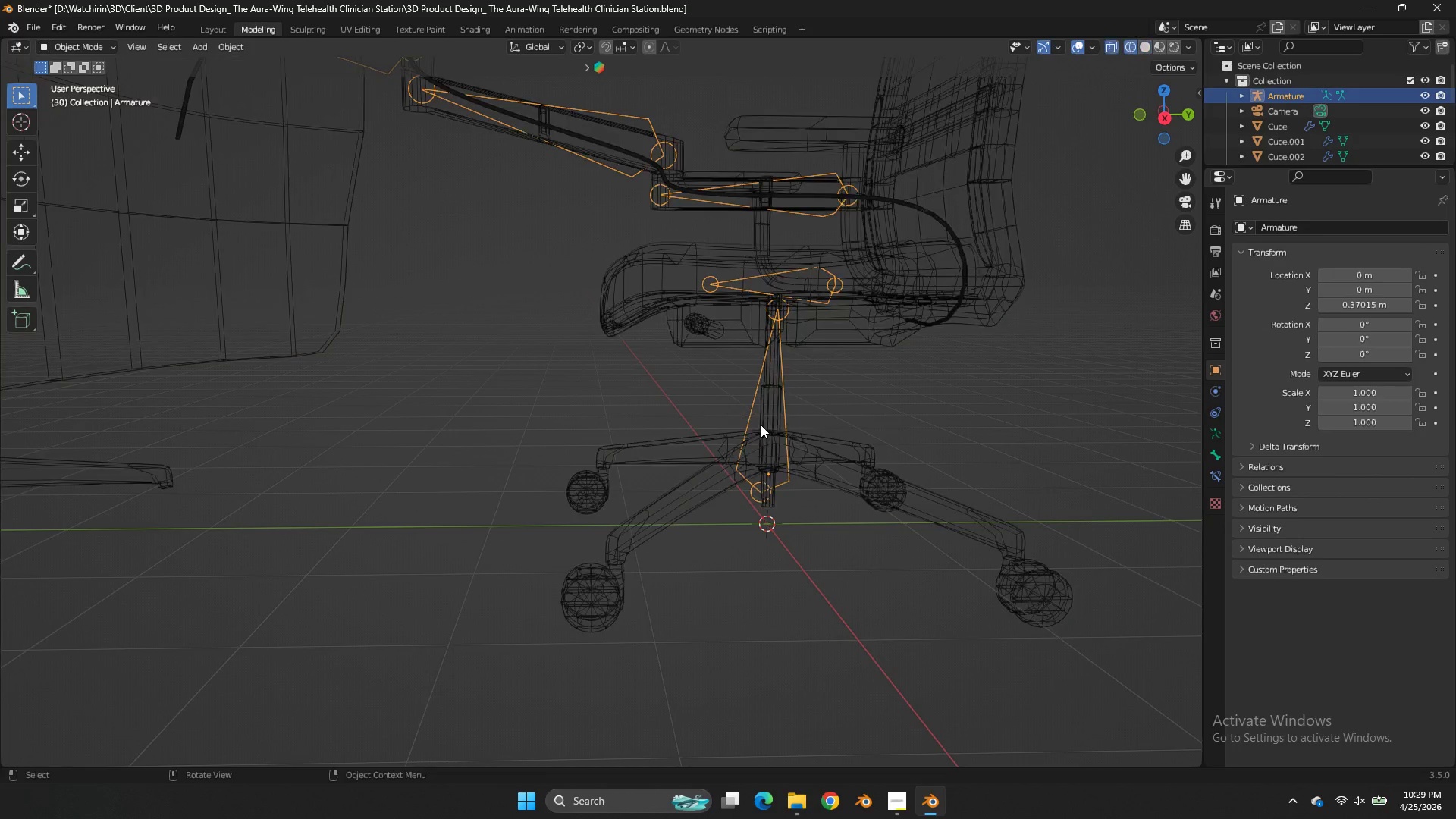 
key(Z)
 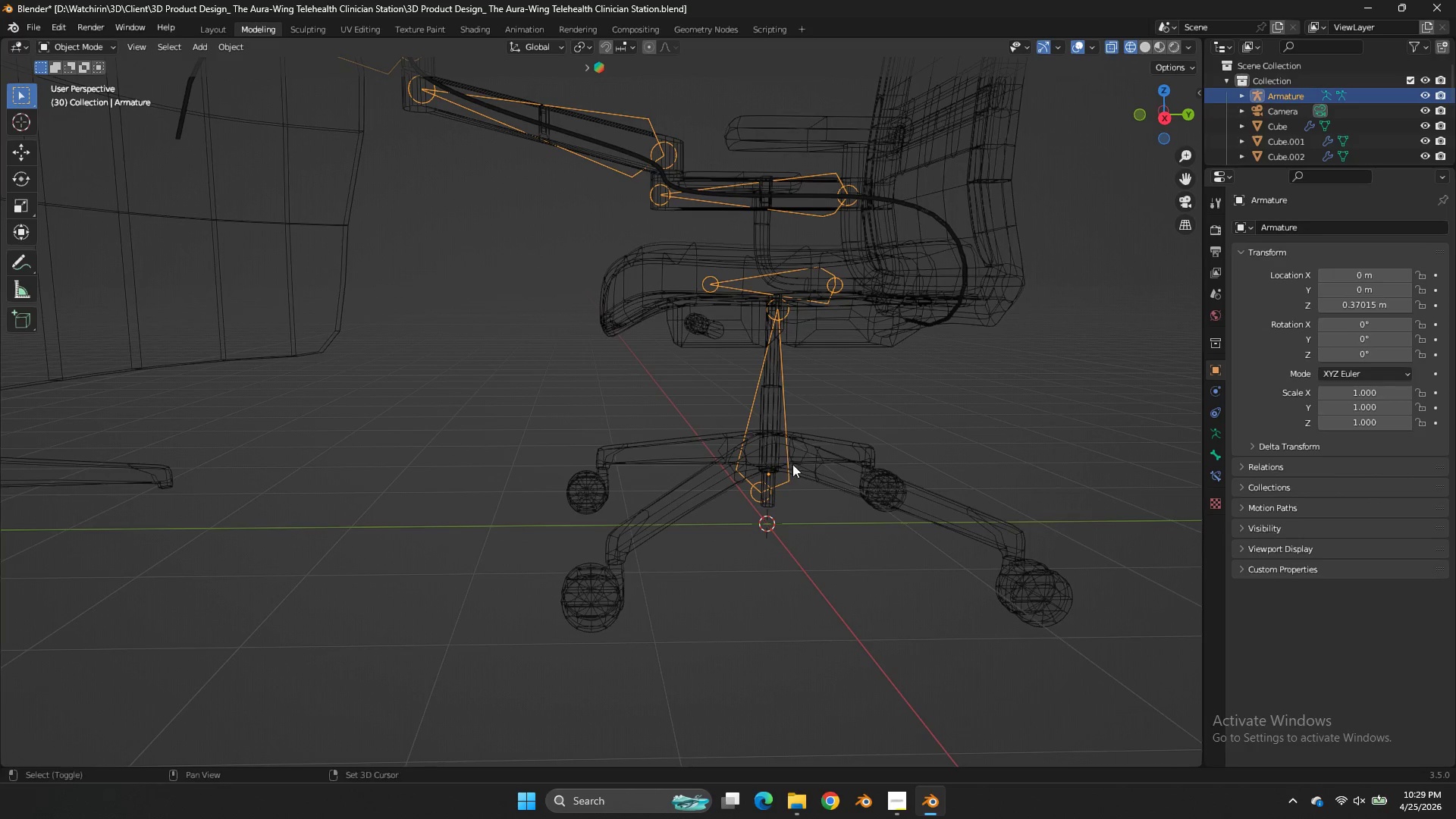 
hold_key(key=ShiftLeft, duration=1.14)
double_click([783, 485])
 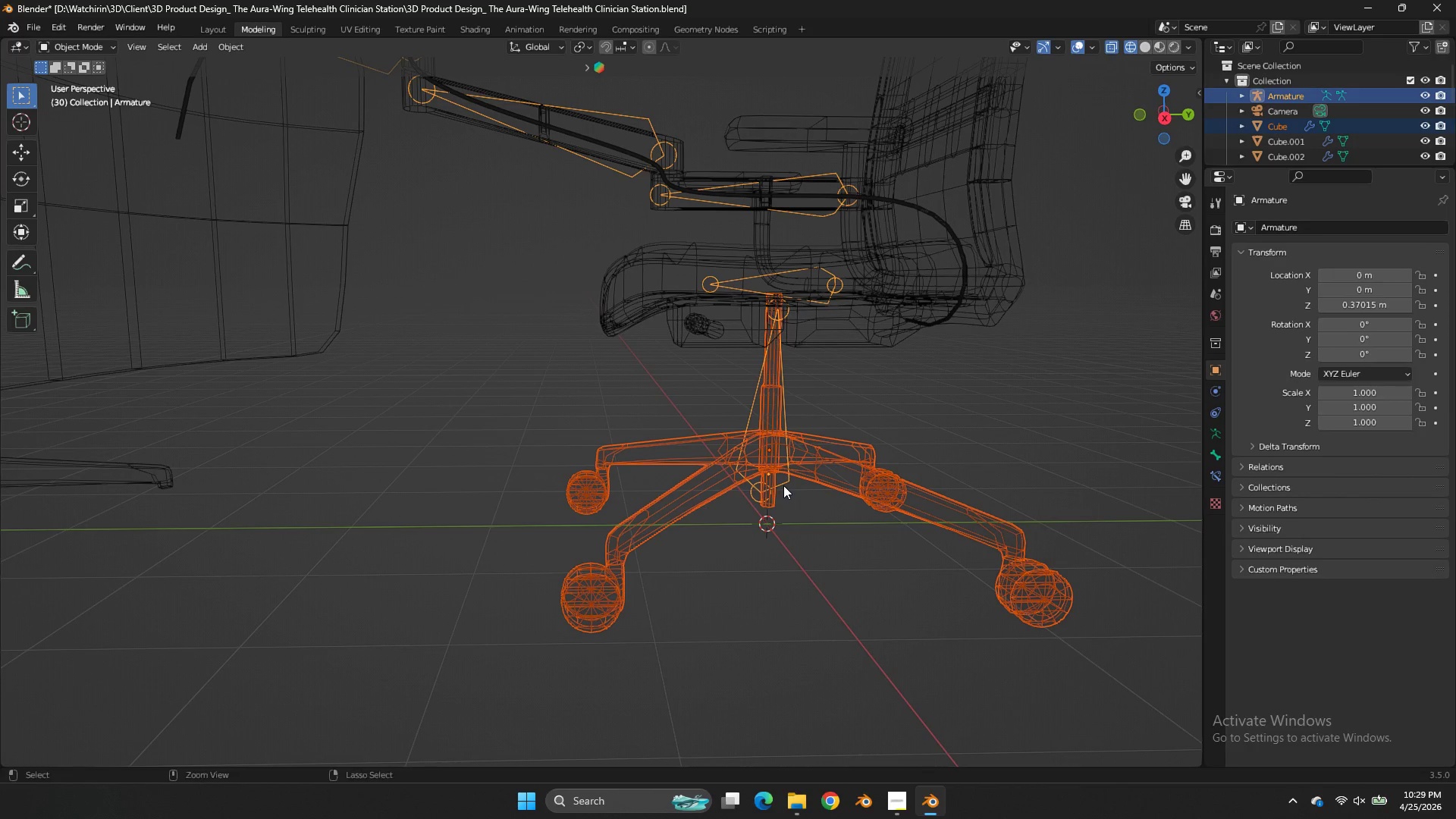 
key(Control+P)
 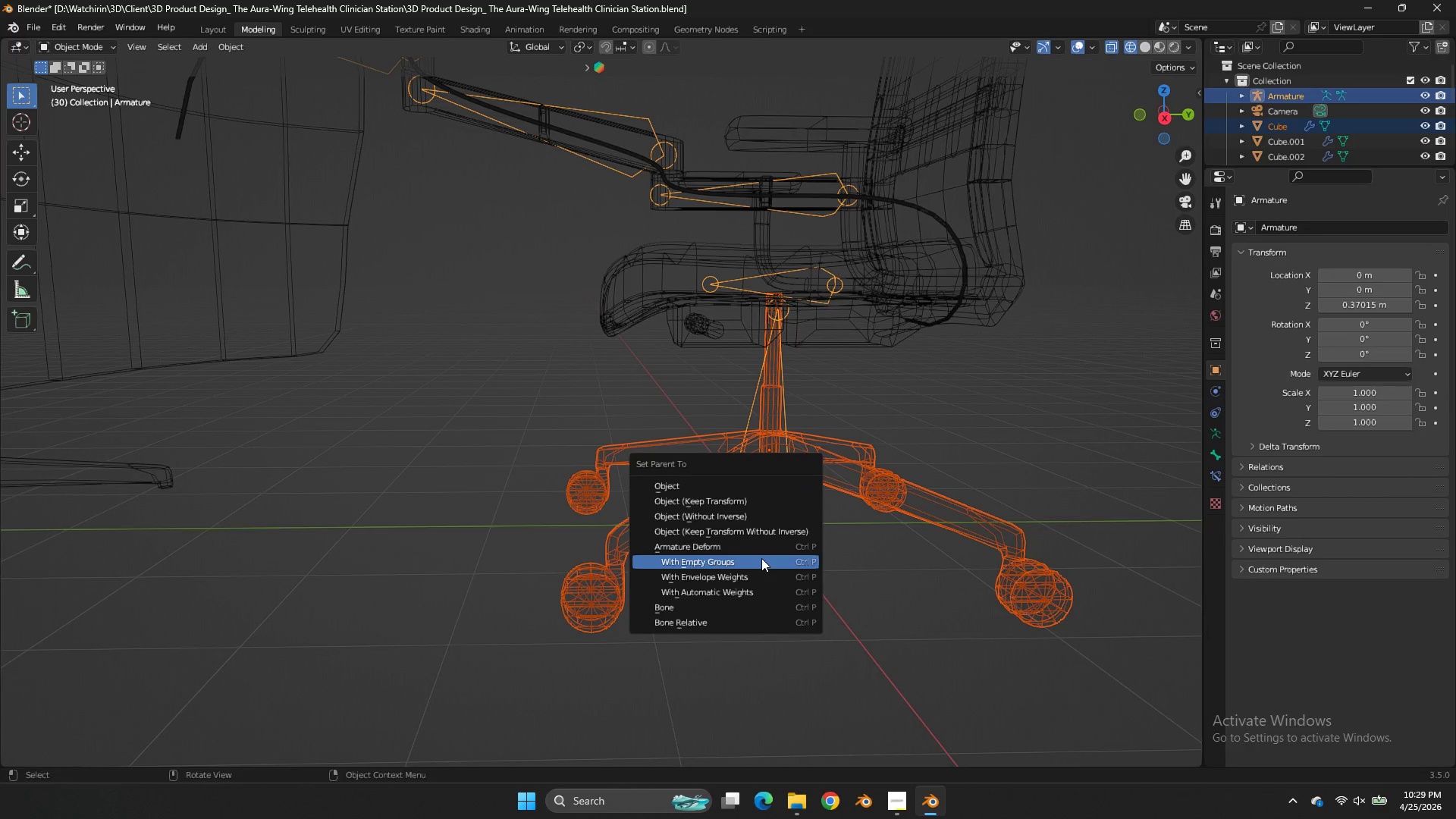 
left_click([761, 559])
 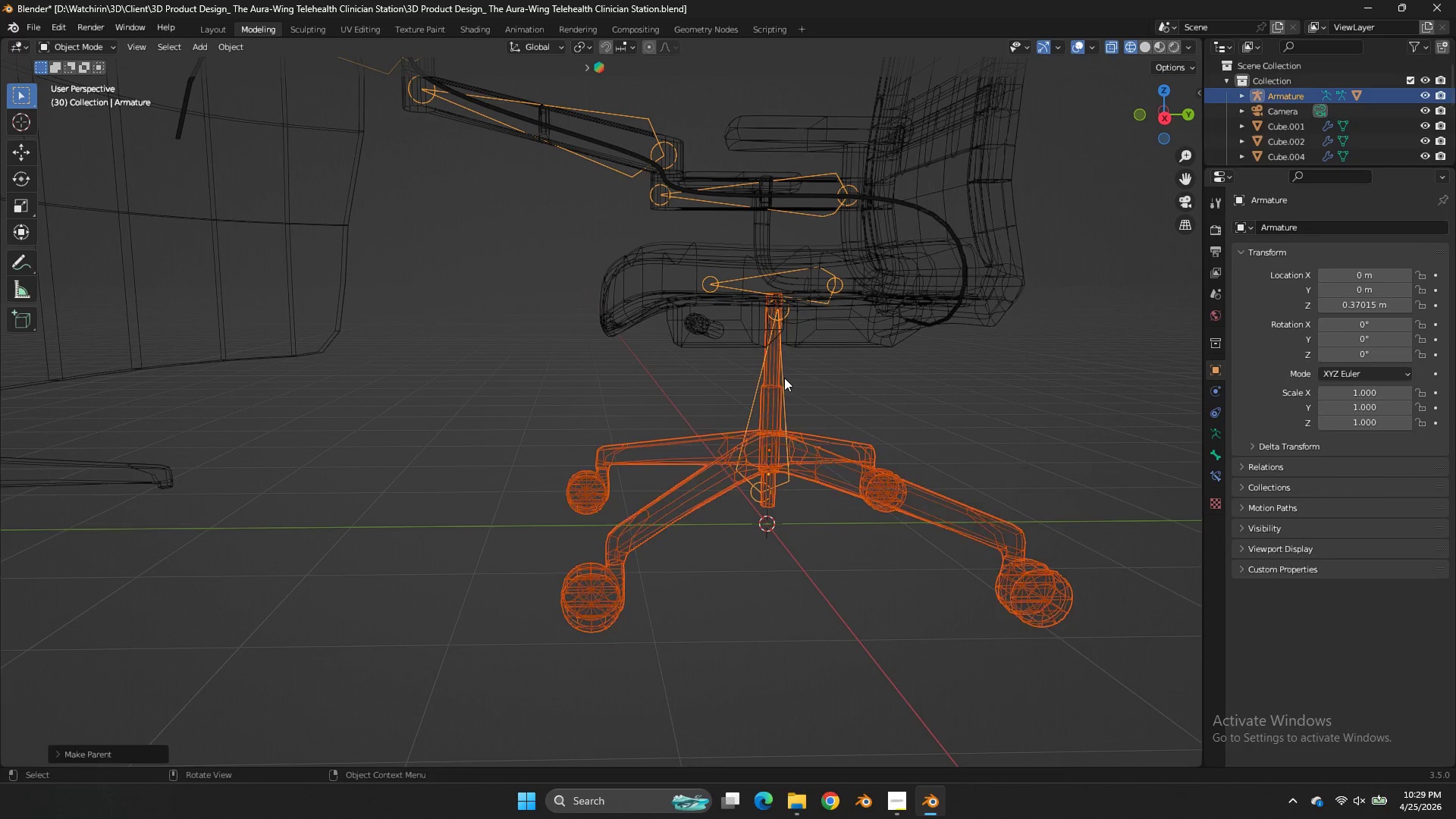 
left_click([784, 378])
 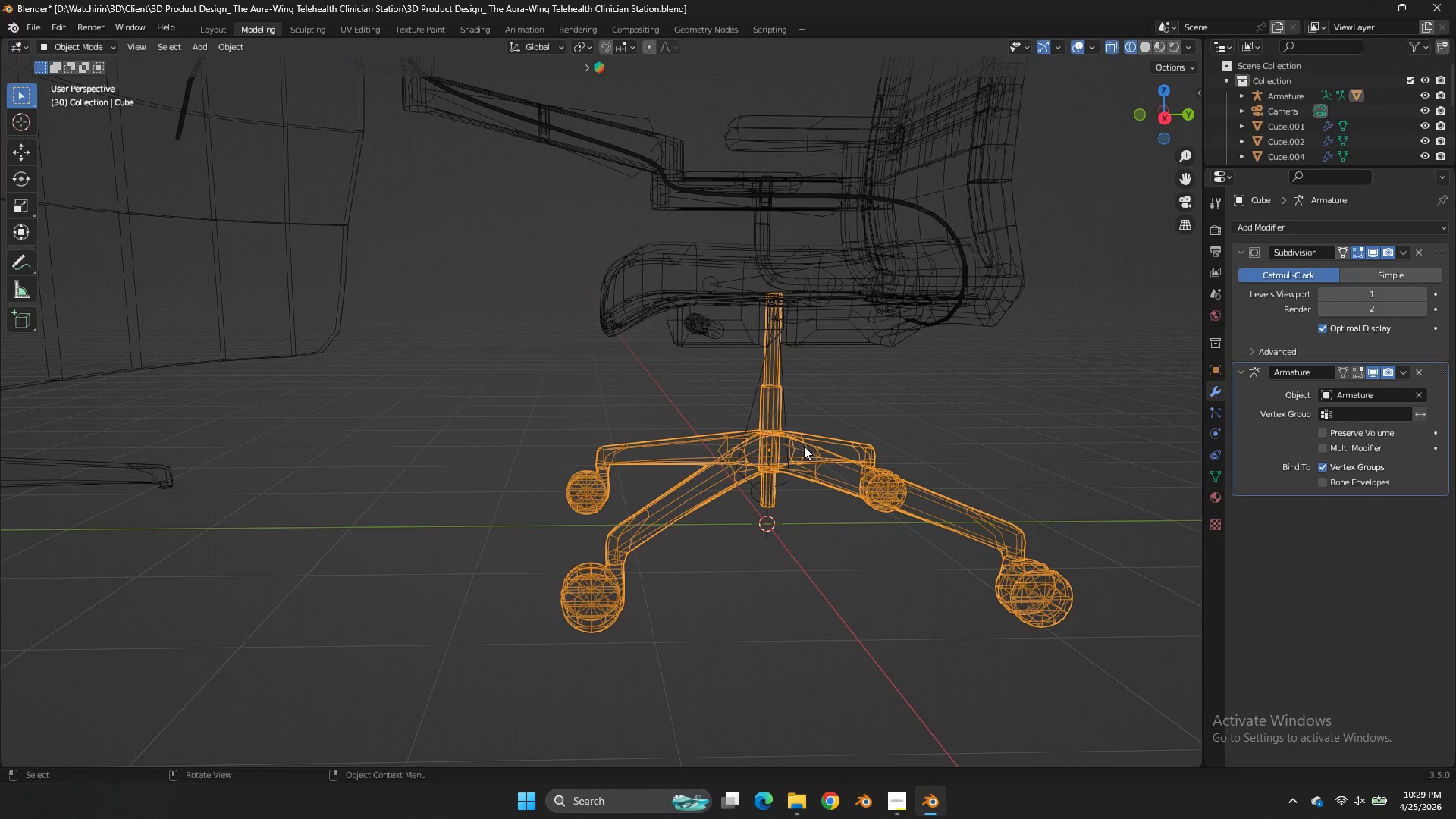 
left_click([808, 451])
 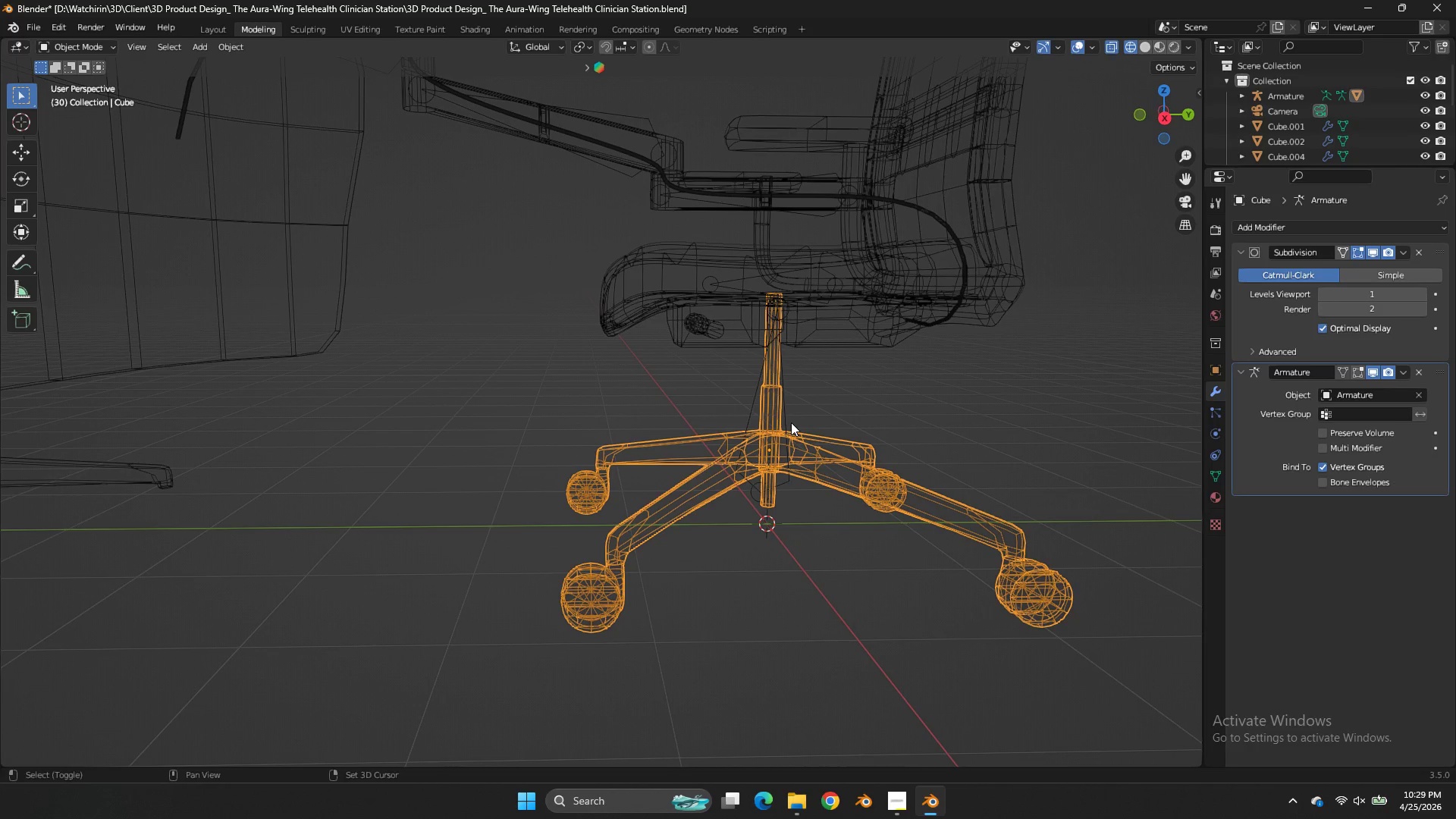 
hold_key(key=ShiftLeft, duration=1.06)
double_click([788, 421])
 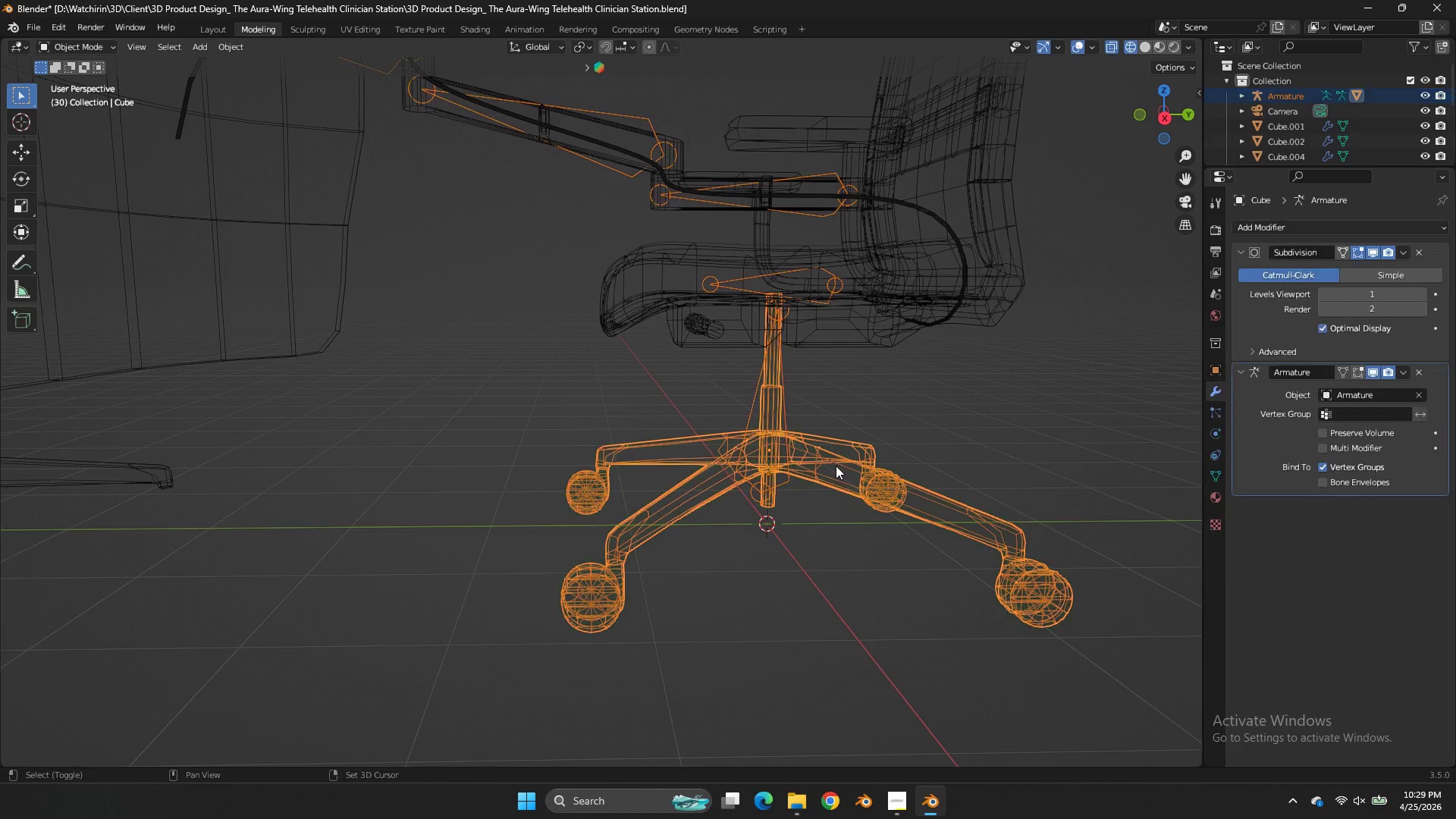 
left_click([836, 466])
 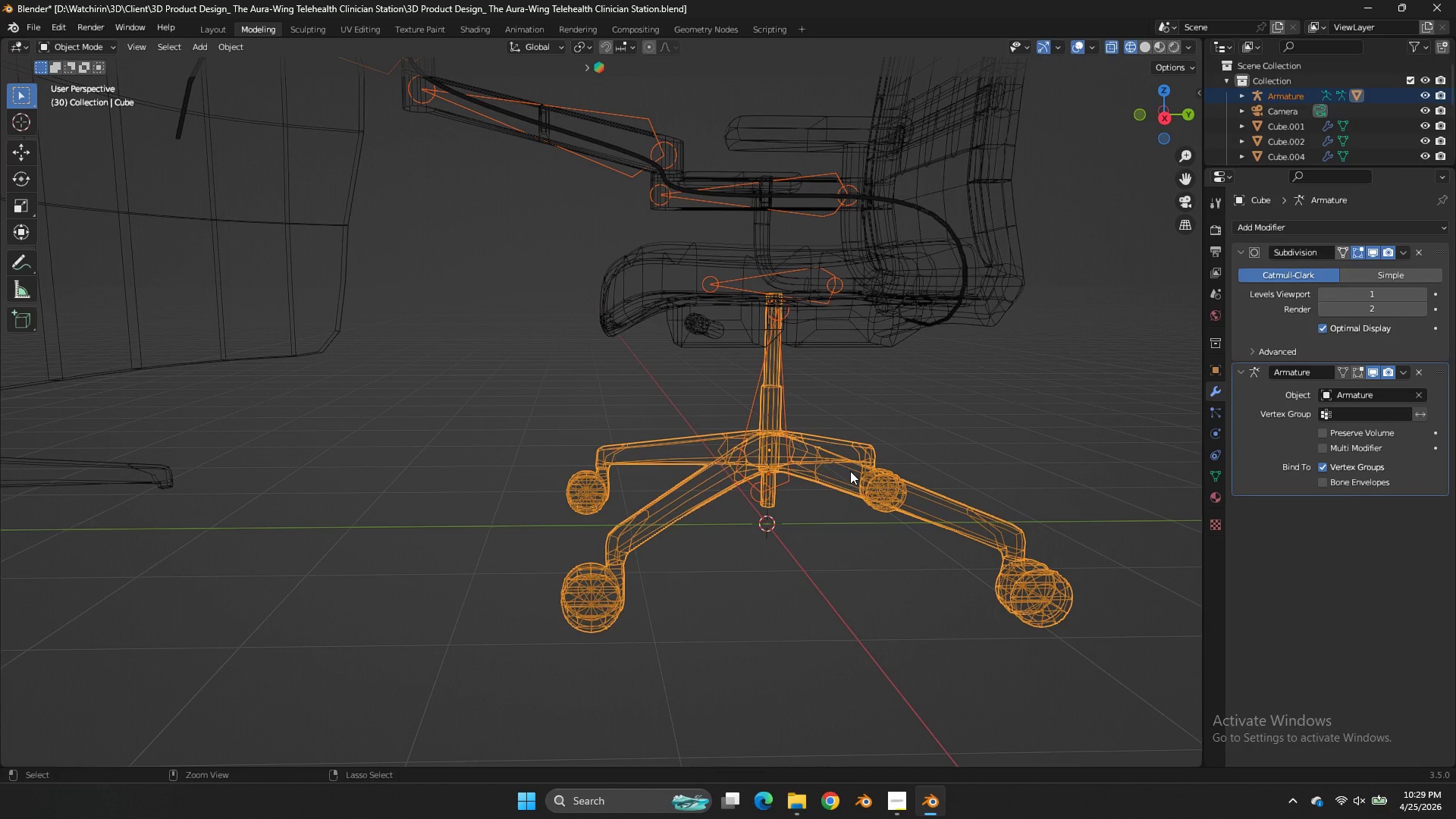 
key(Control+Tab)
 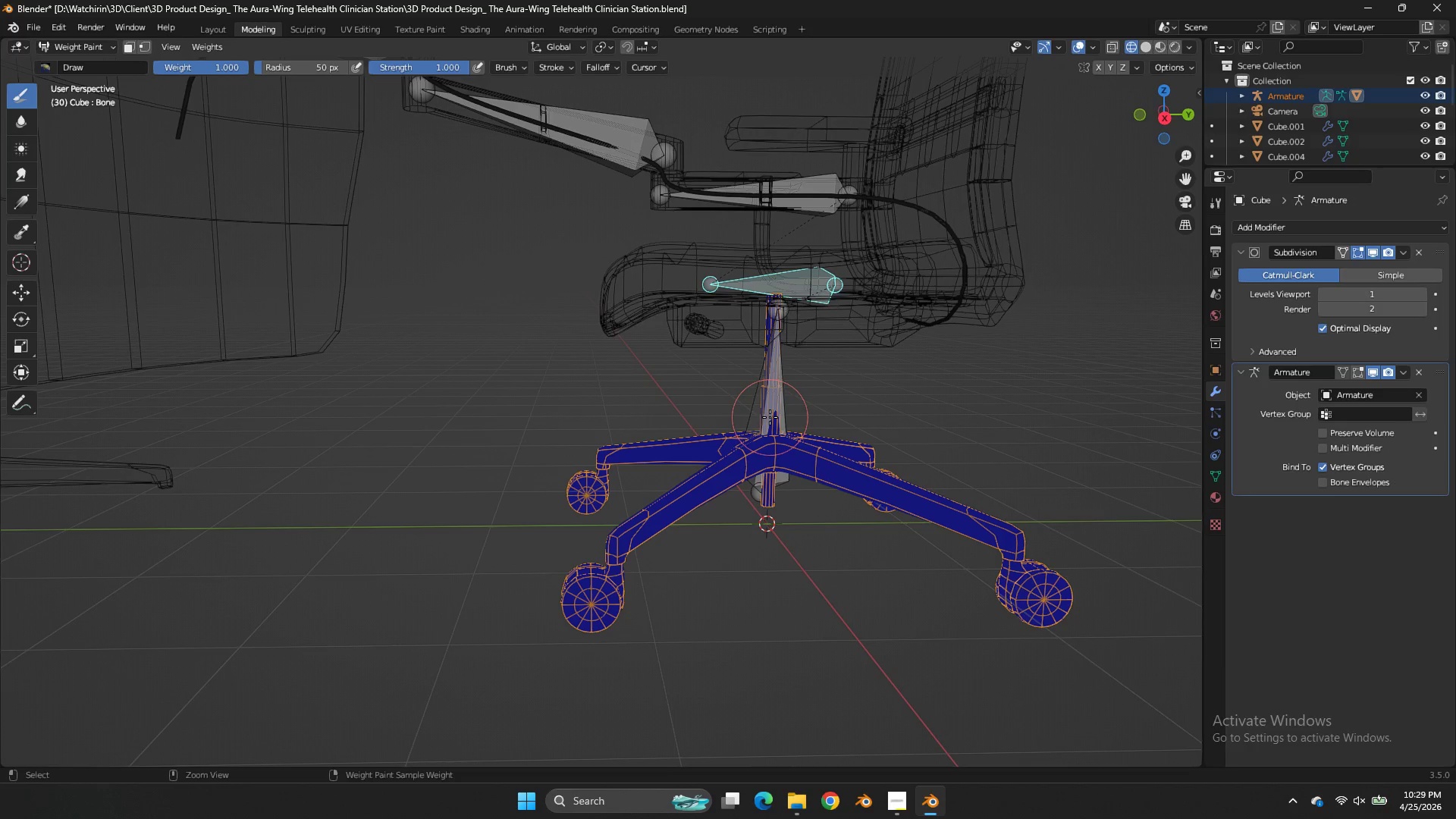 
left_click([770, 417])
 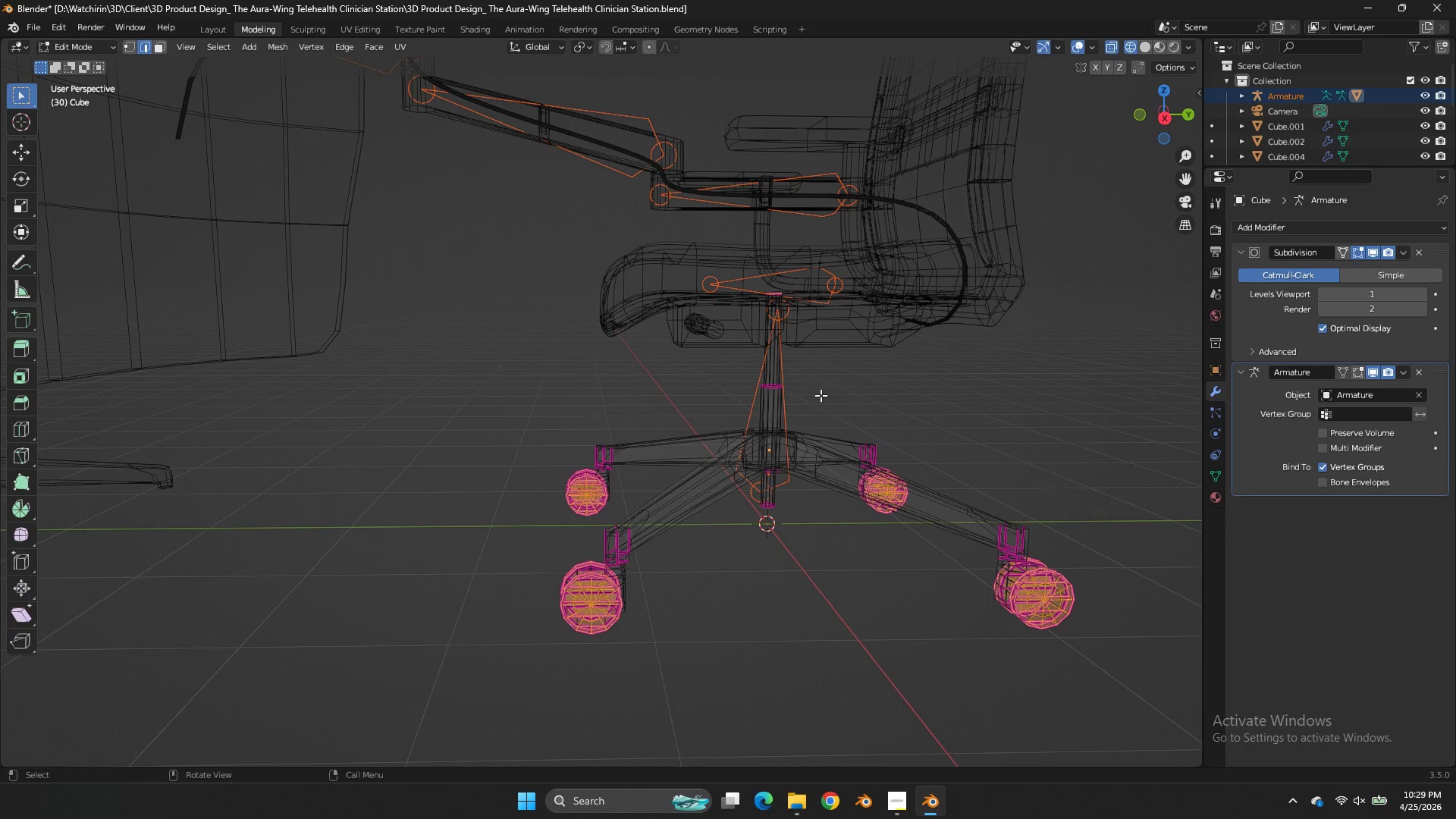 
key(Tab)
 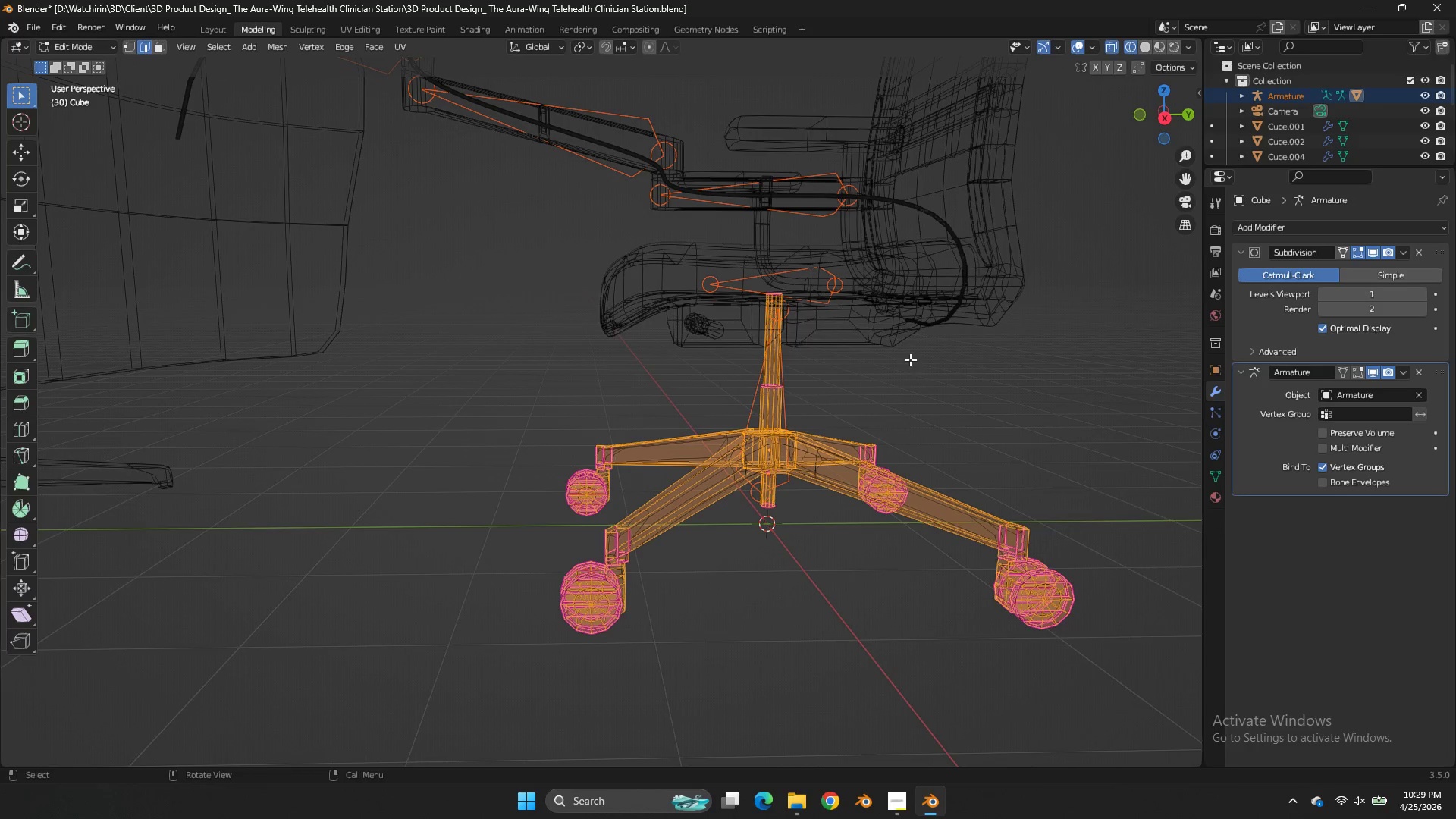 
key(A)
 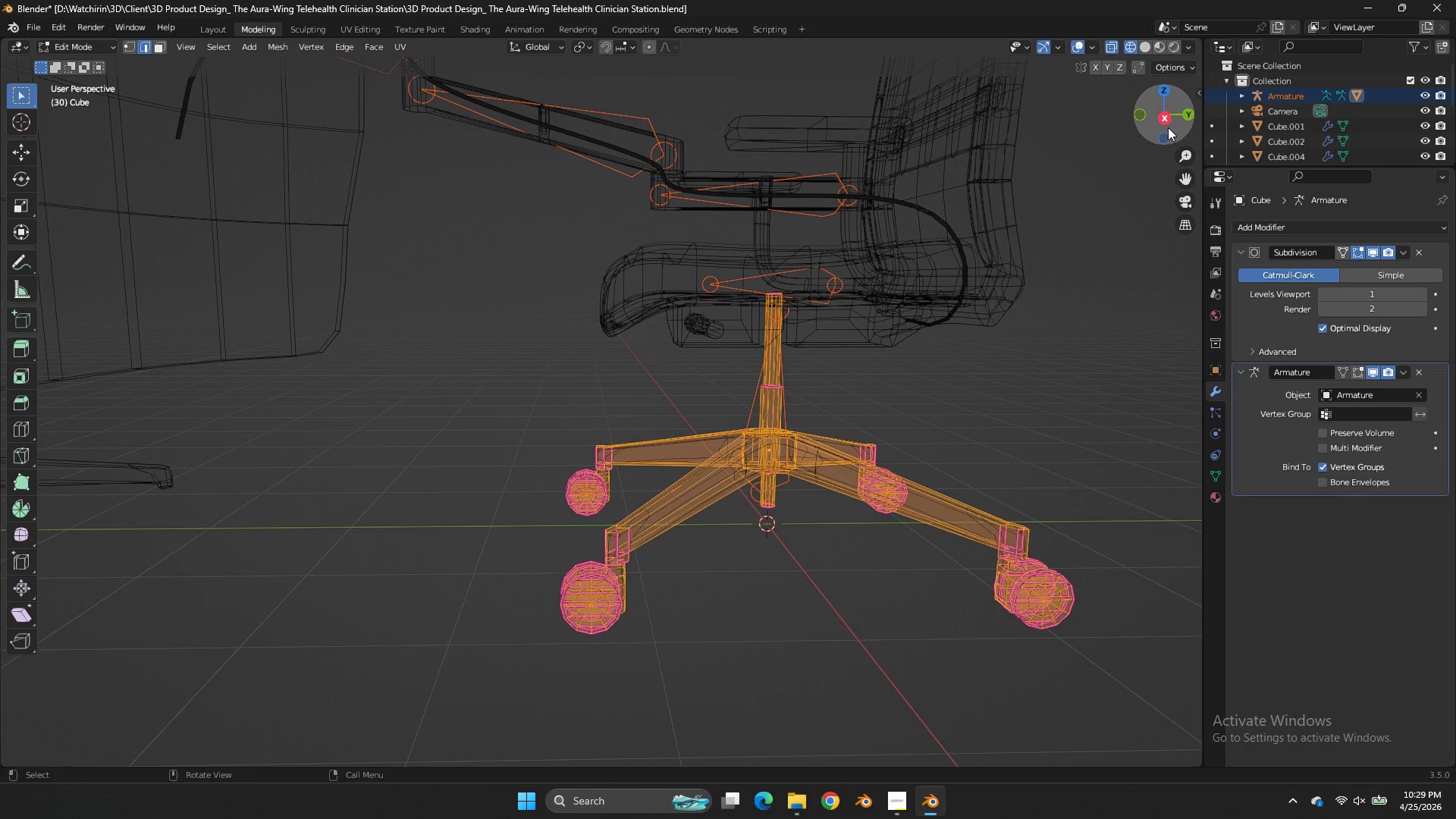 
left_click([1168, 127])
 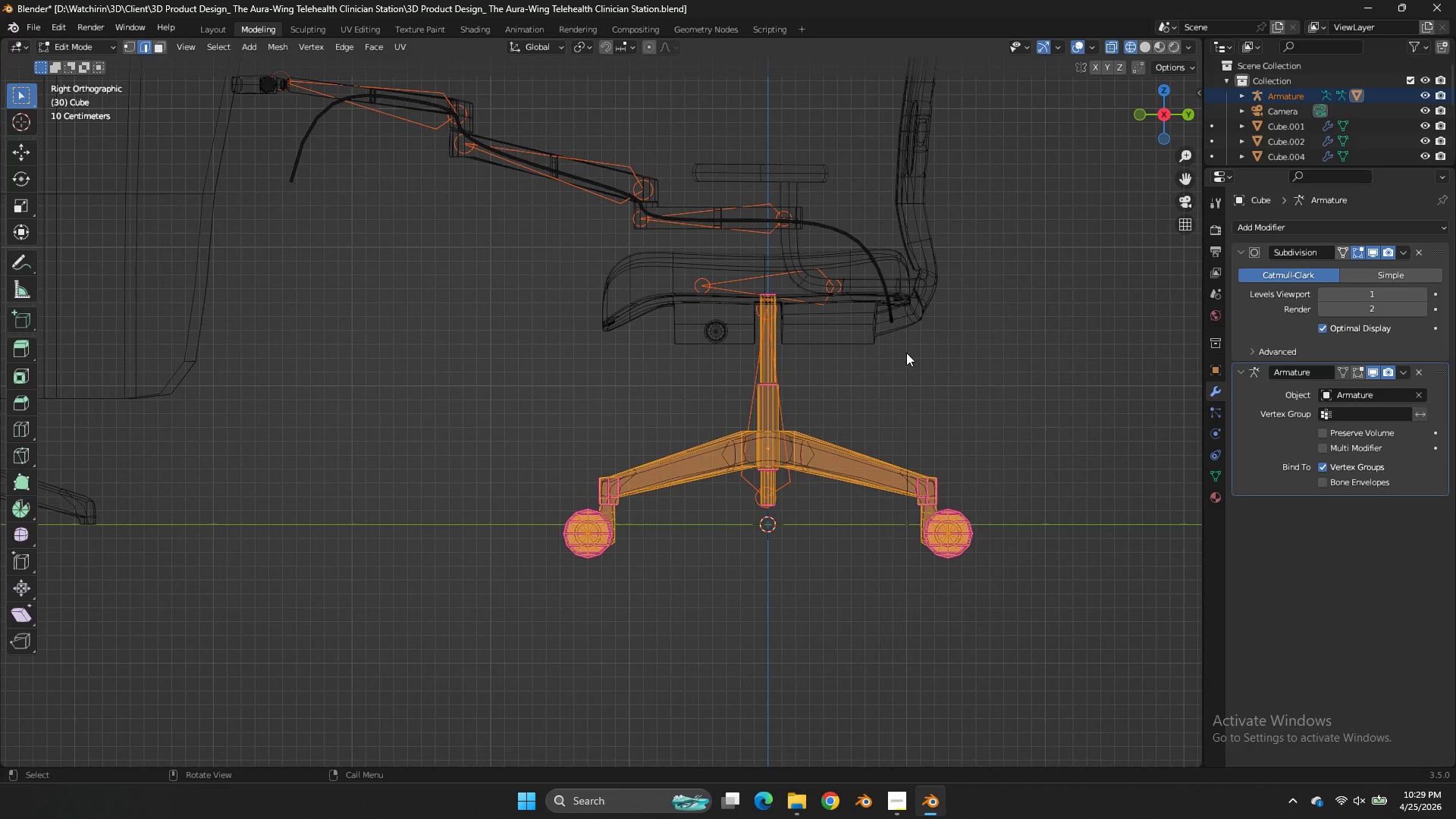 
key(Tab)
 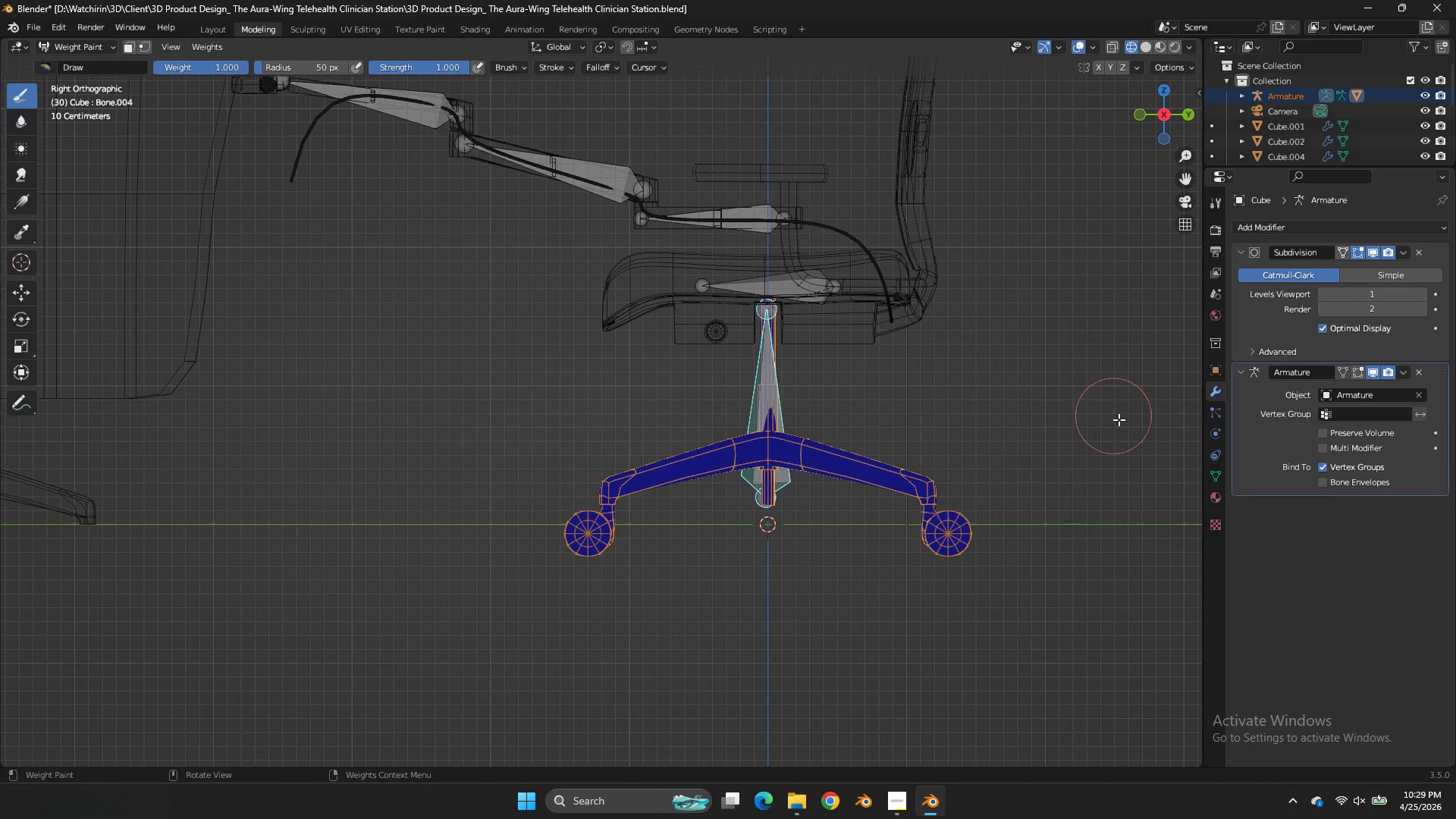 
key(Tab)
 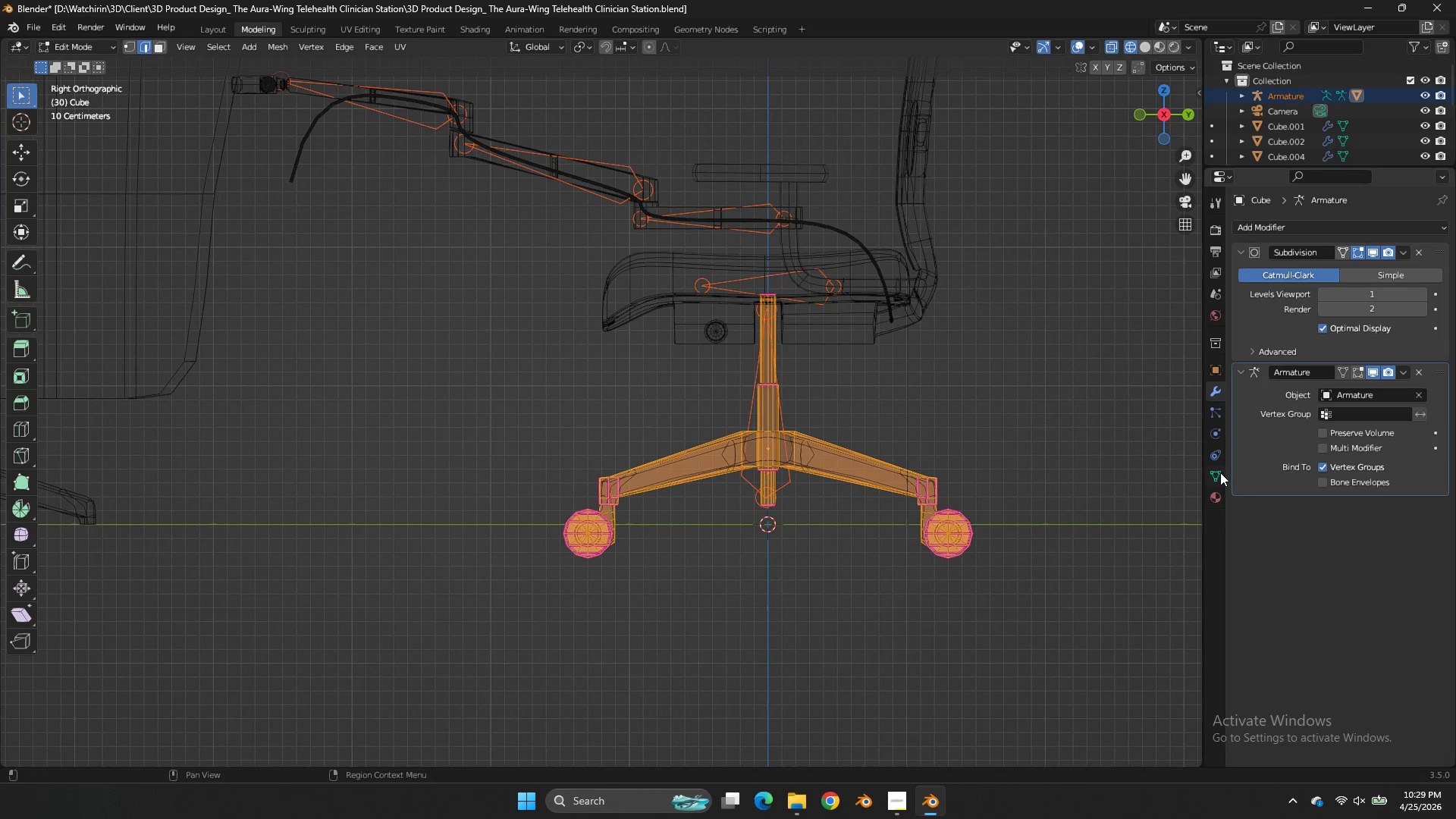 
left_click([1220, 472])
 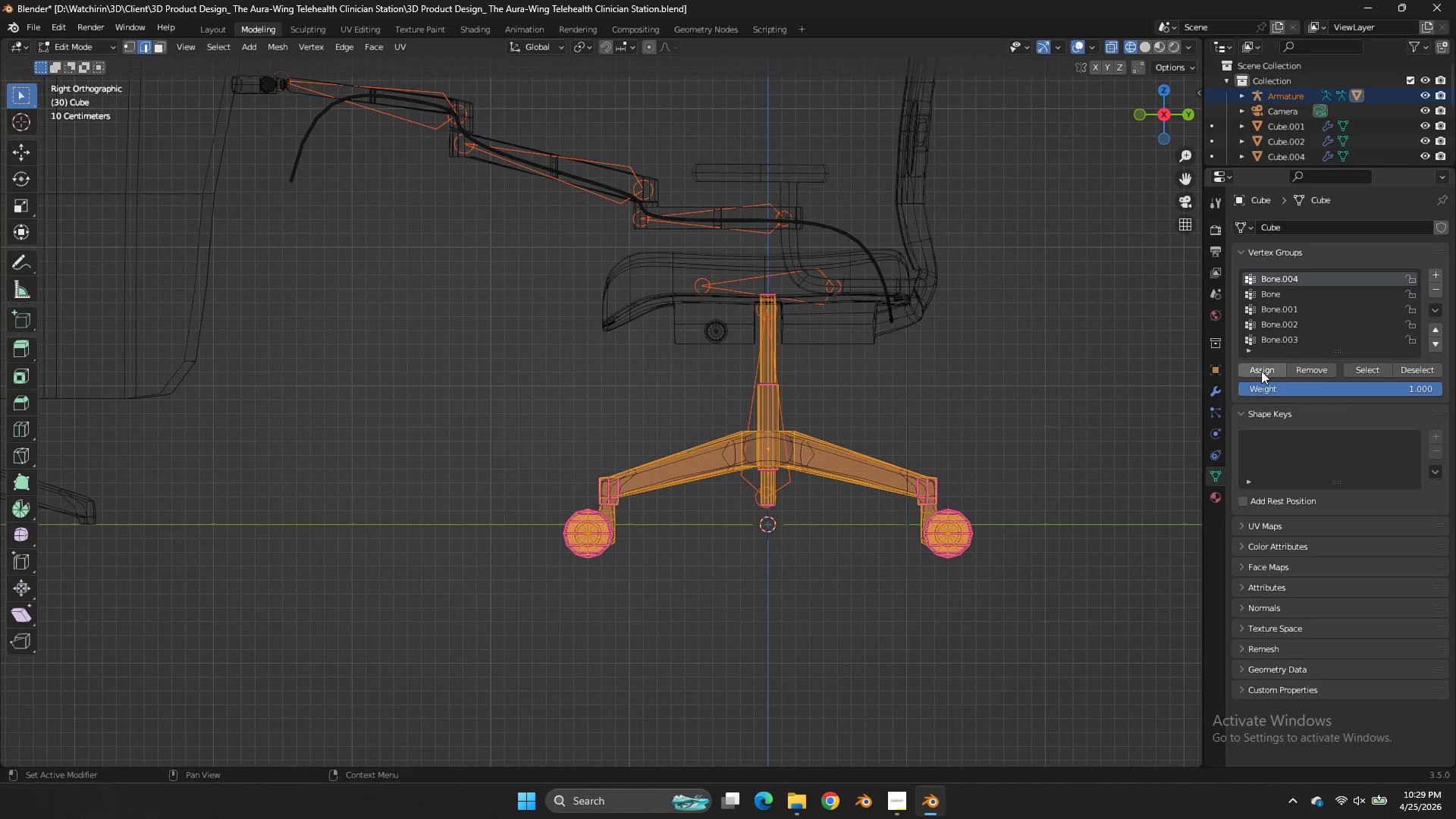 
left_click([1261, 371])
 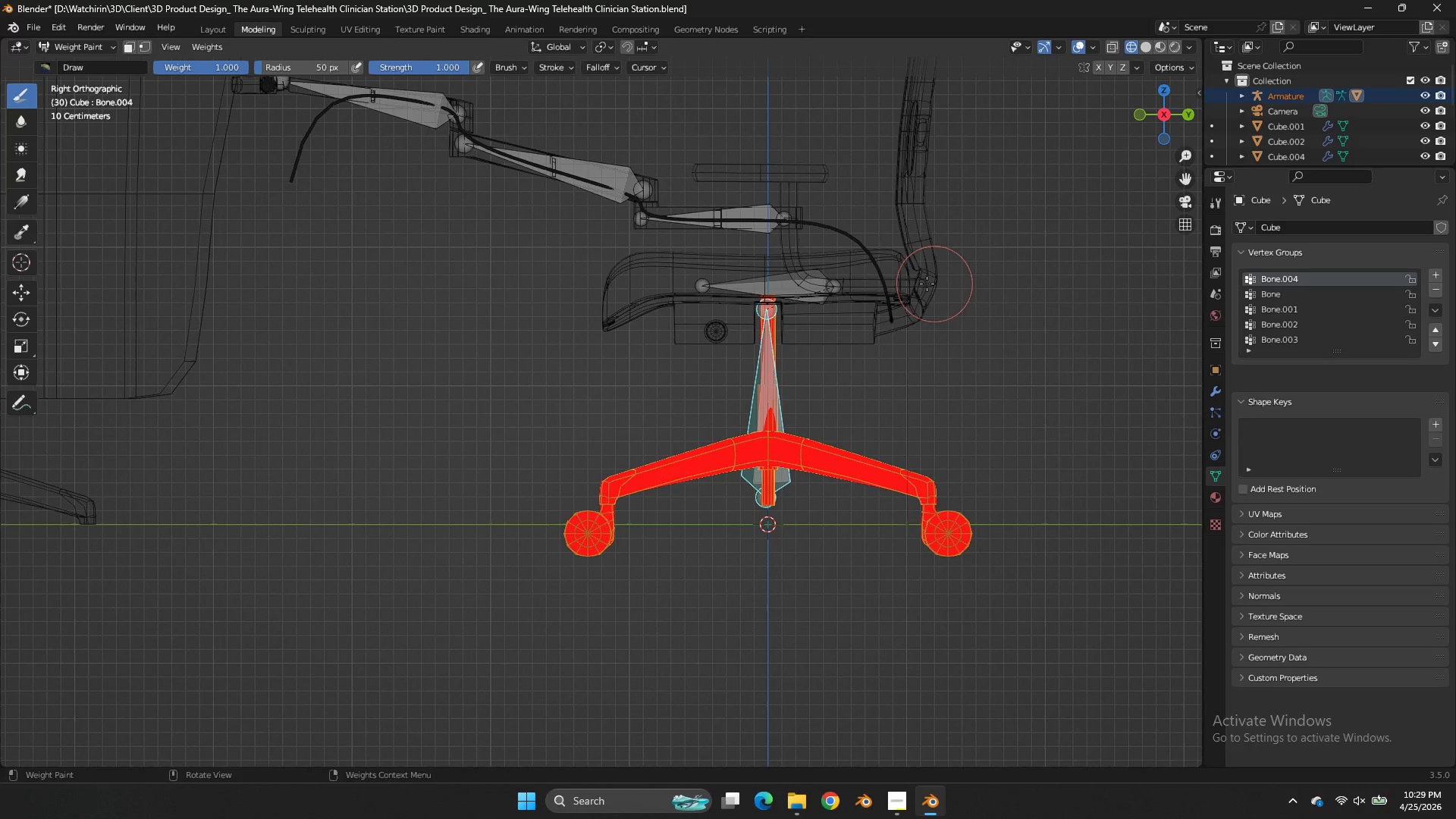 
key(Tab)
 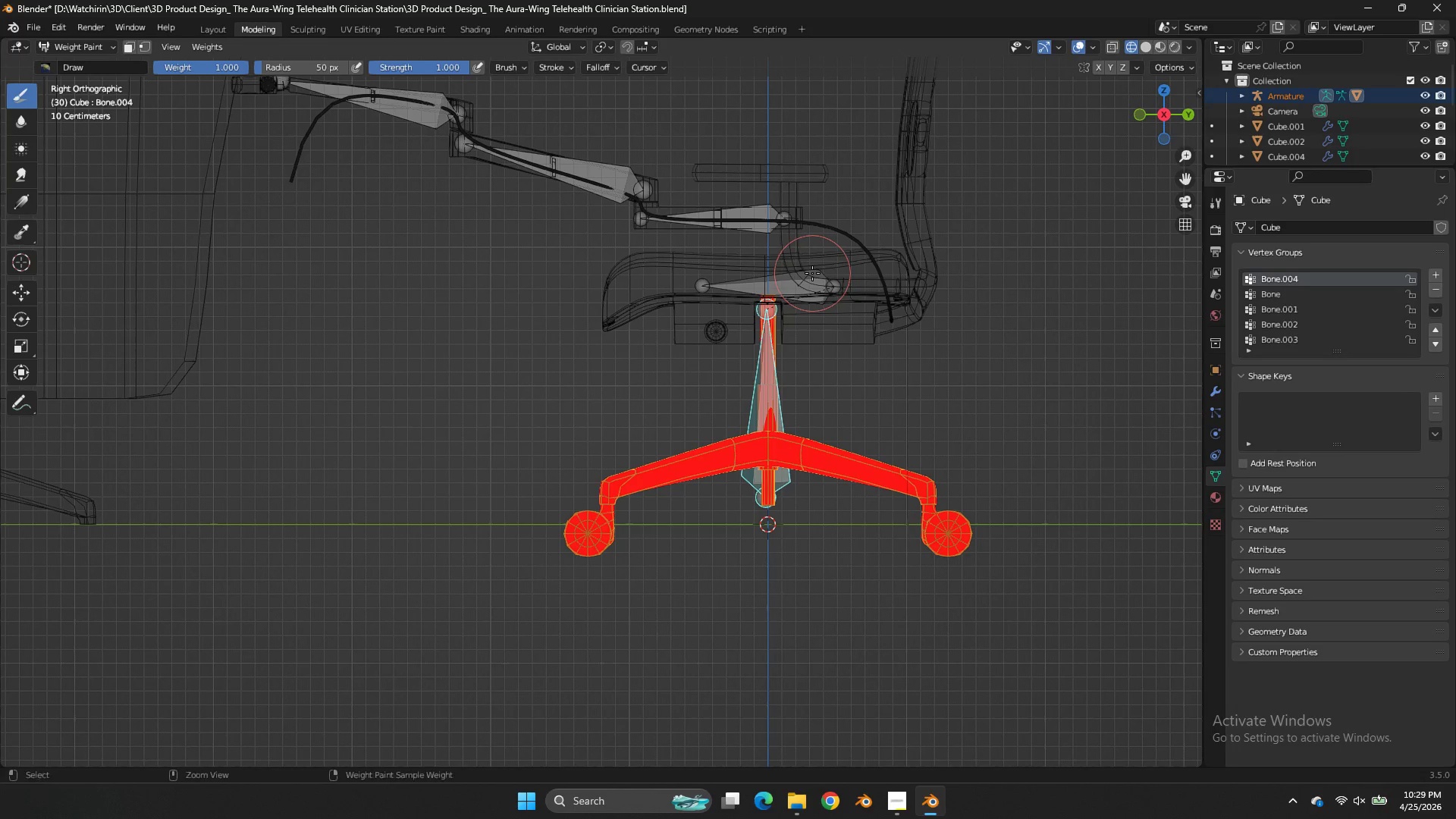 
hold_key(key=ControlLeft, duration=0.36)
left_click([812, 273])
 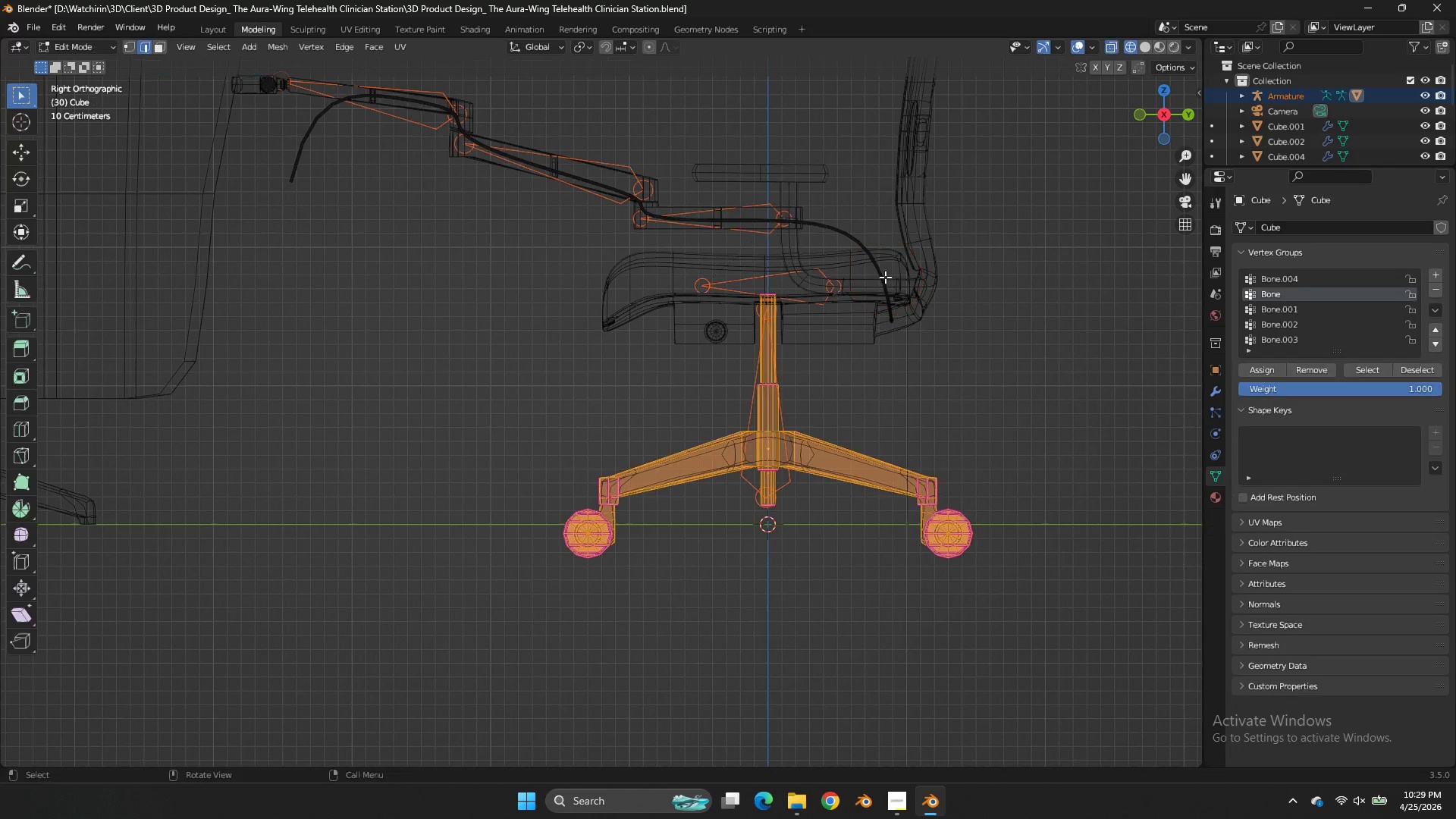 
key(Tab)
 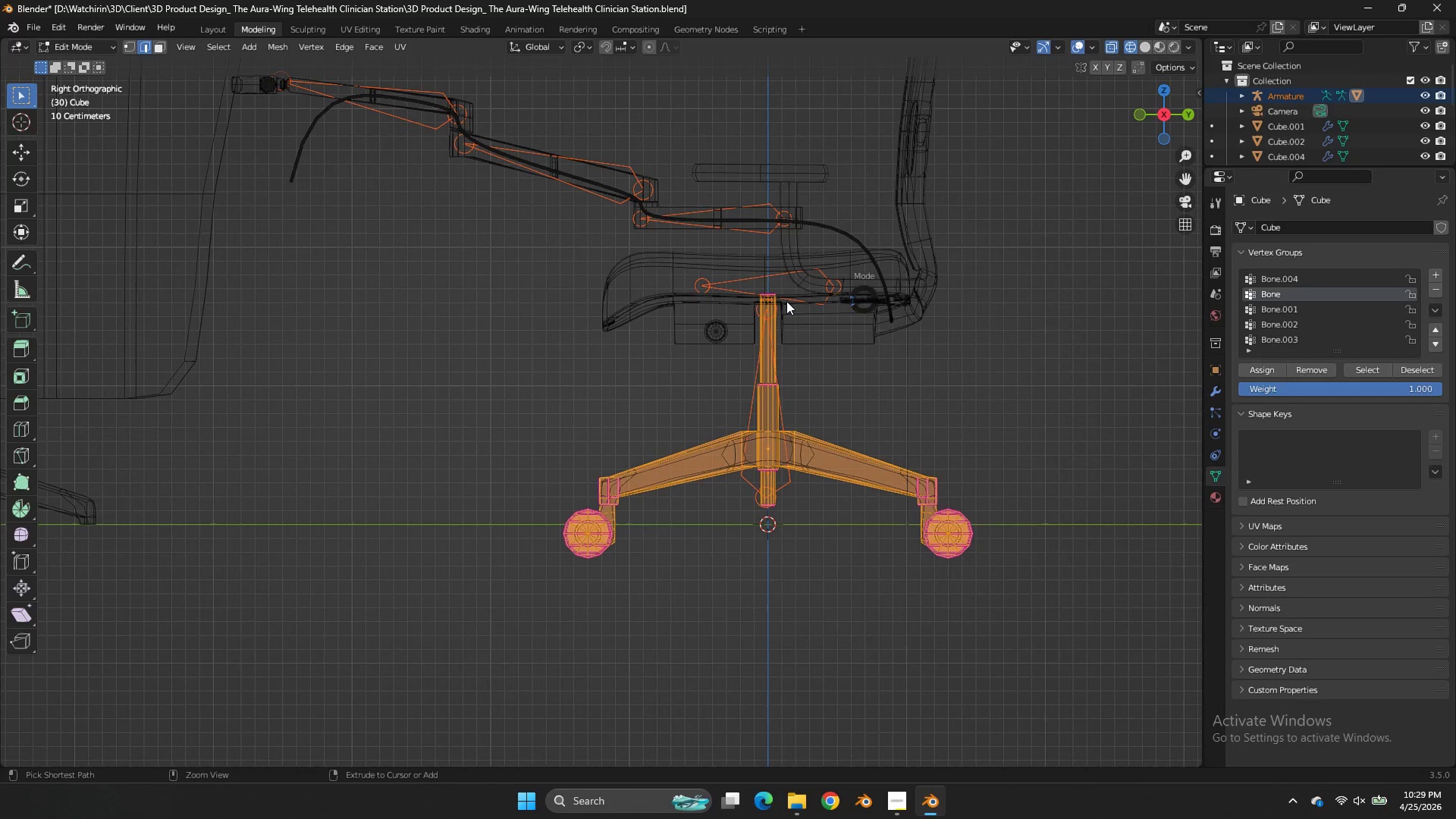 
key(Control+ControlLeft)
 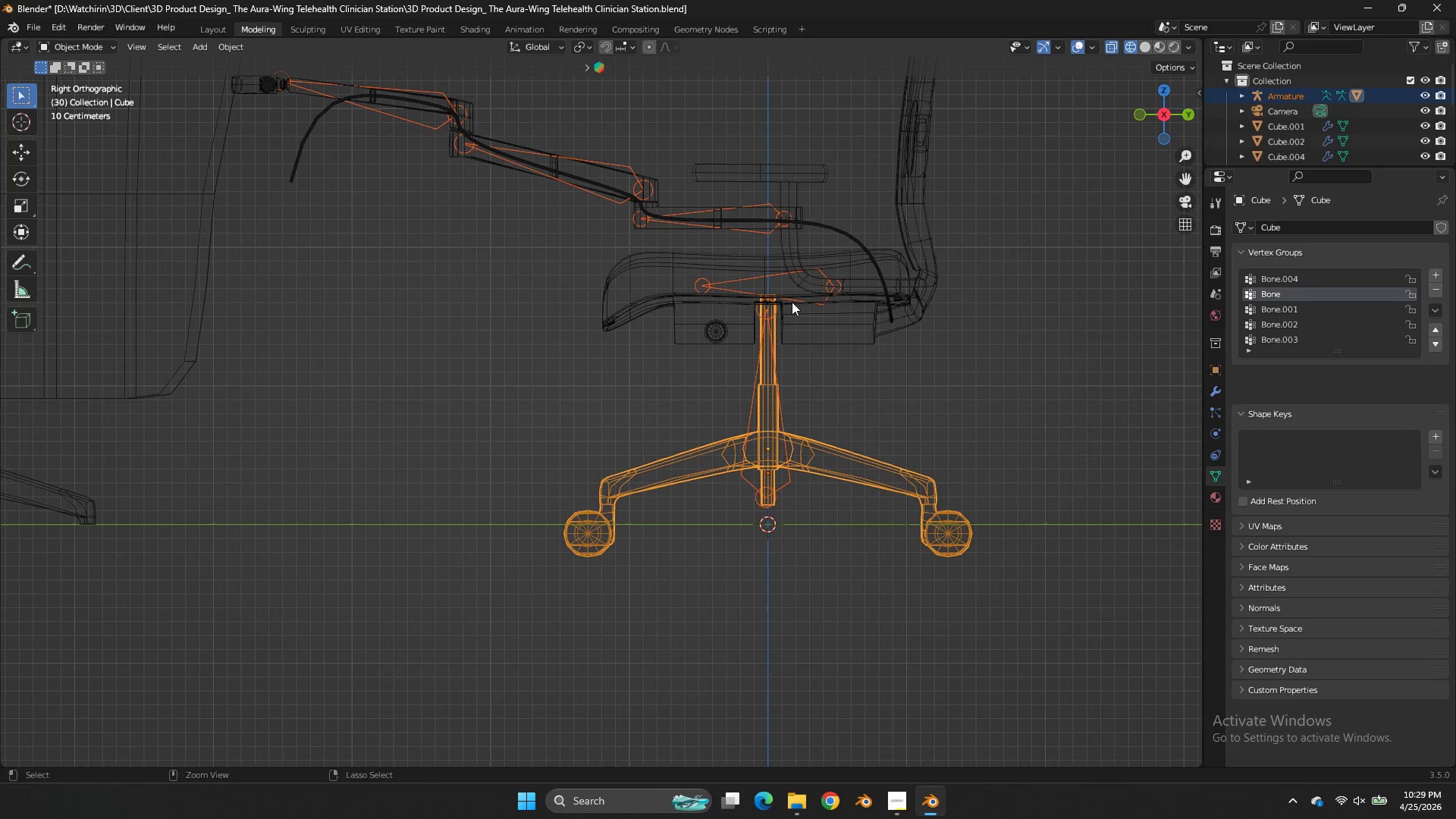 
key(Control+Tab)
 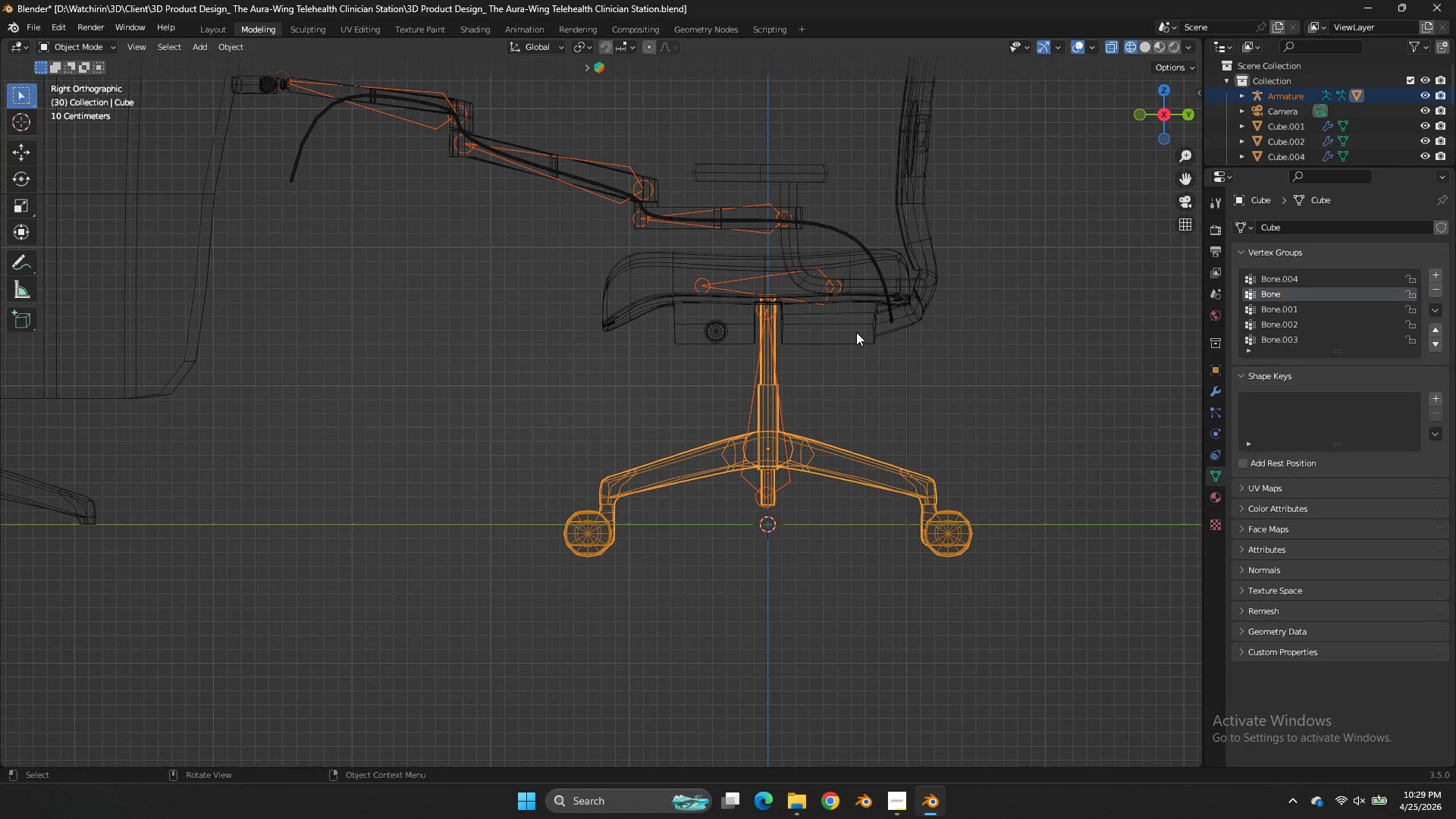 
left_click([856, 332])
 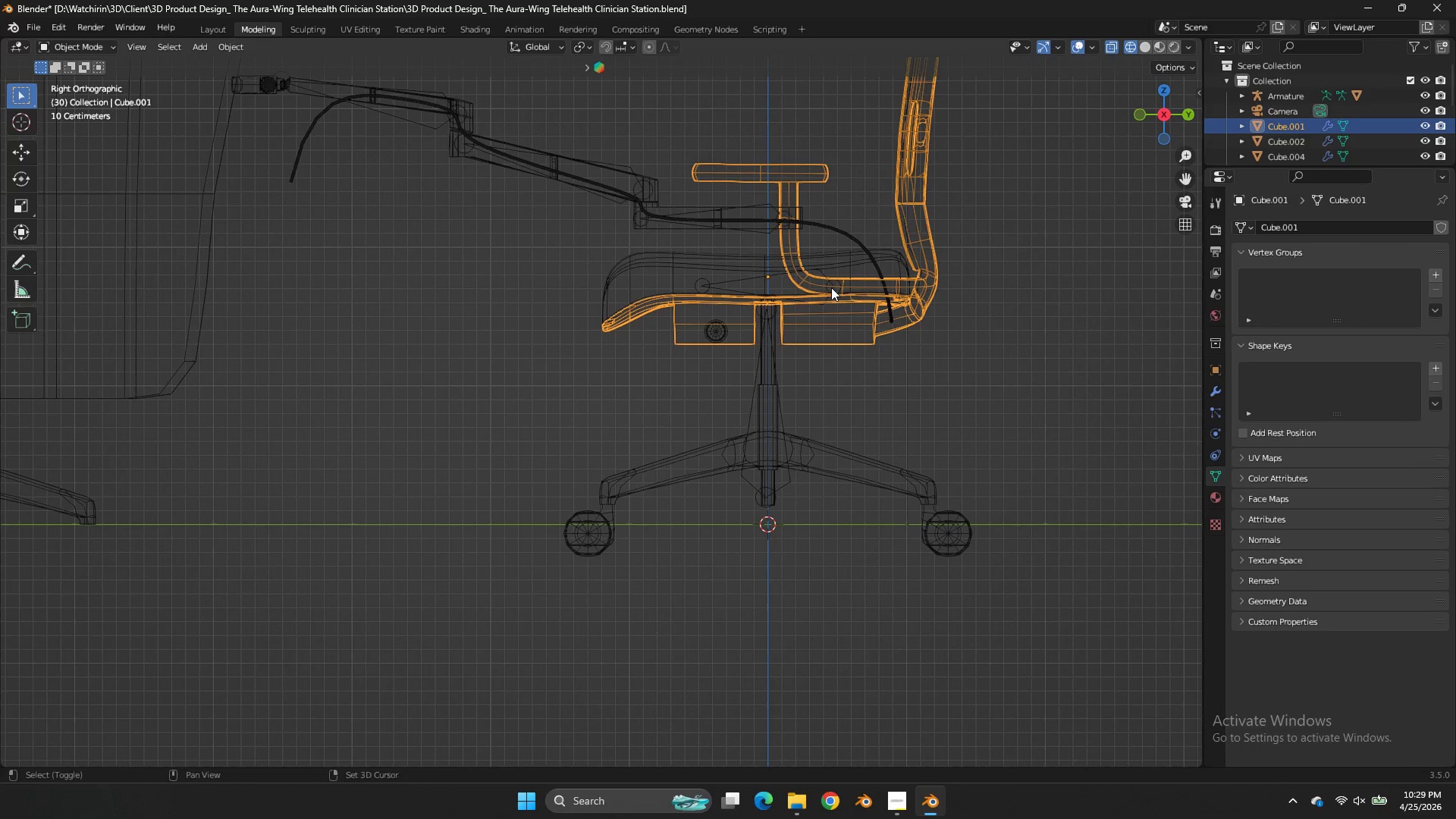 
hold_key(key=ShiftLeft, duration=0.81)
left_click([819, 284])
 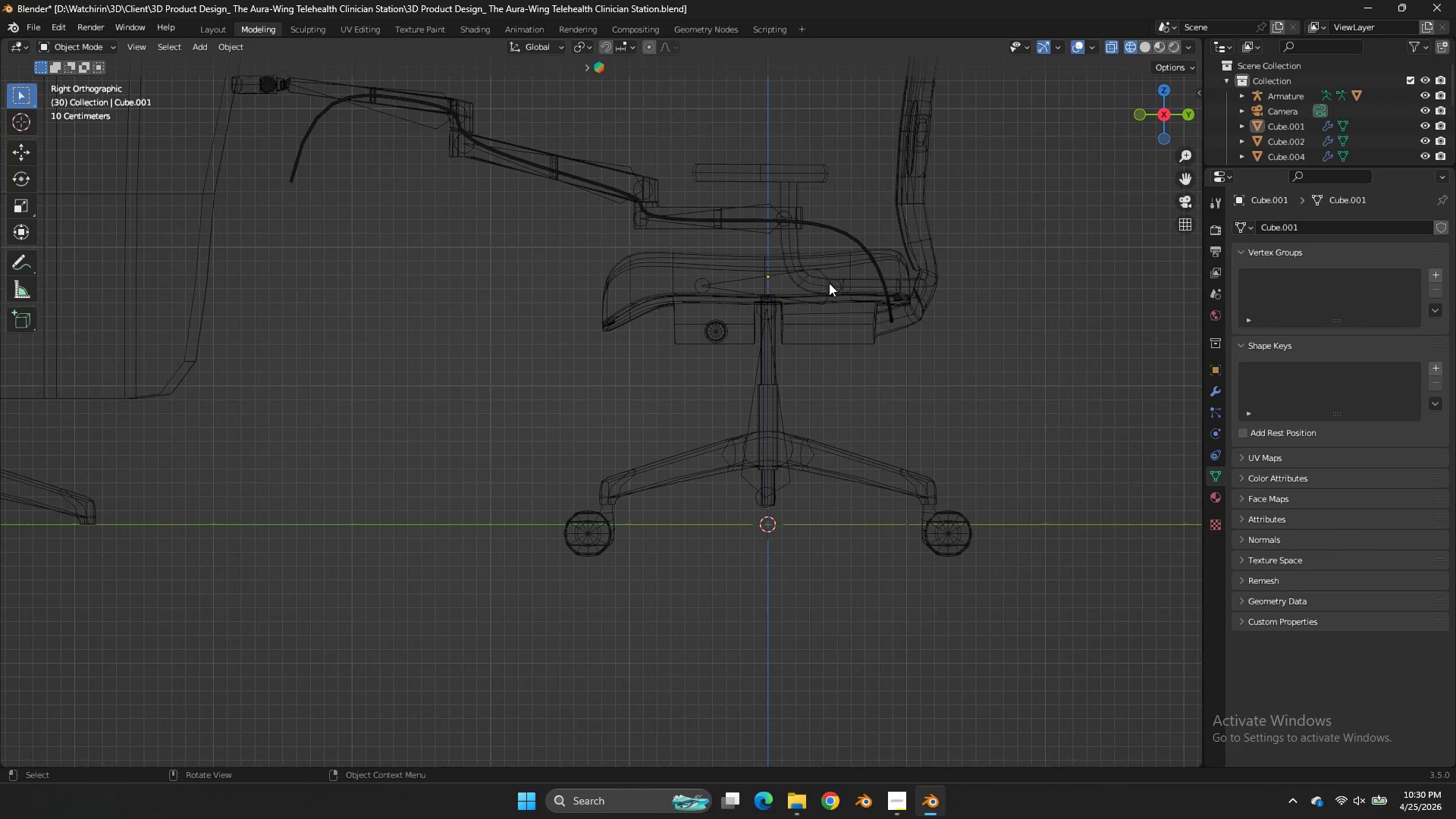 
left_click([829, 283])
 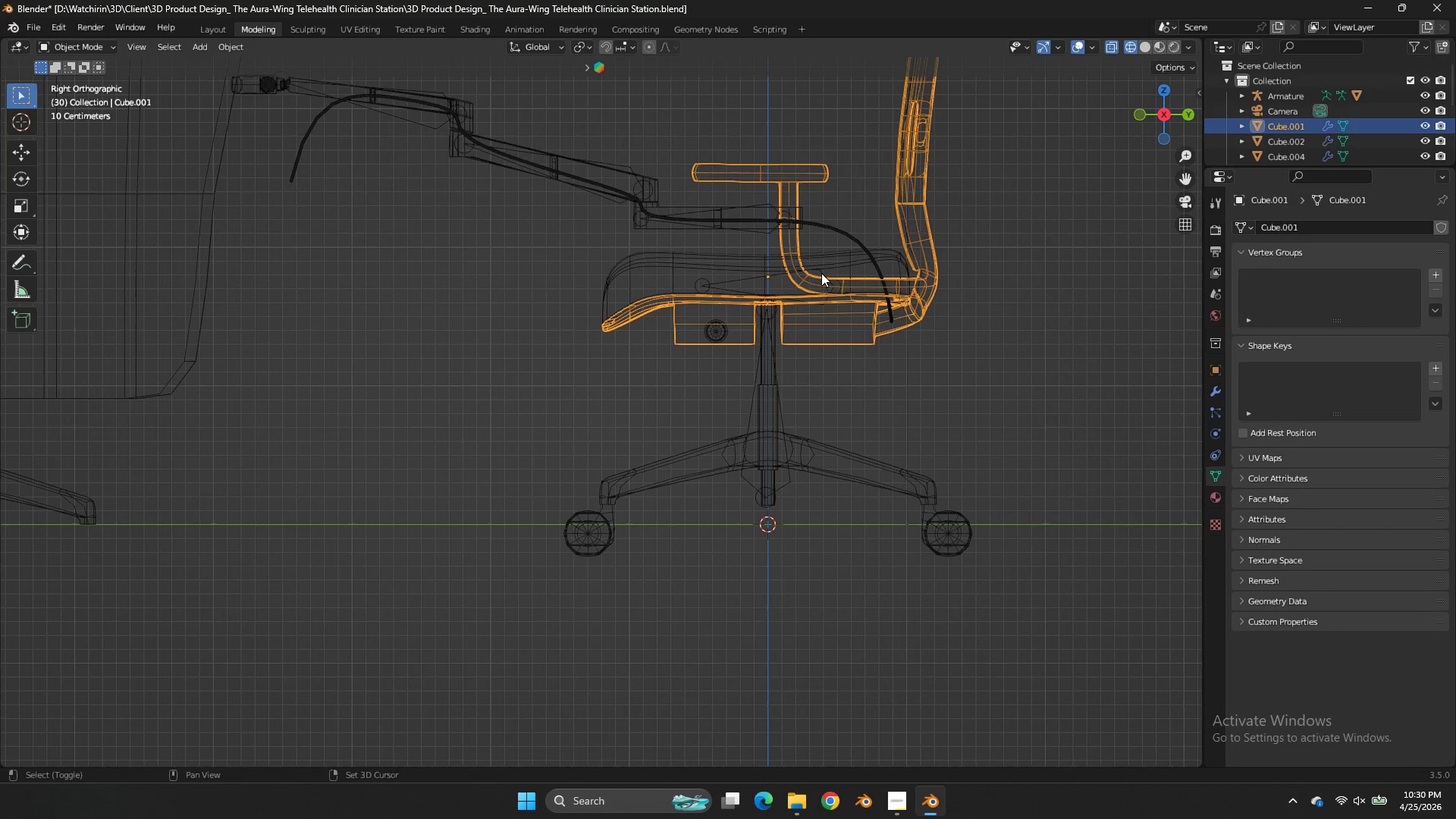 
hold_key(key=ShiftLeft, duration=0.61)
double_click([821, 273])
 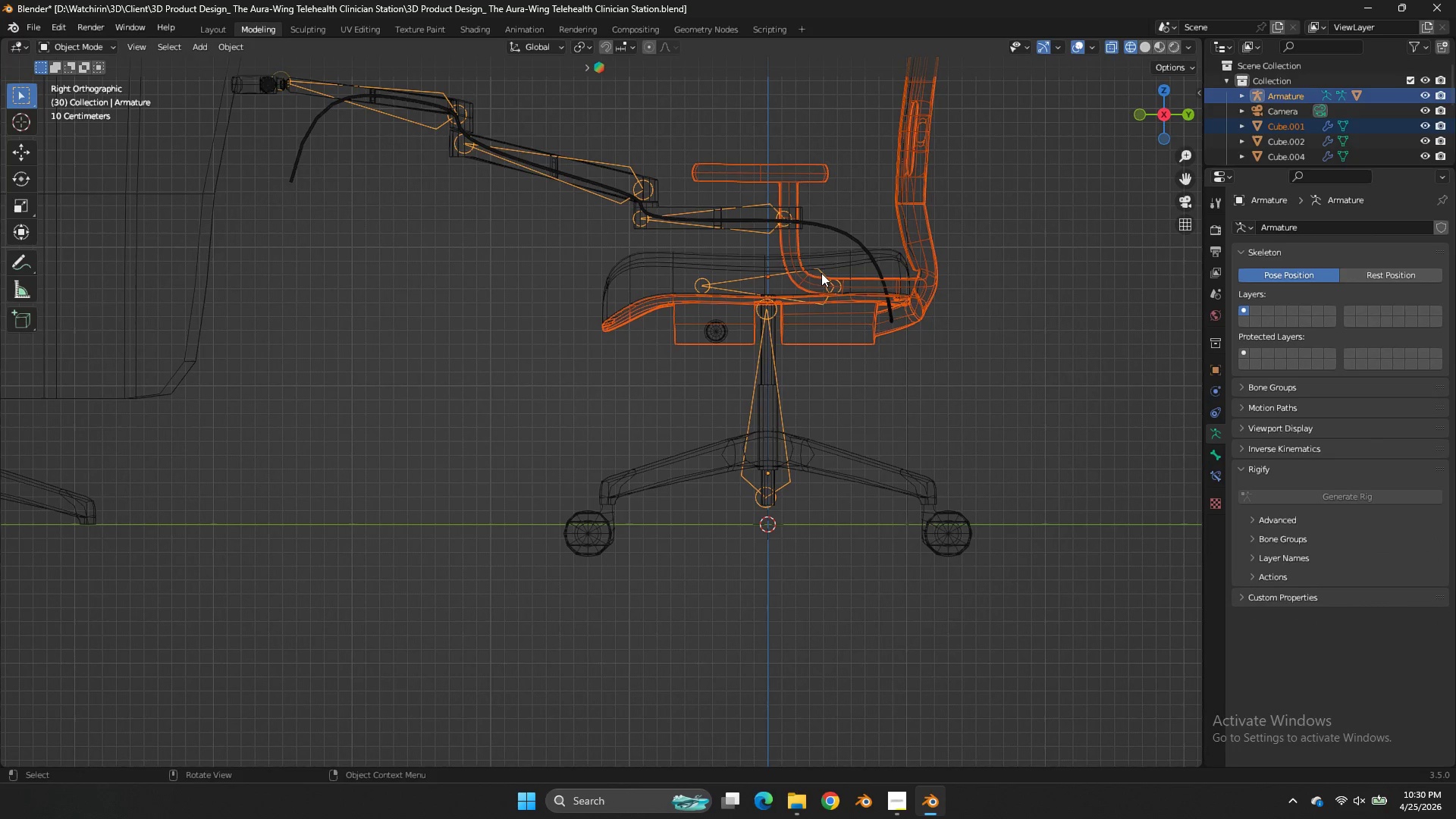 
key(Control+P)
 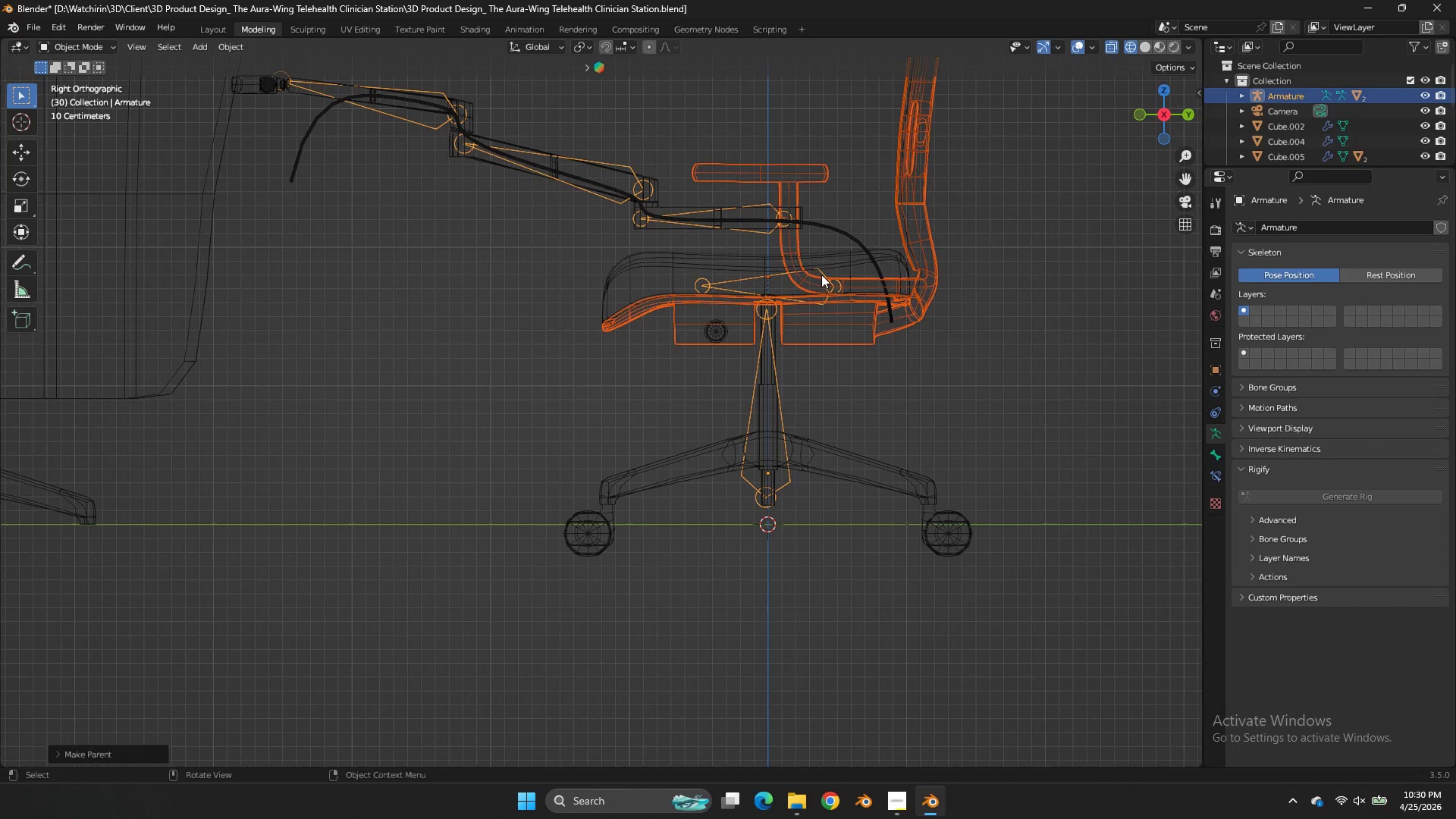 
double_click([821, 275])
 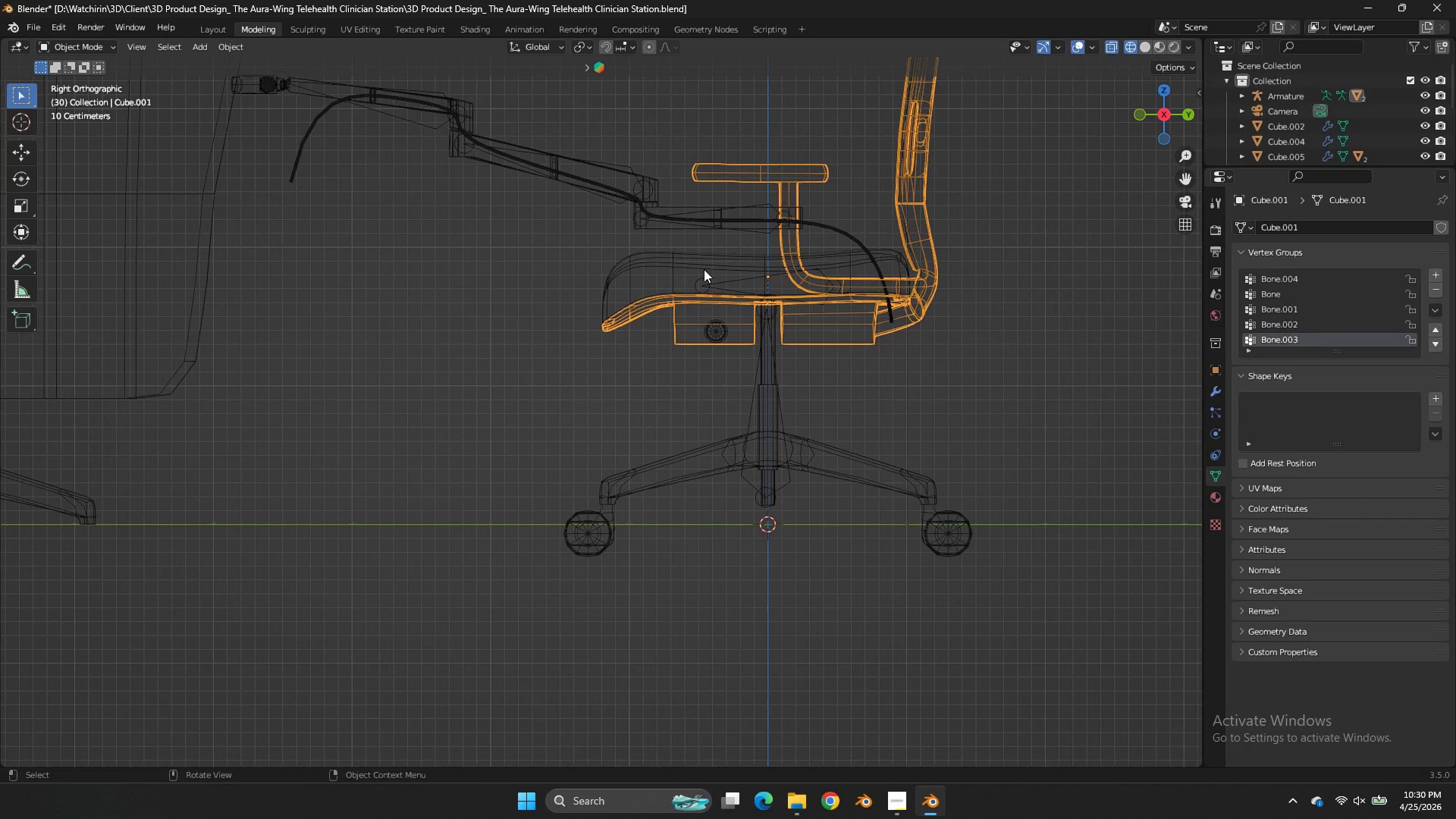 
left_click([704, 268])
 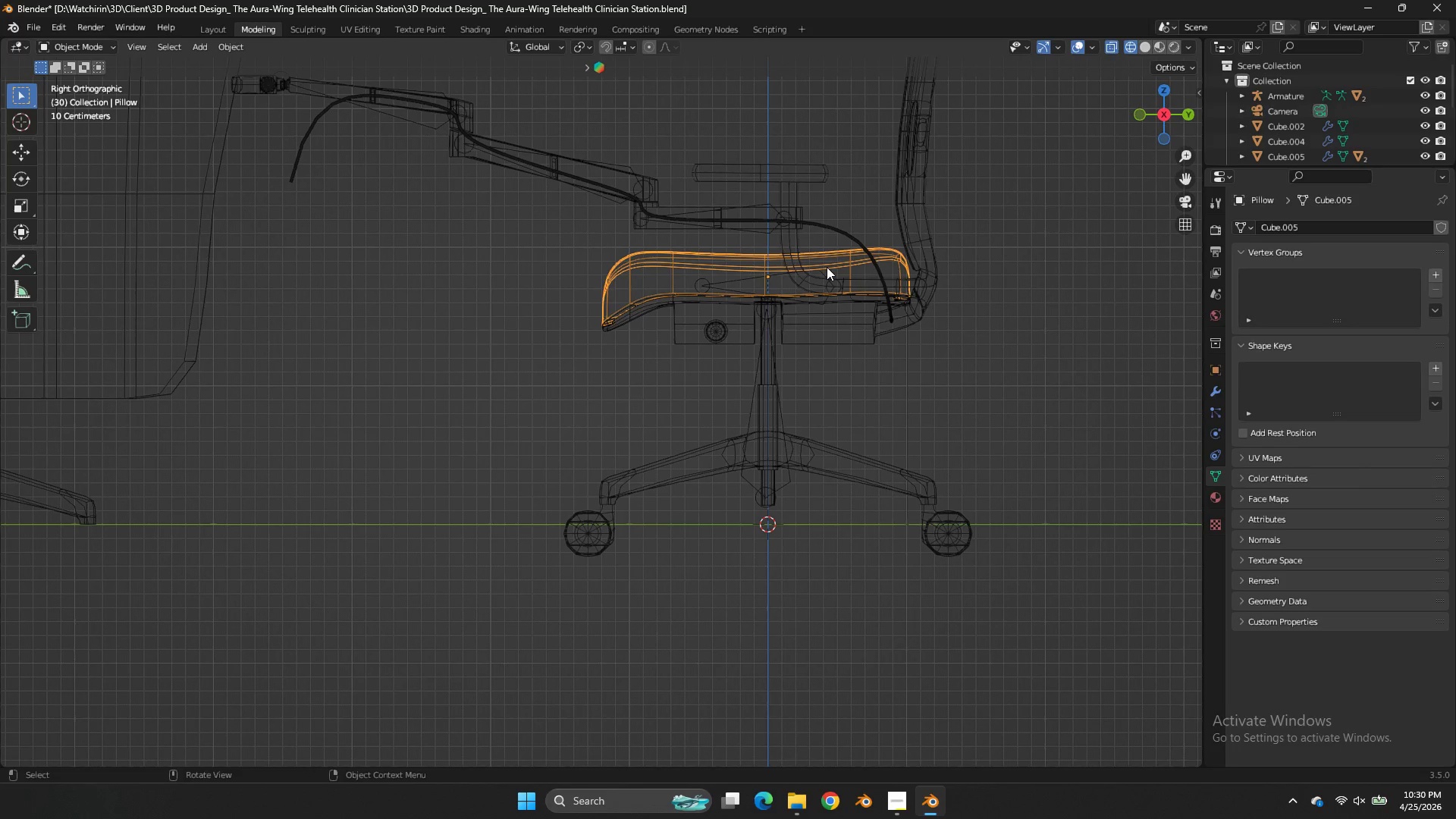 
hold_key(key=ShiftLeft, duration=0.52)
left_click([824, 271])
 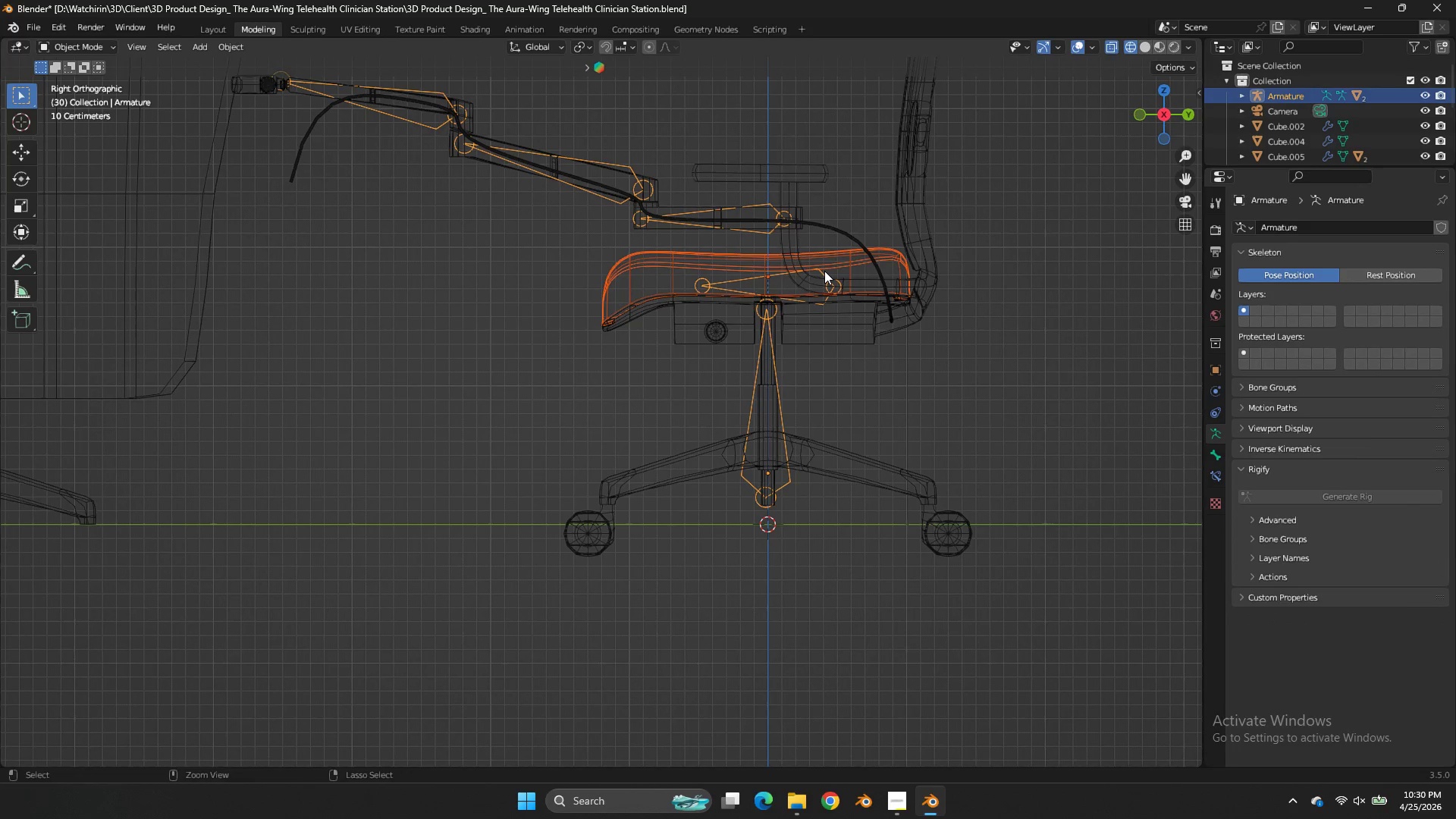 
key(Control+P)
 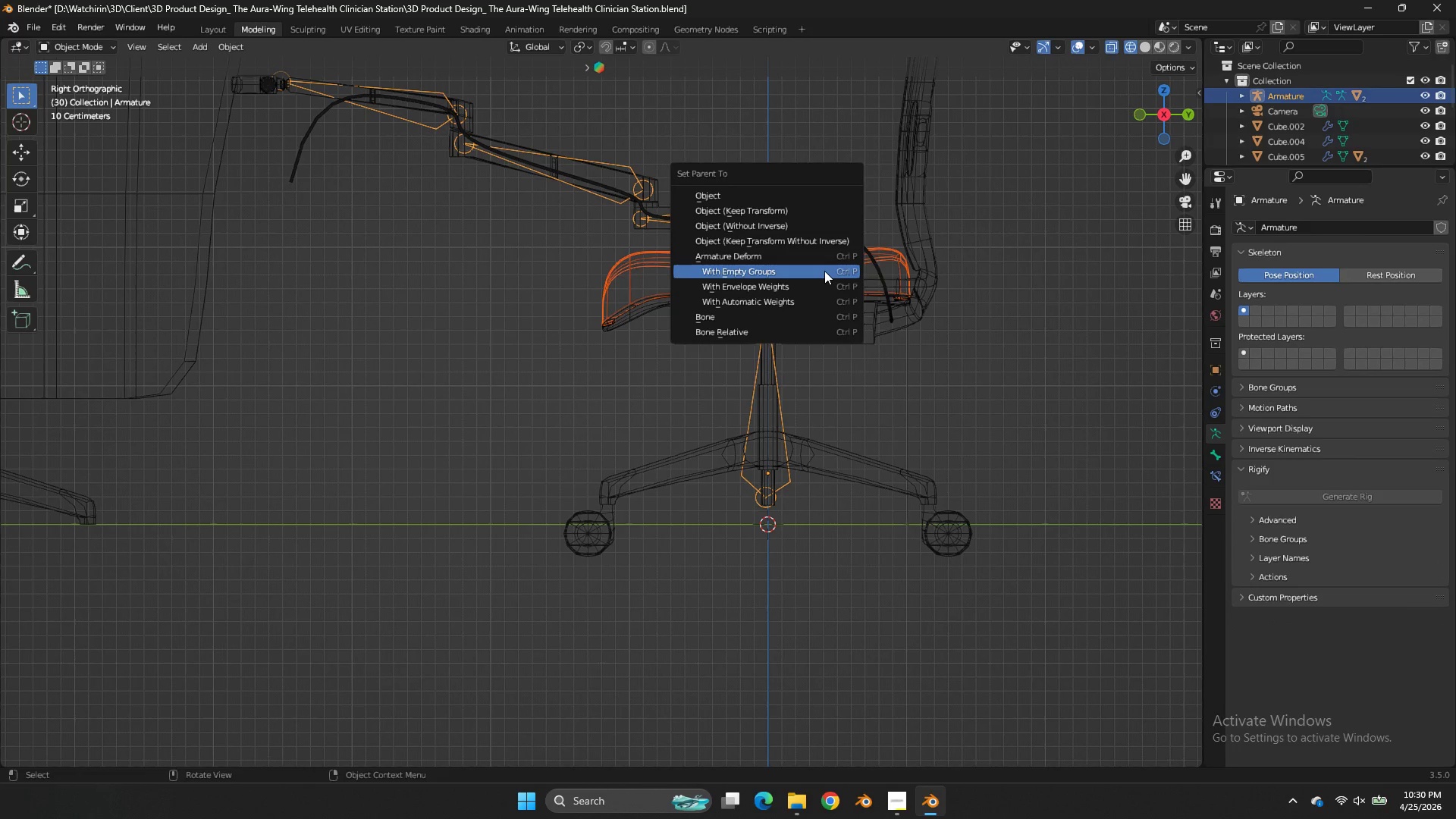 
left_click([824, 271])
 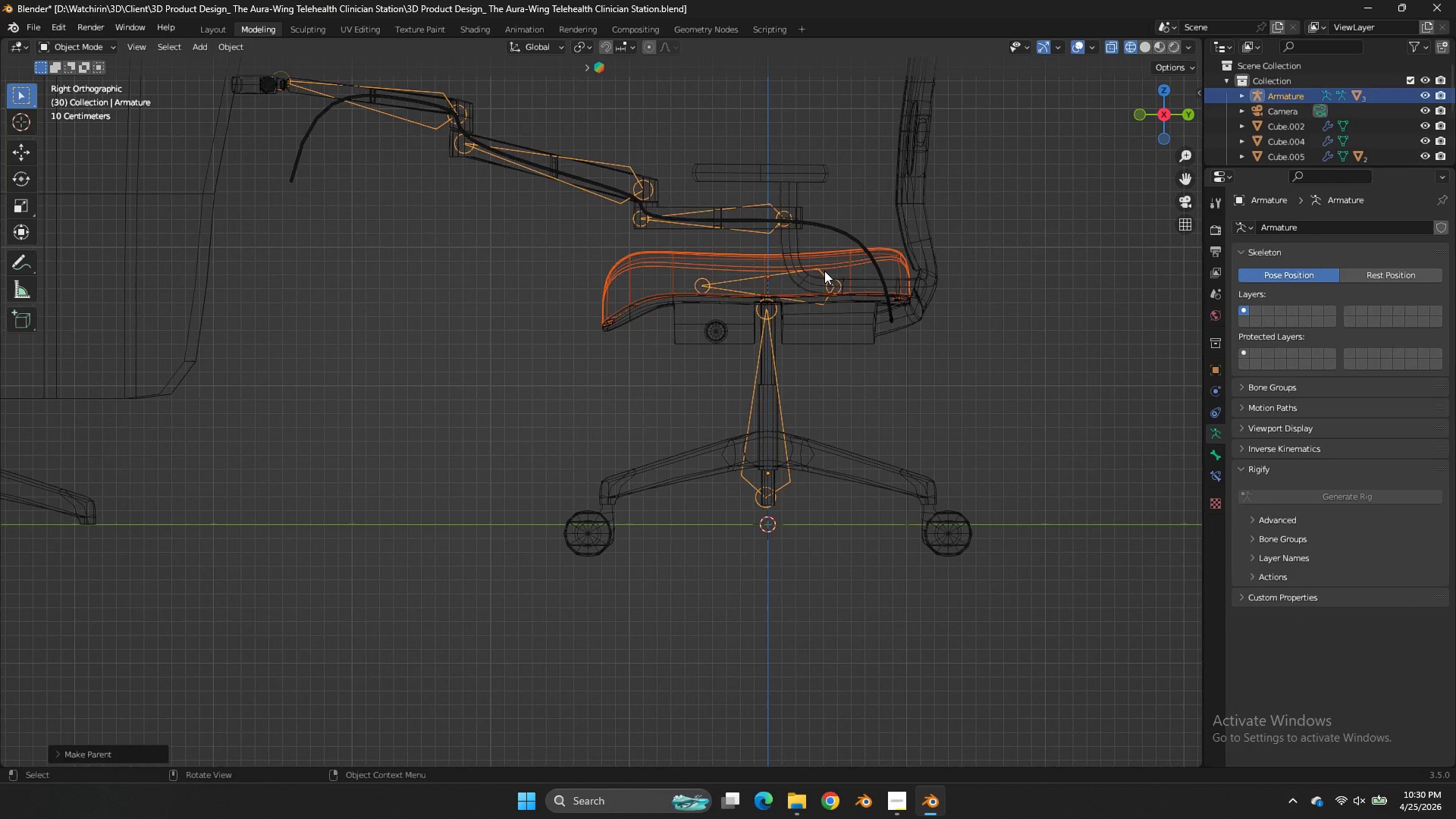 
left_click([824, 271])
 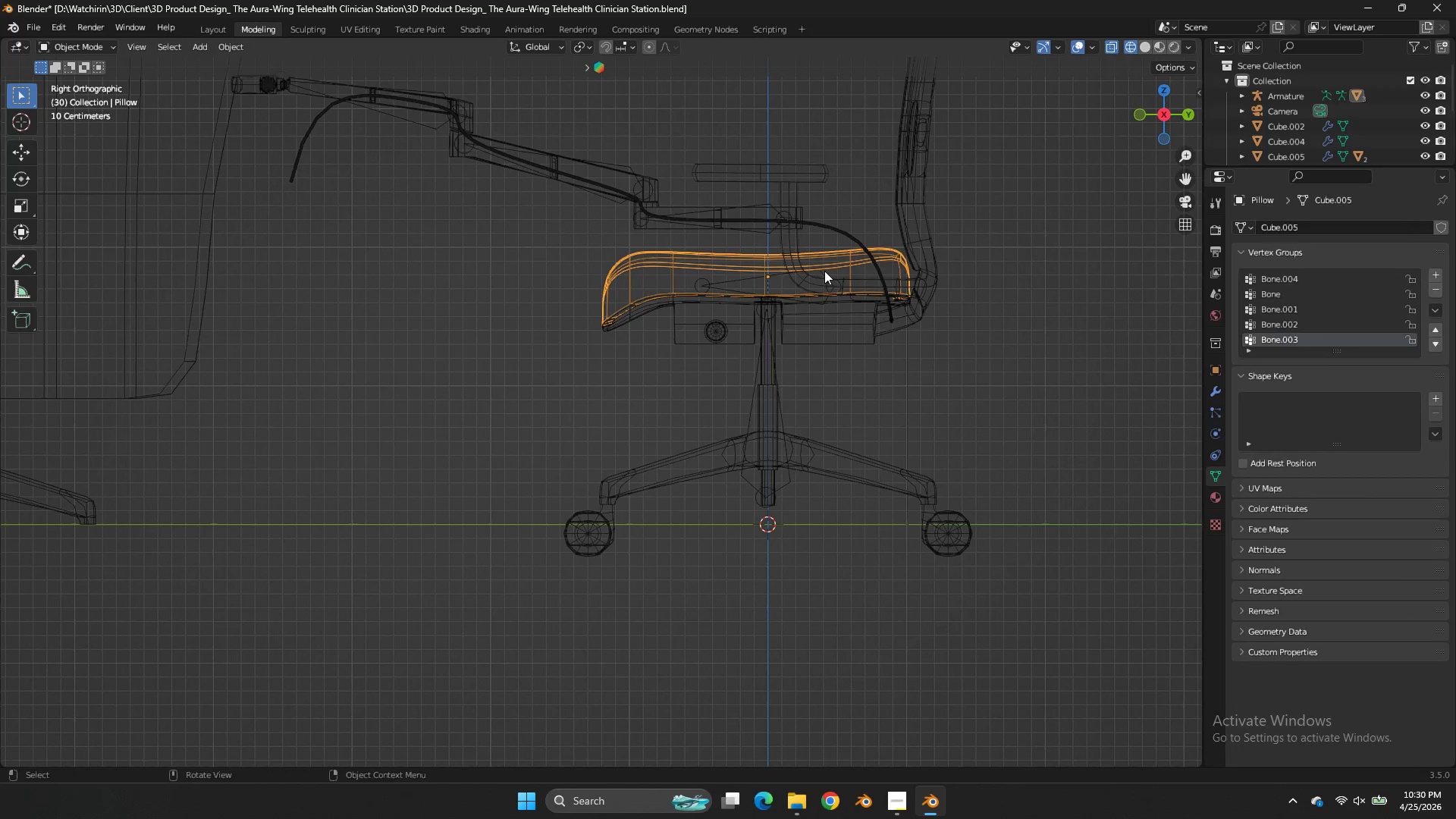 
left_click([824, 271])
 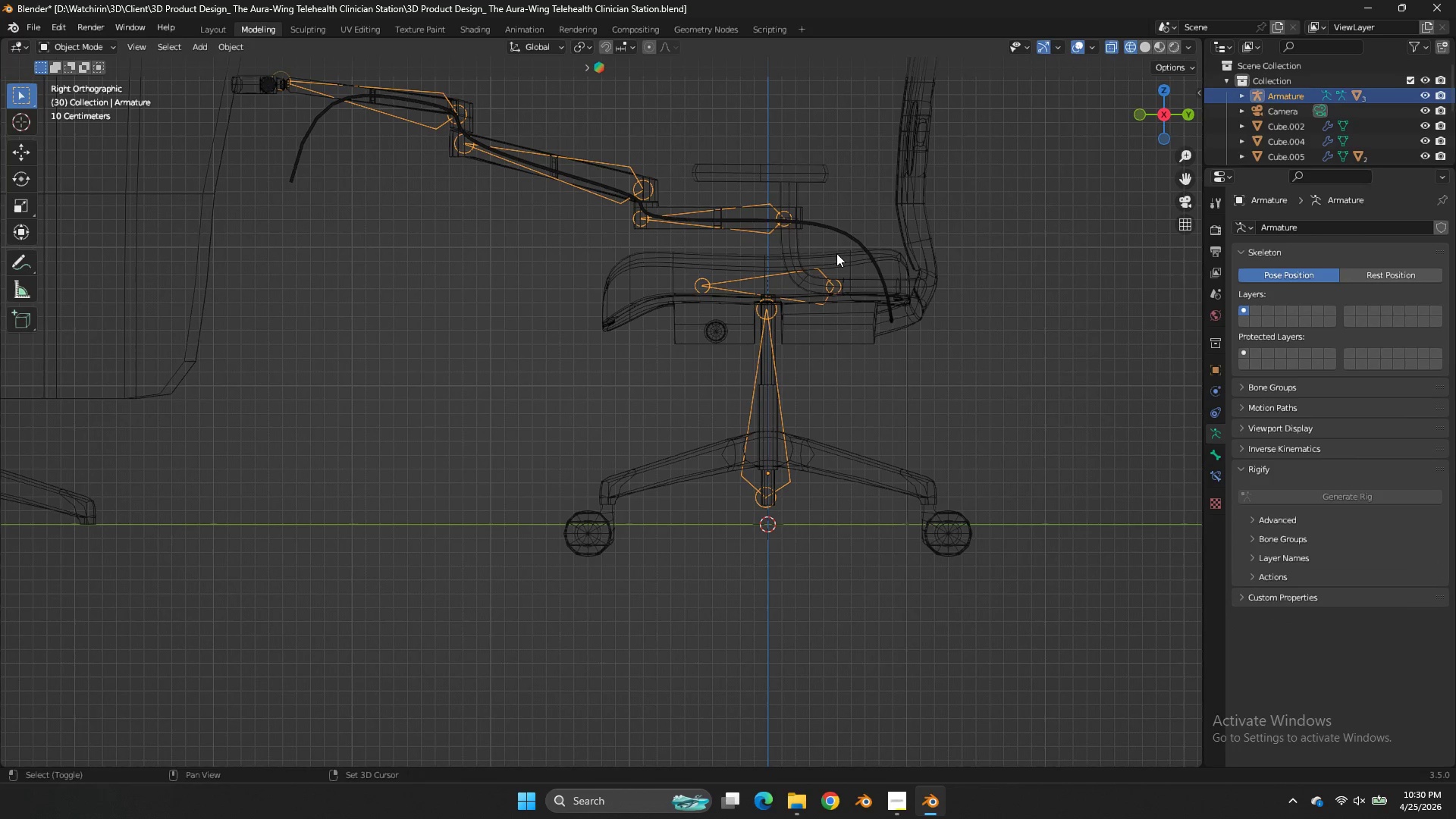 
hold_key(key=ShiftLeft, duration=1.05)
left_click([836, 253])
 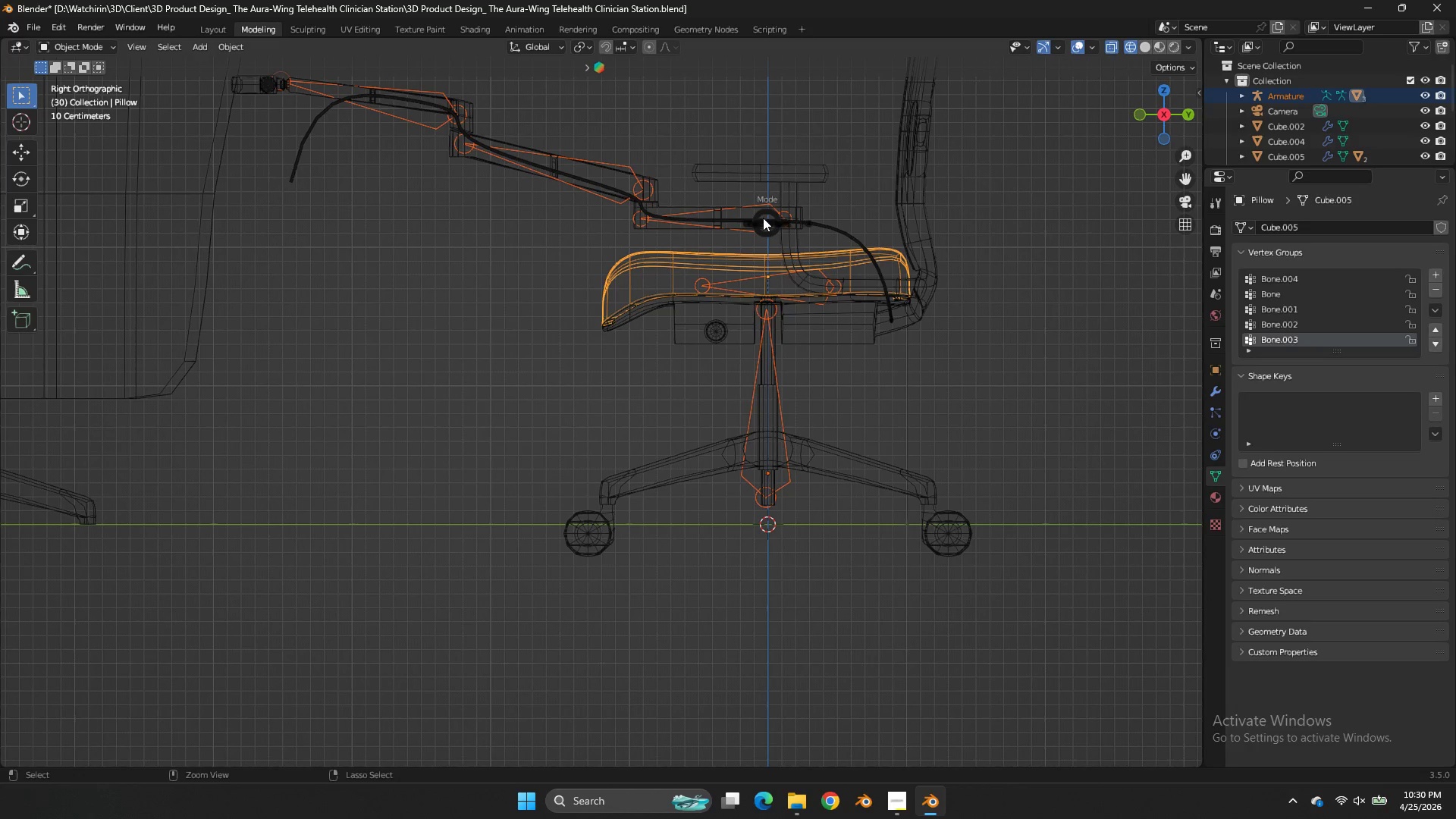 
key(Control+Tab)
 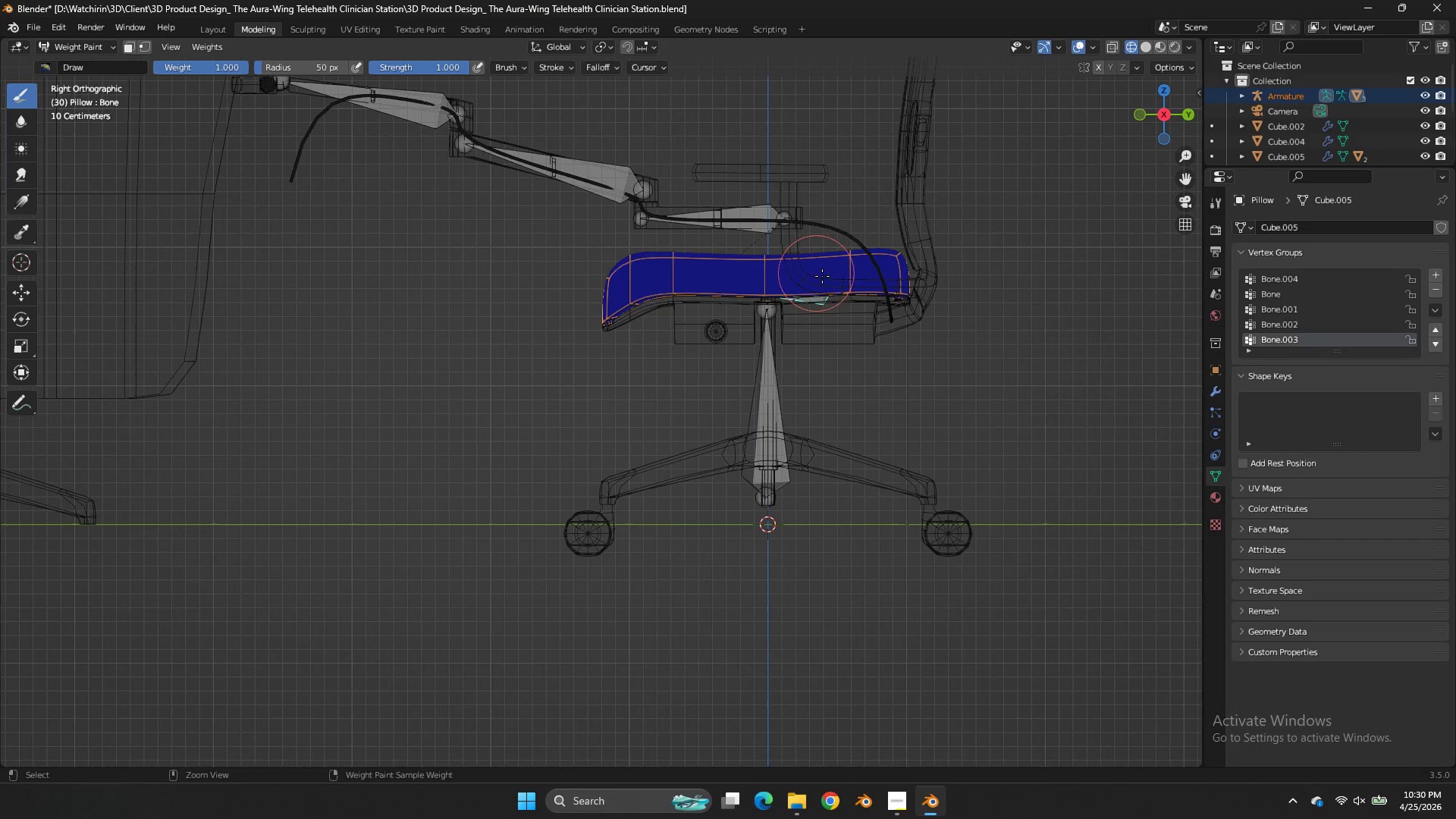 
left_click([822, 276])
 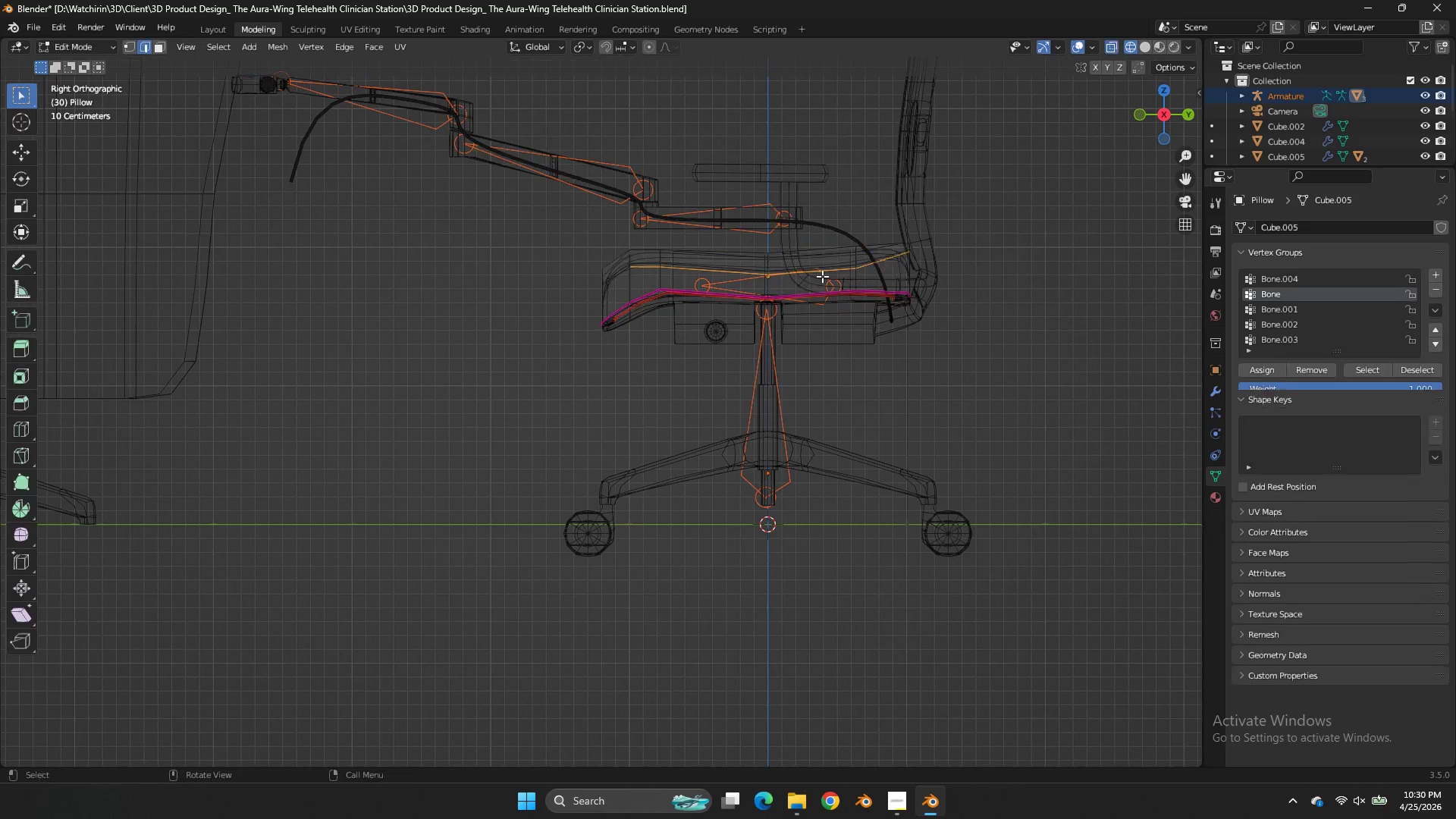 
key(Tab)
 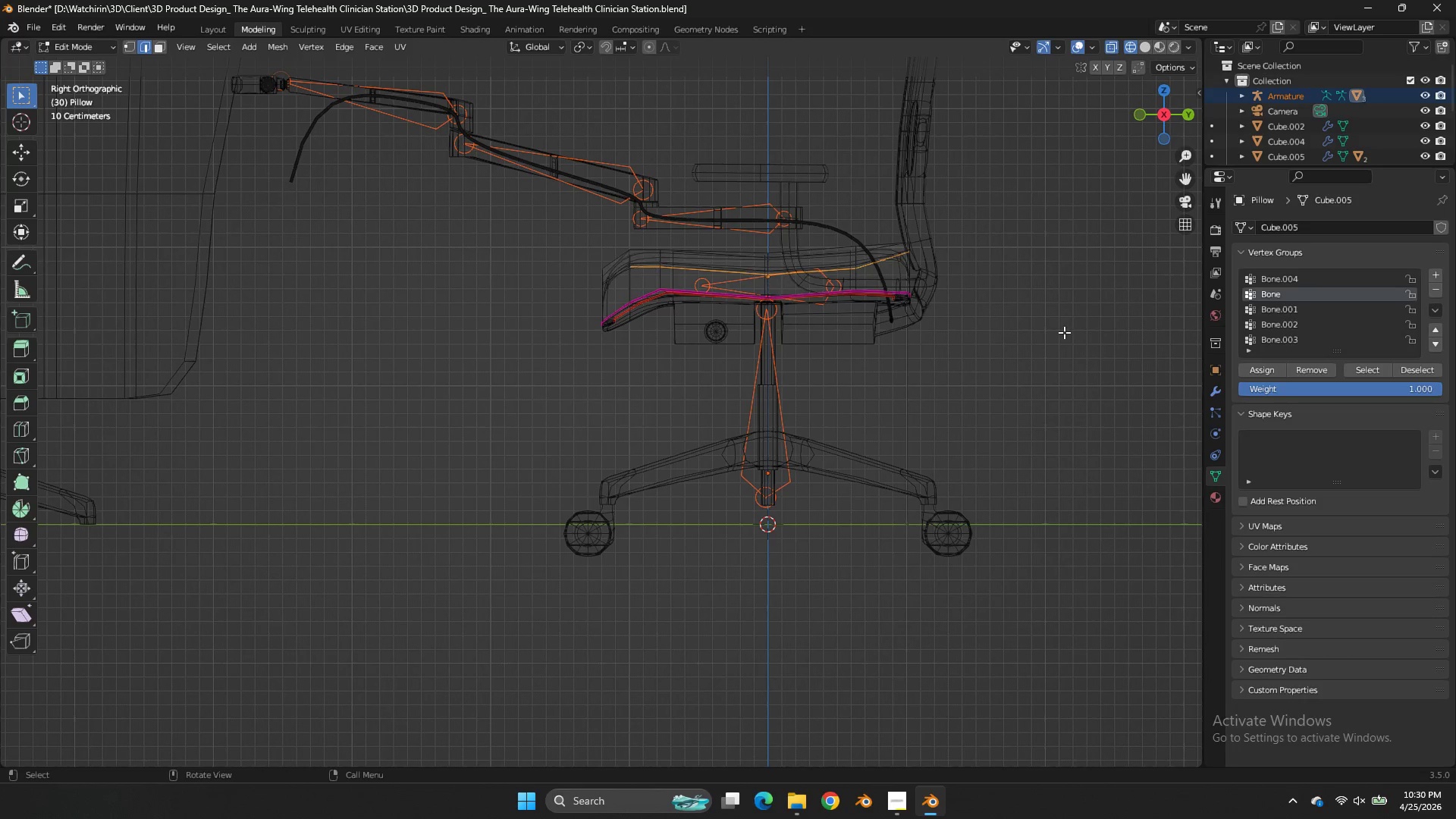 
key(A)
 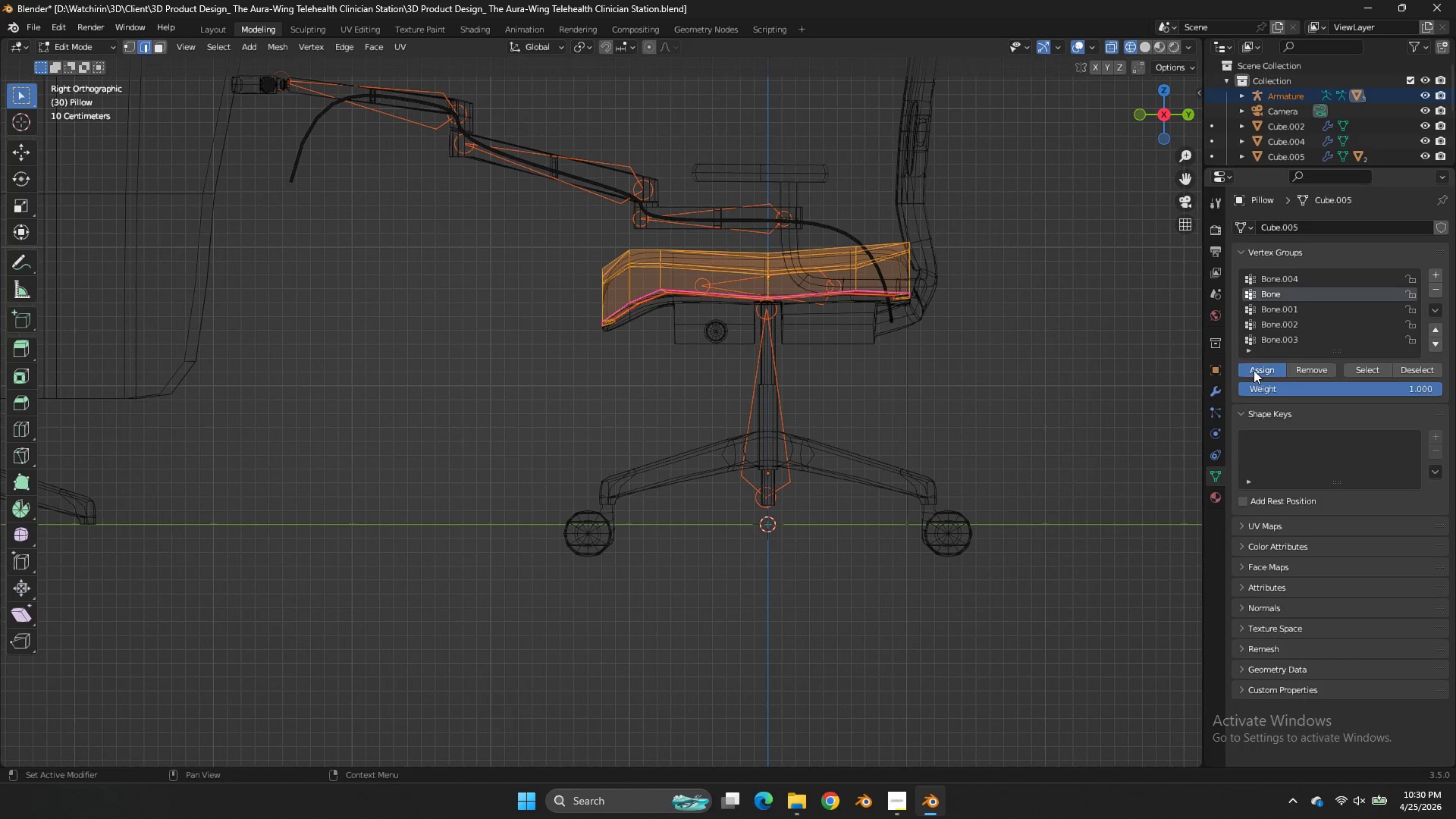 
left_click([1254, 370])
 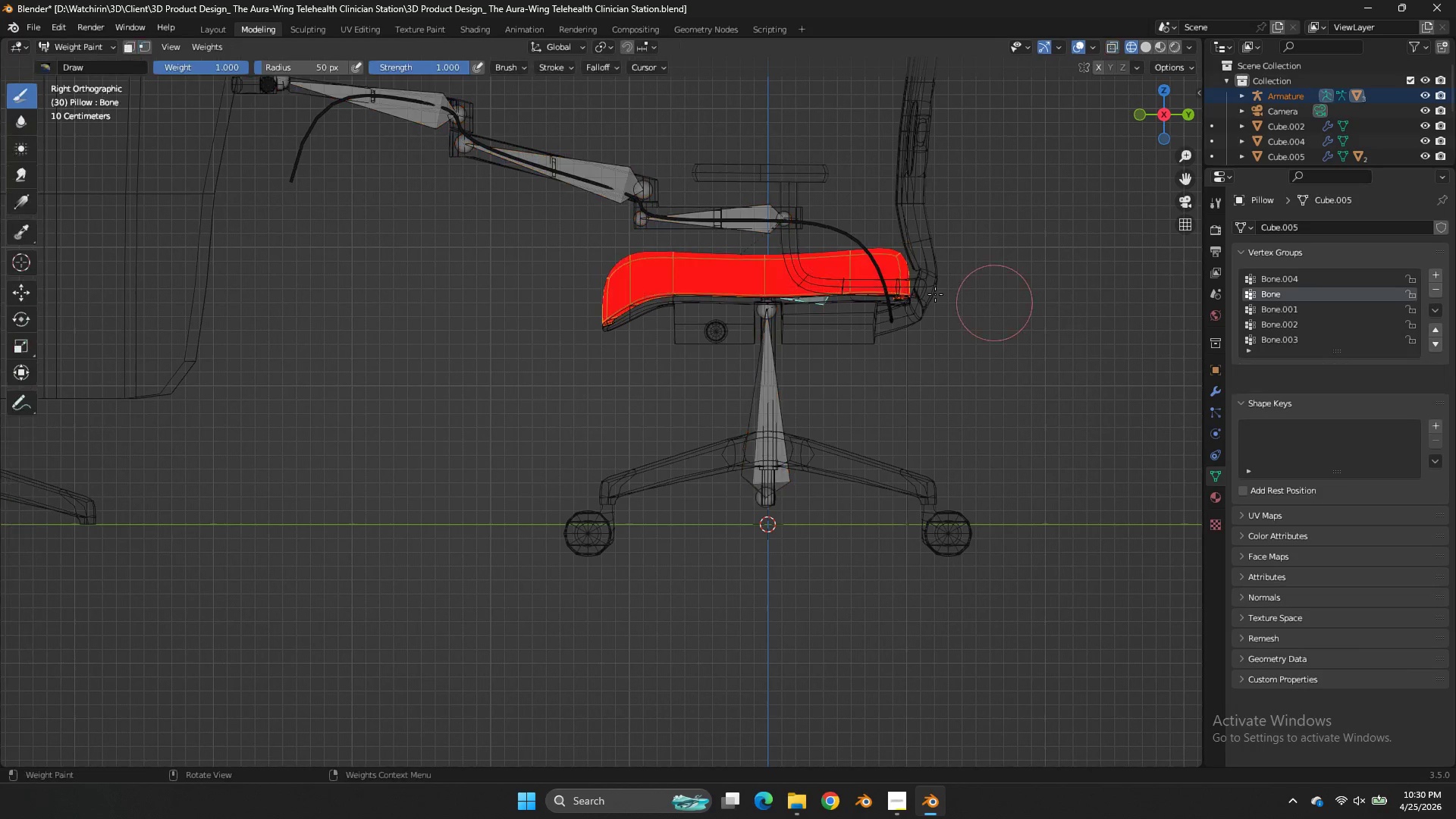 
key(Tab)
 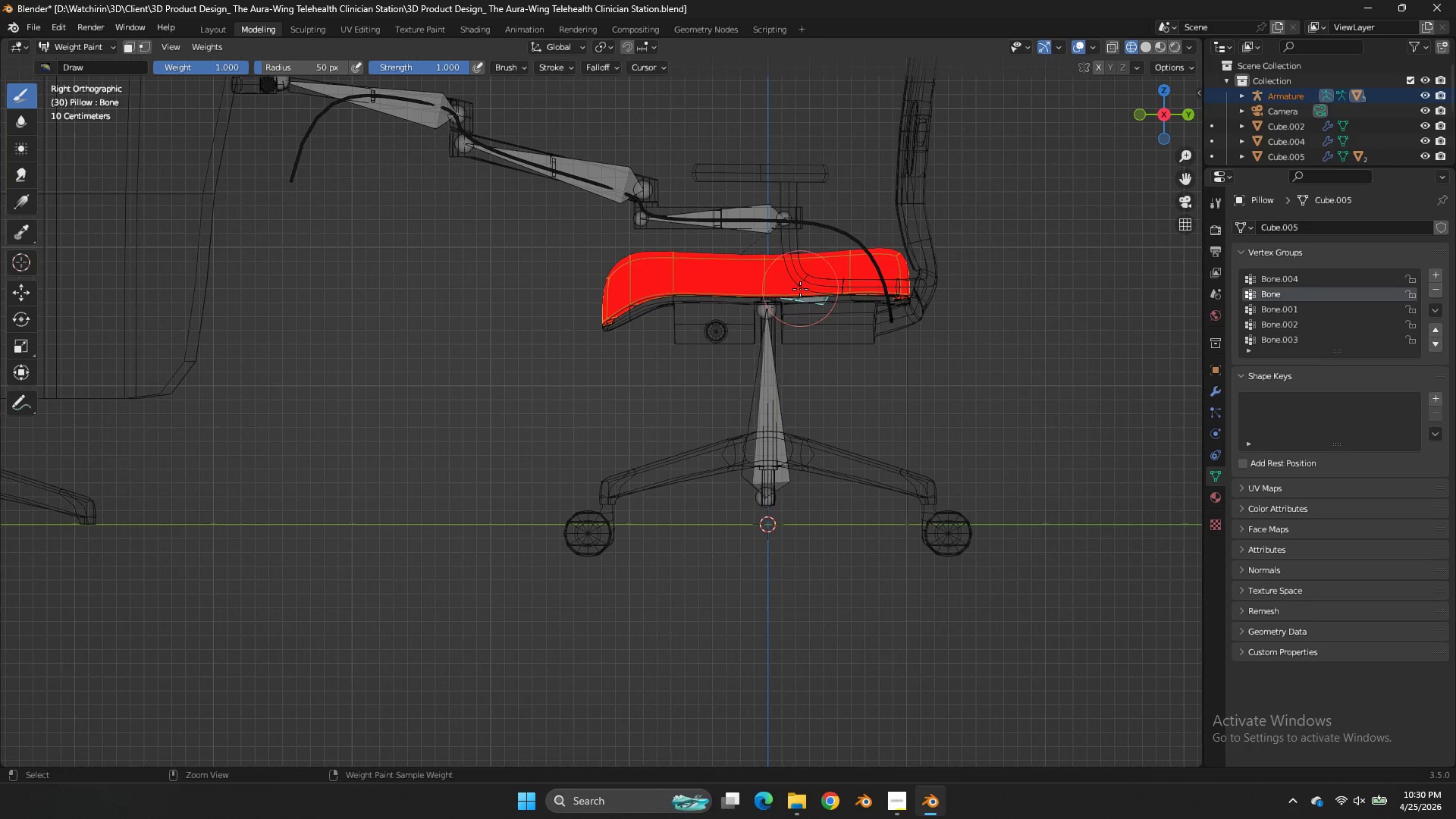 
hold_key(key=ControlLeft, duration=0.55)
left_click([800, 290])
 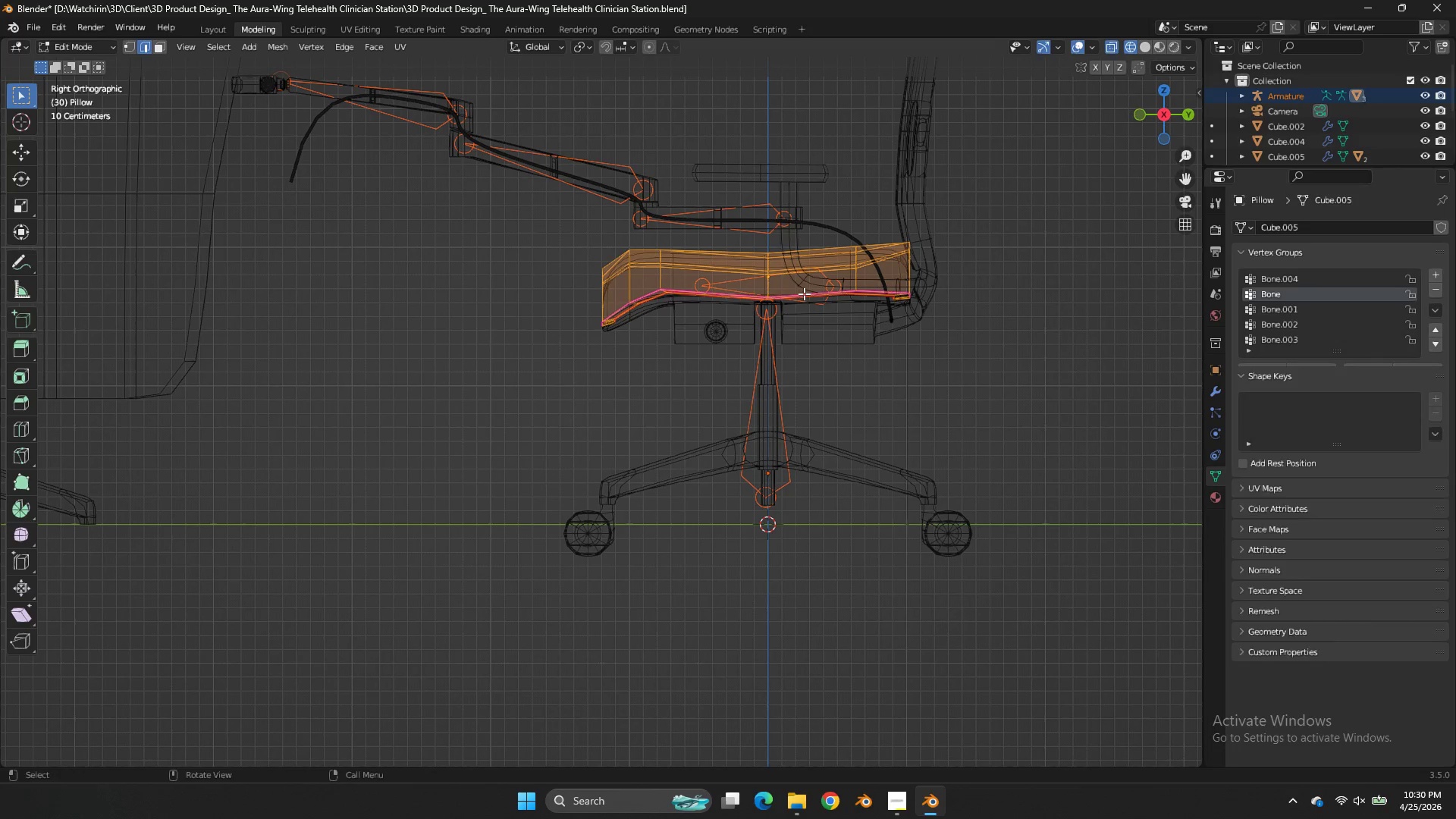 
key(Tab)
 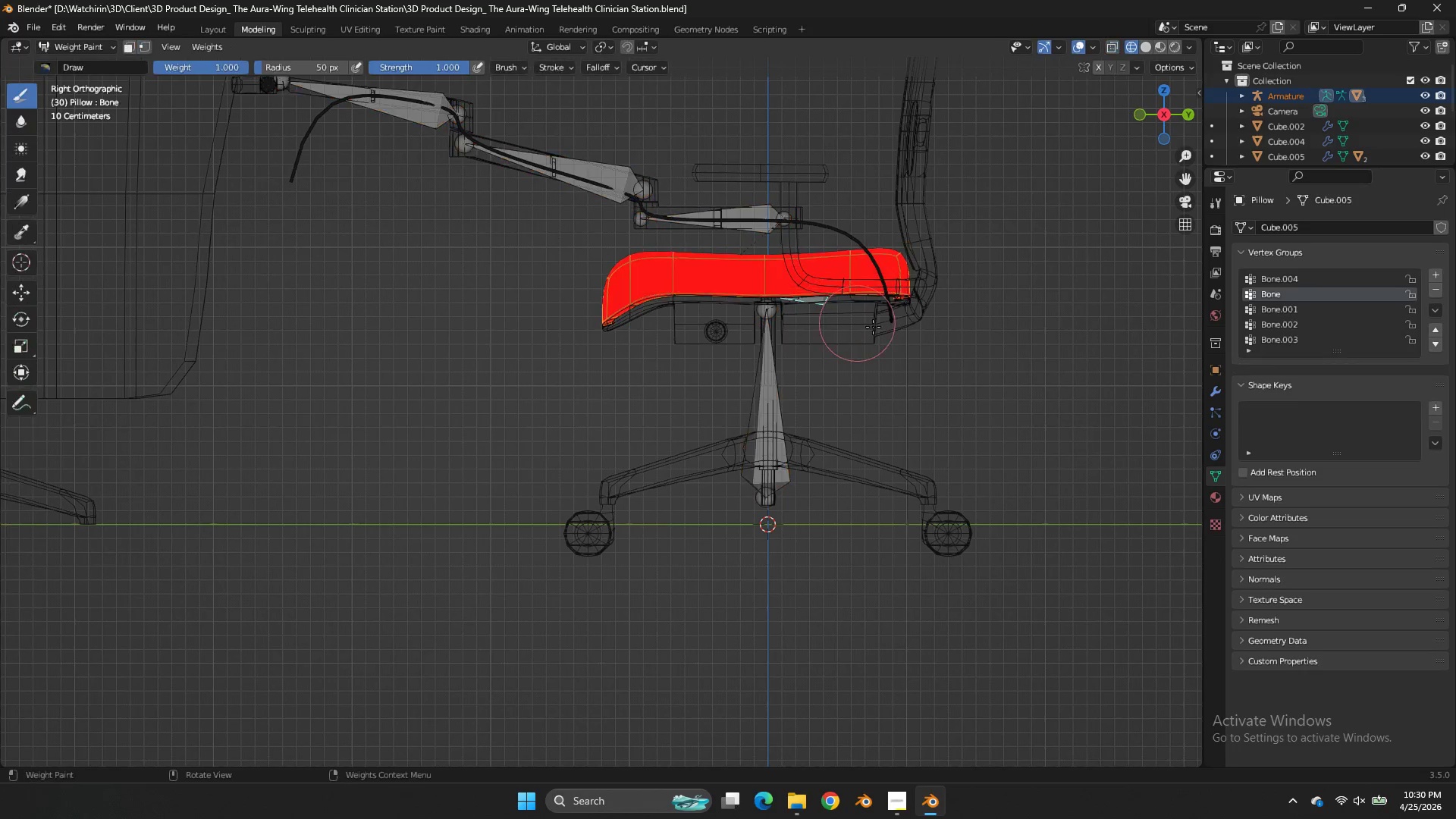 
key(Tab)
 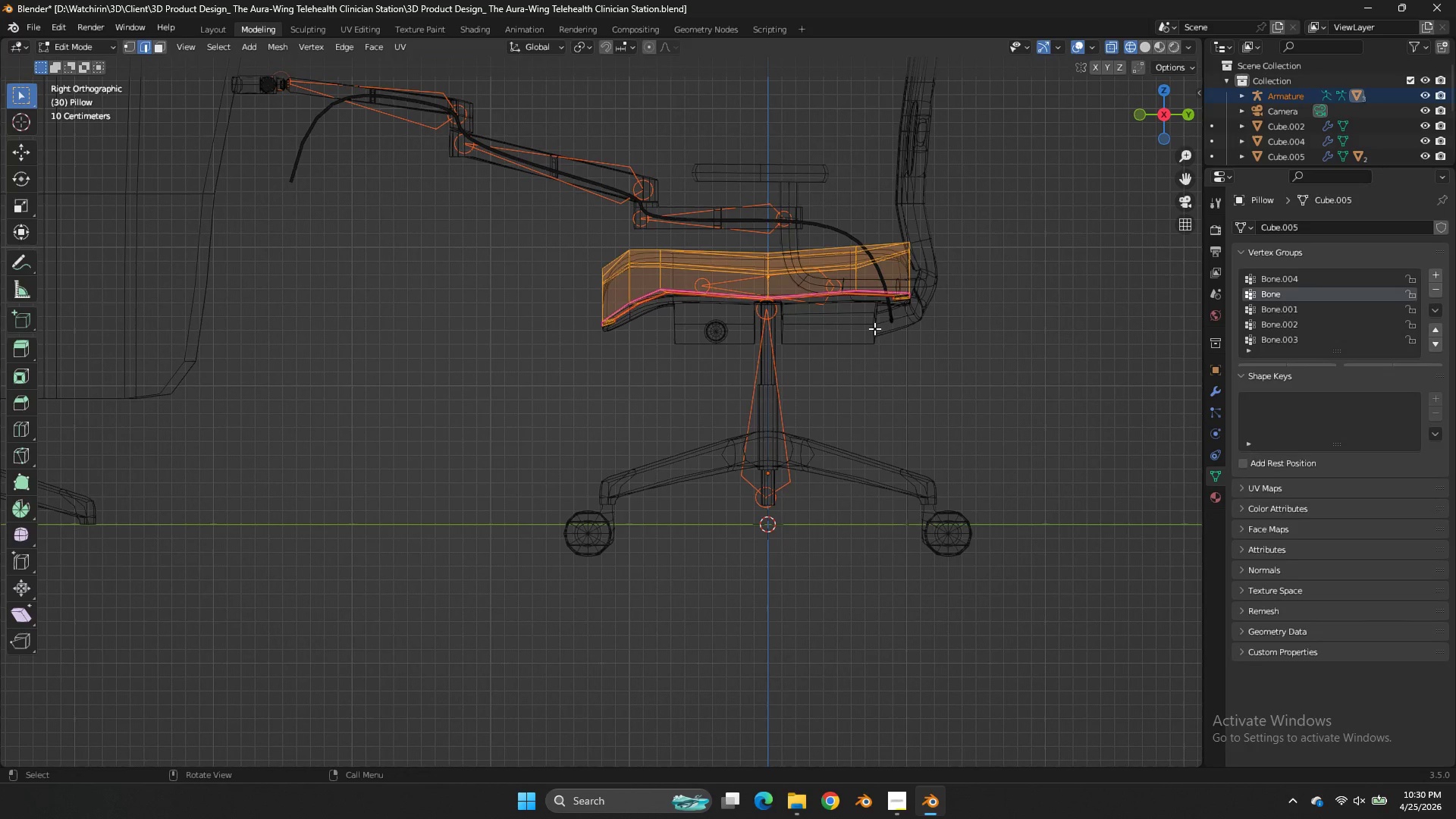 
key(Tab)
 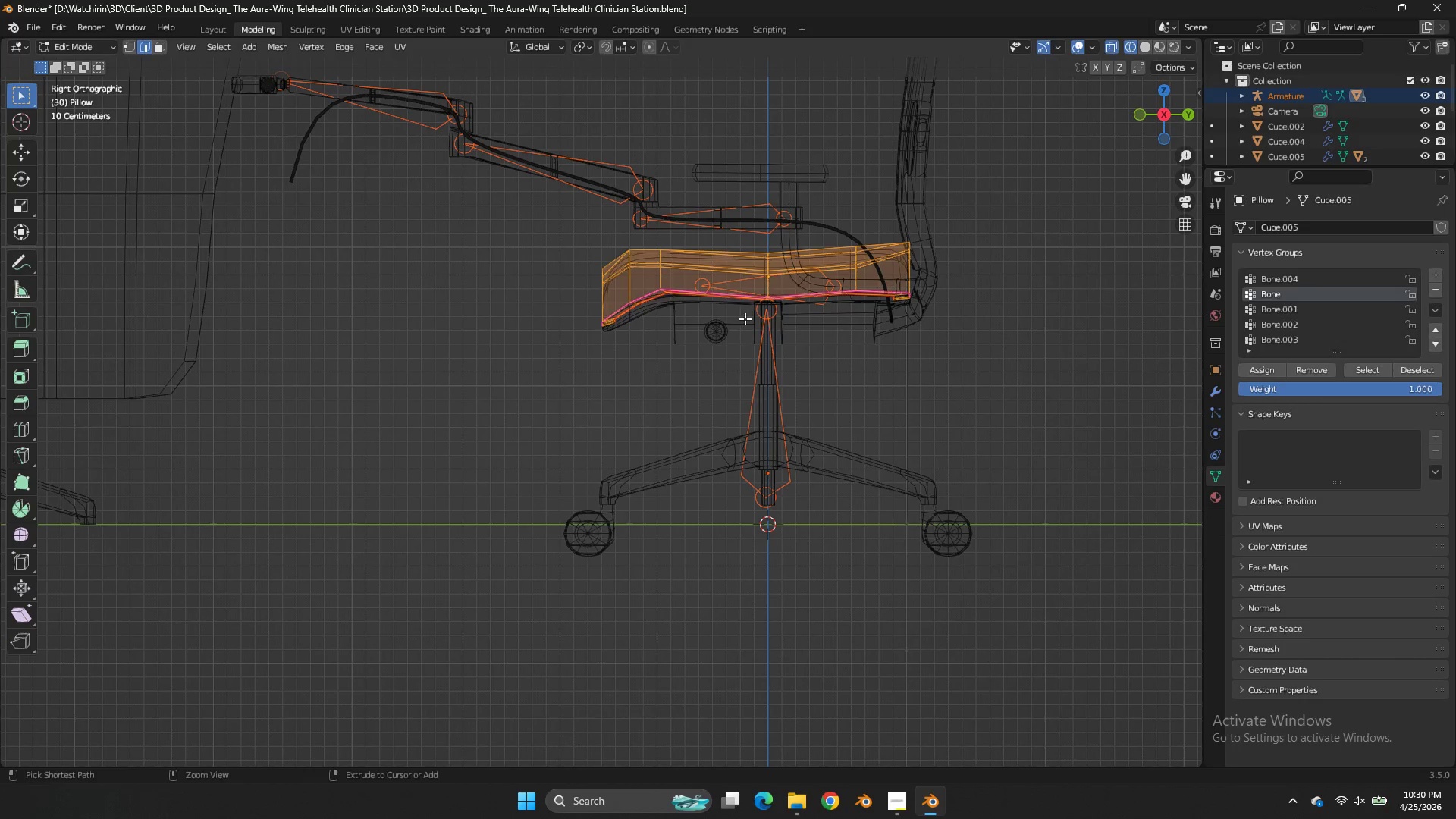 
hold_key(key=ControlLeft, duration=0.66)
 